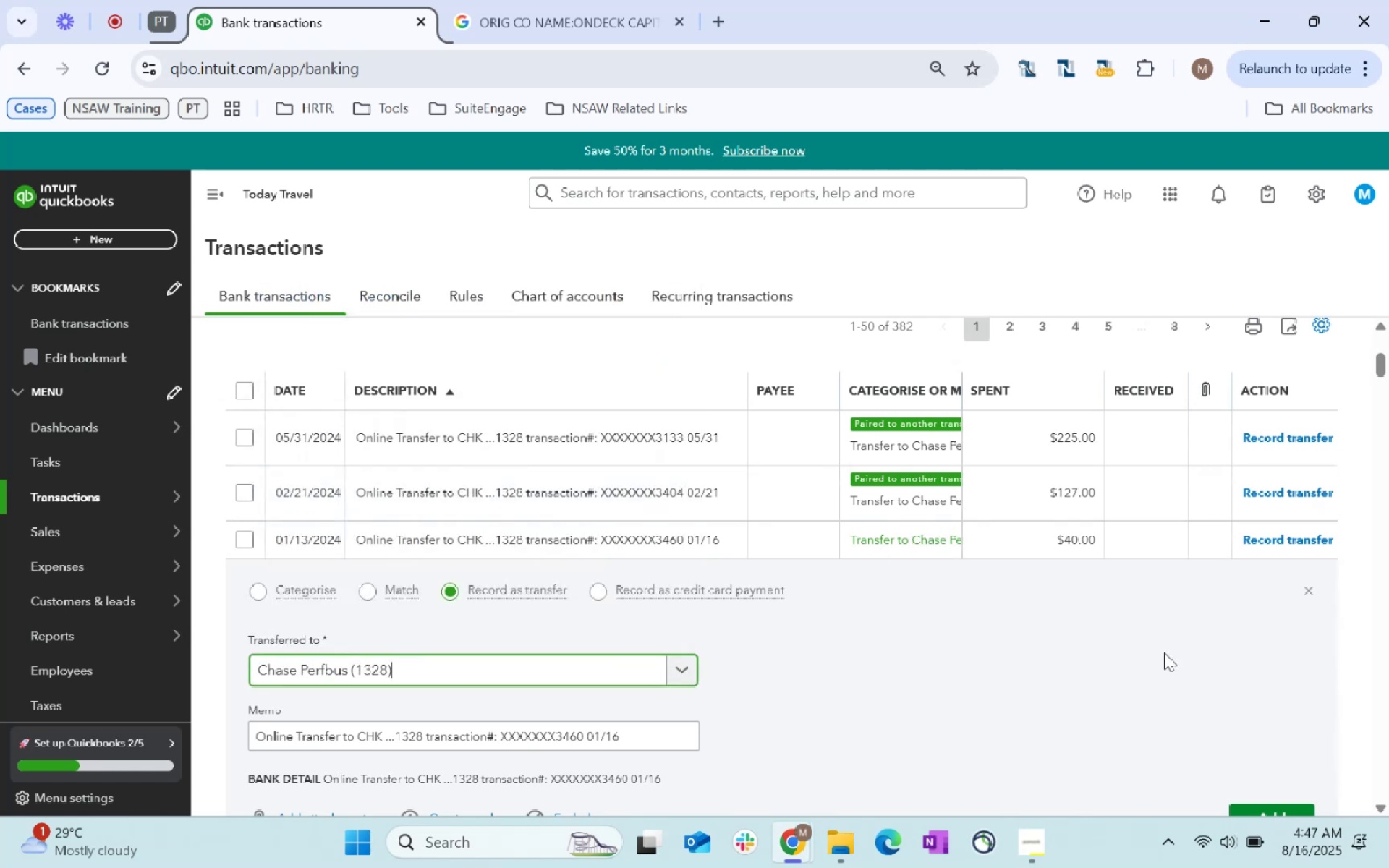 
scroll: coordinate [1076, 753], scroll_direction: down, amount: 10.0
 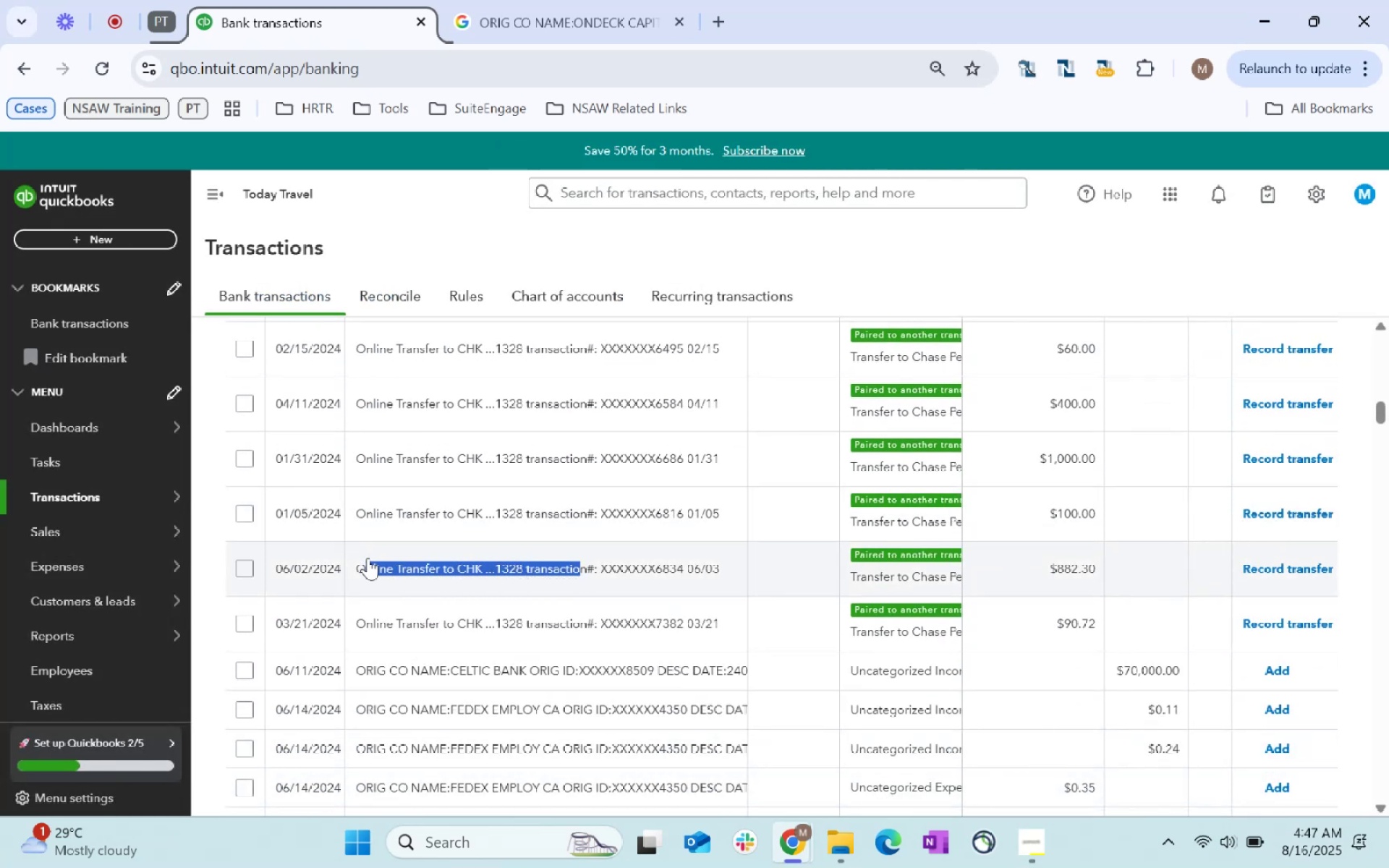 
wait(5.01)
 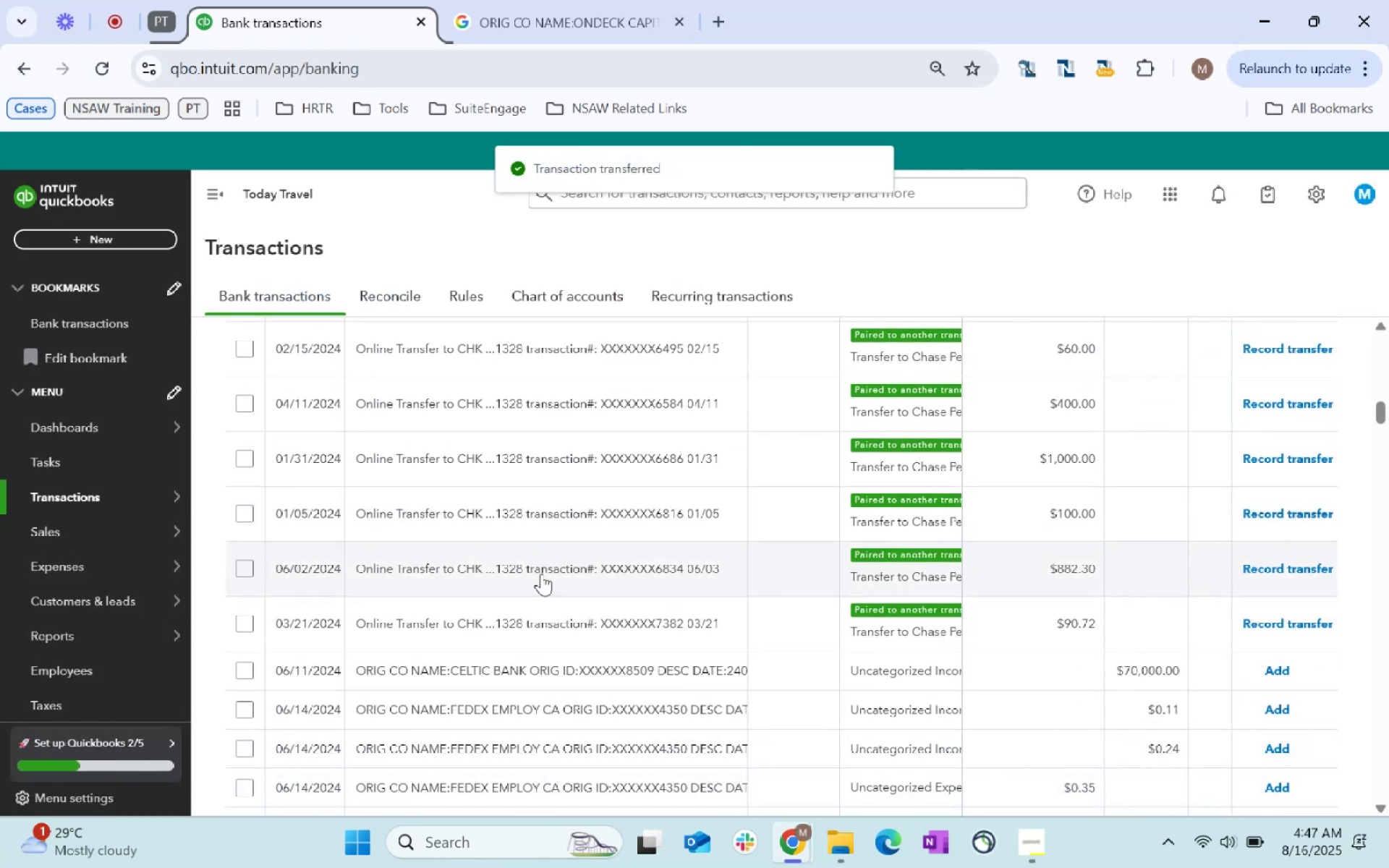 
key(Control+C)
 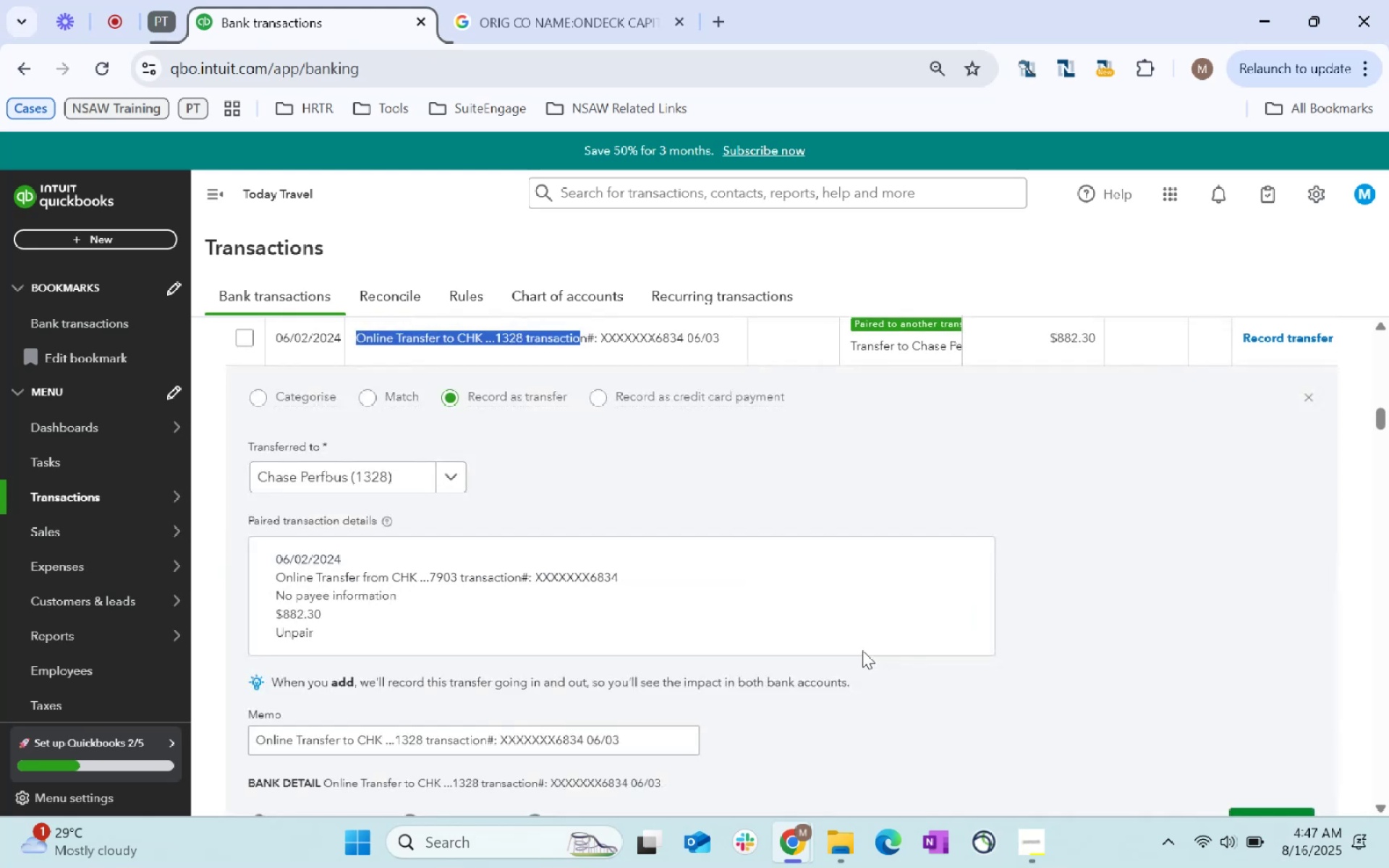 
key(Control+C)
 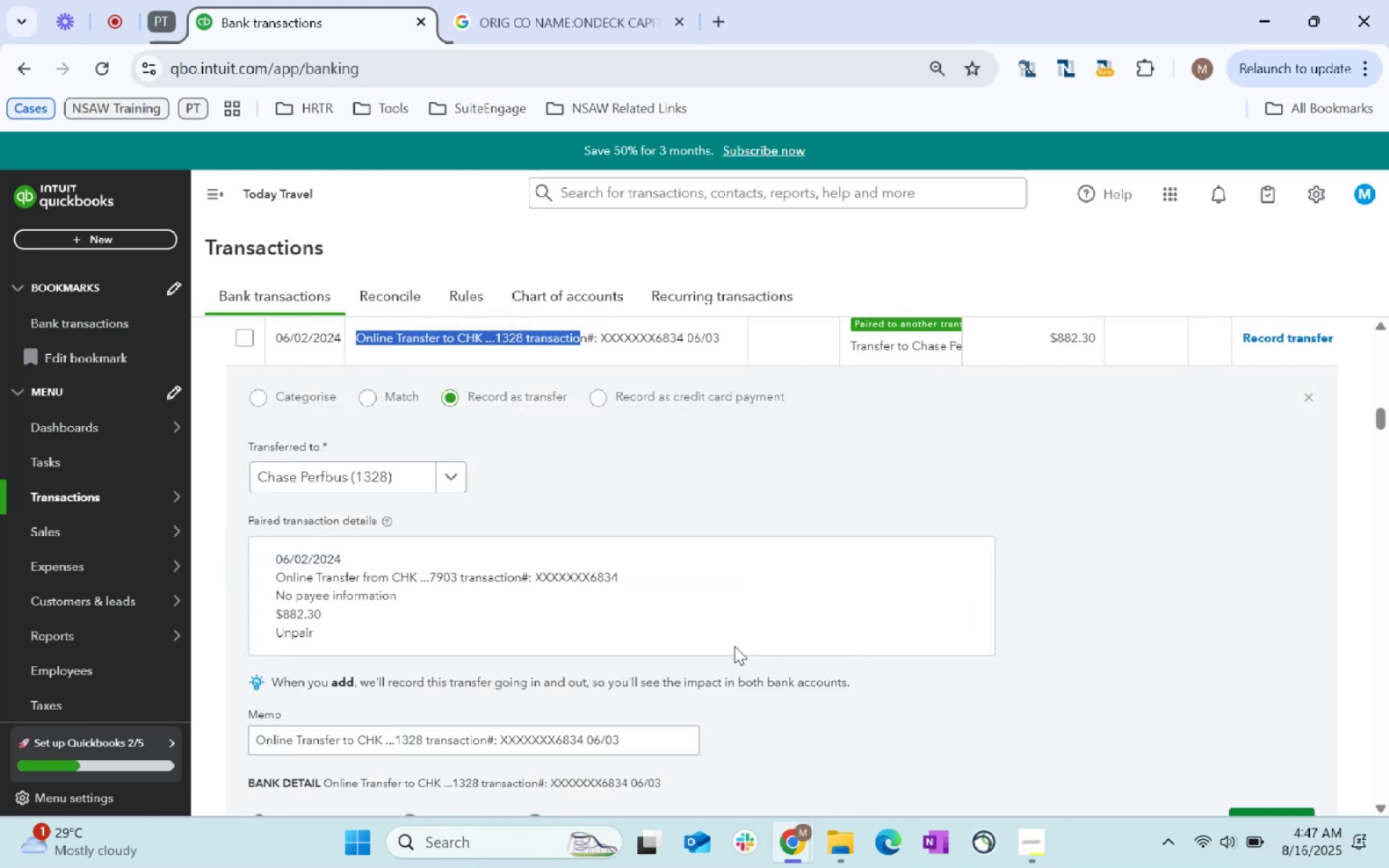 
scroll: coordinate [735, 600], scroll_direction: up, amount: 15.0
 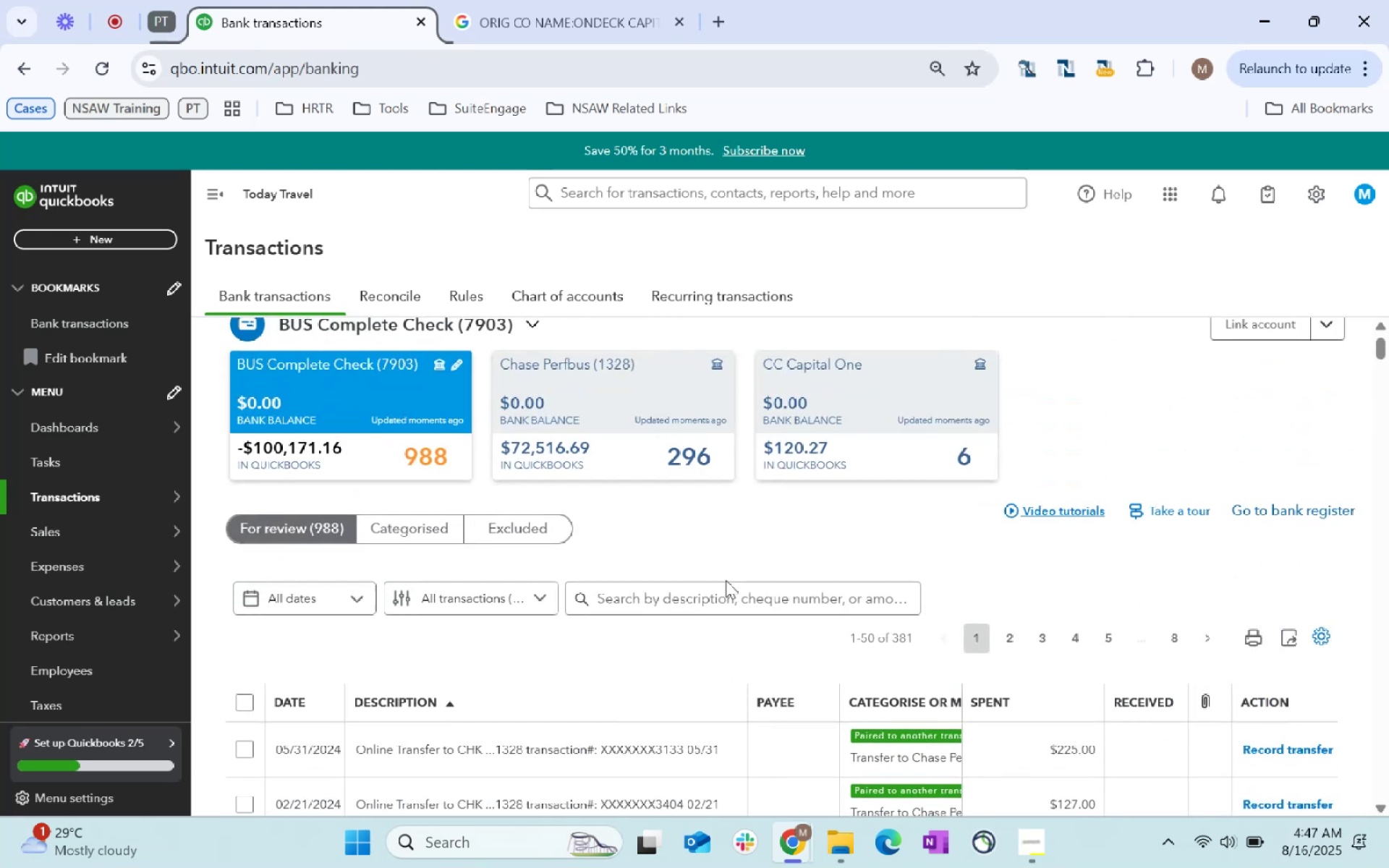 
left_click([729, 586])
 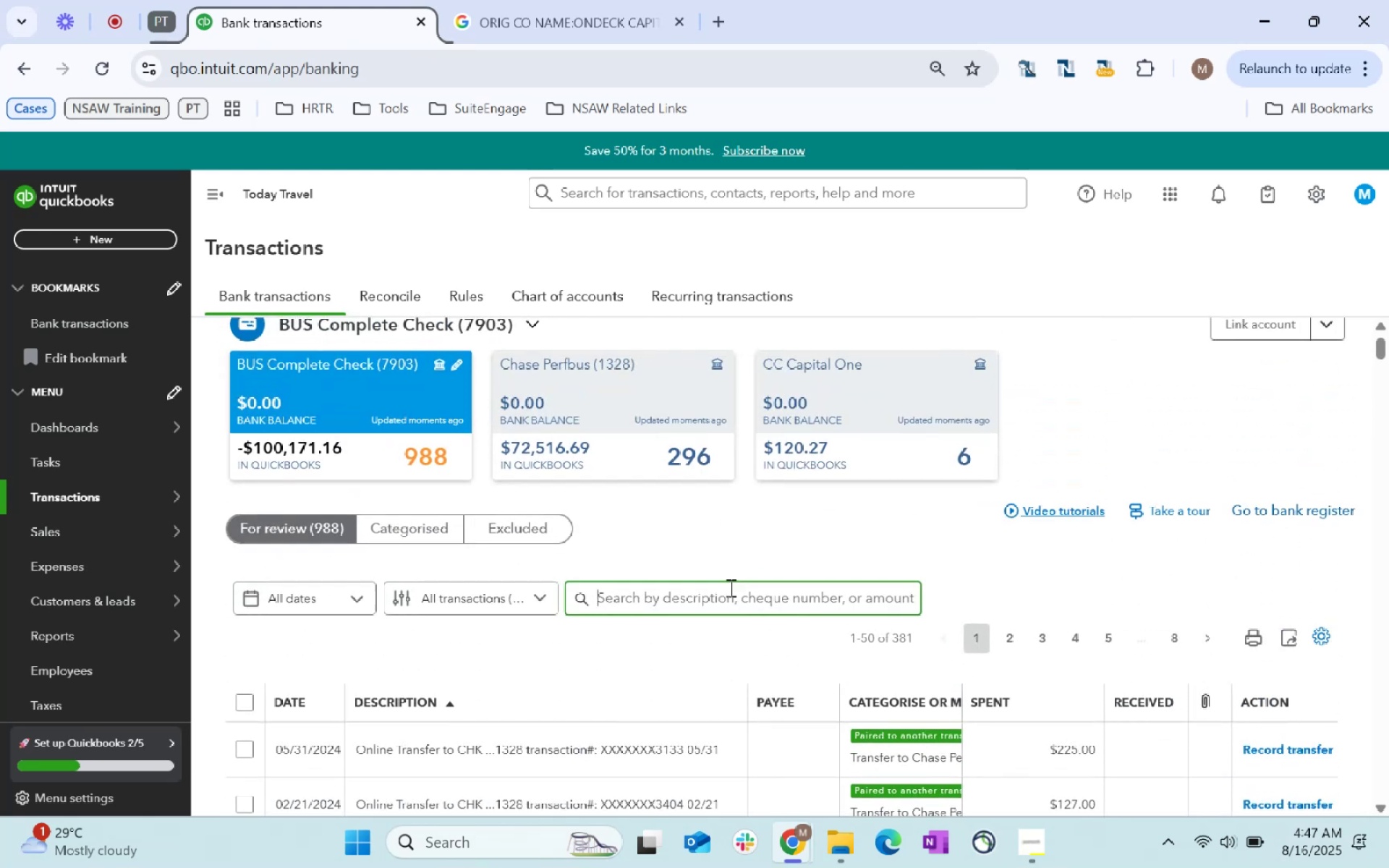 
key(Control+ControlLeft)
 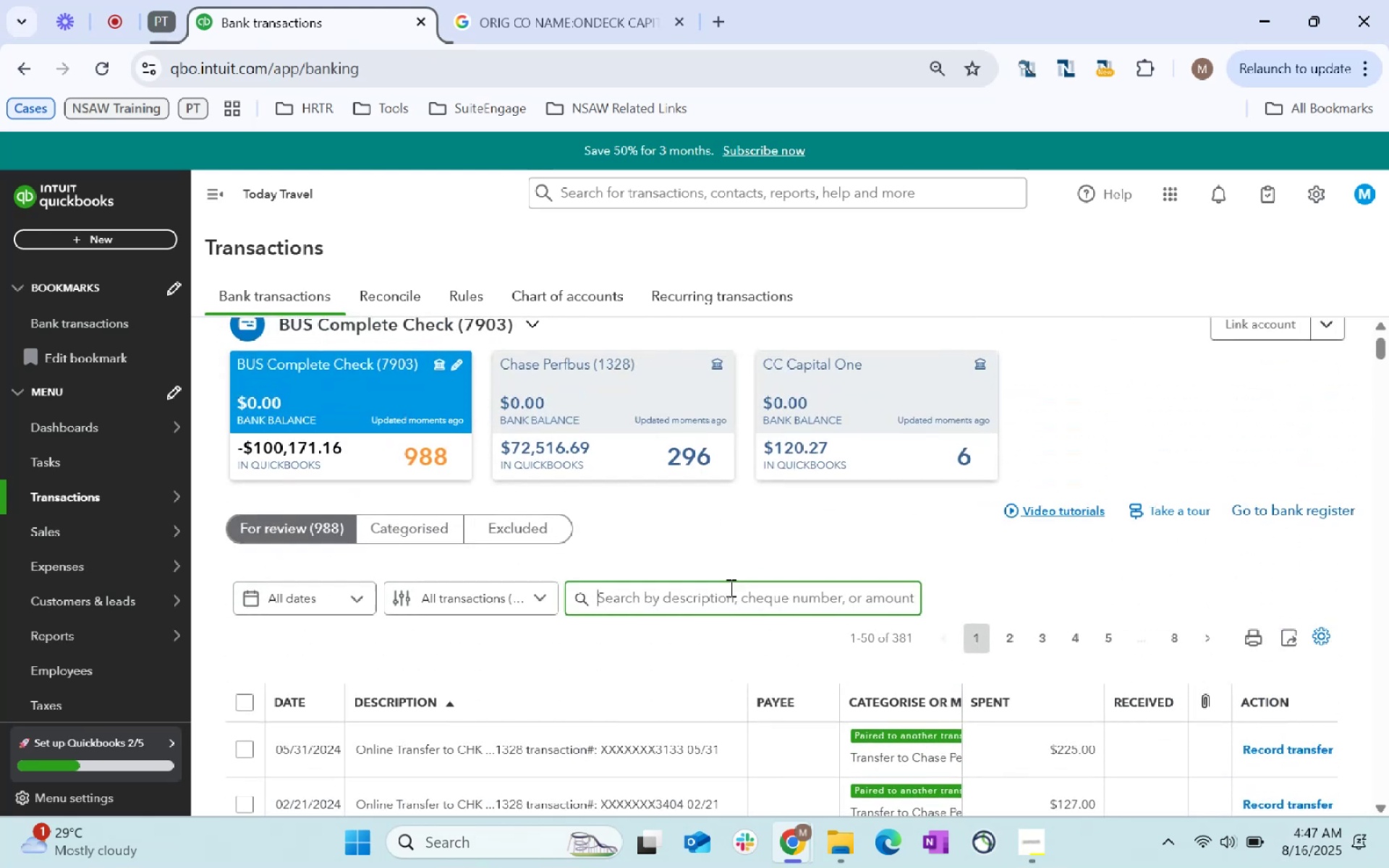 
key(Control+V)
 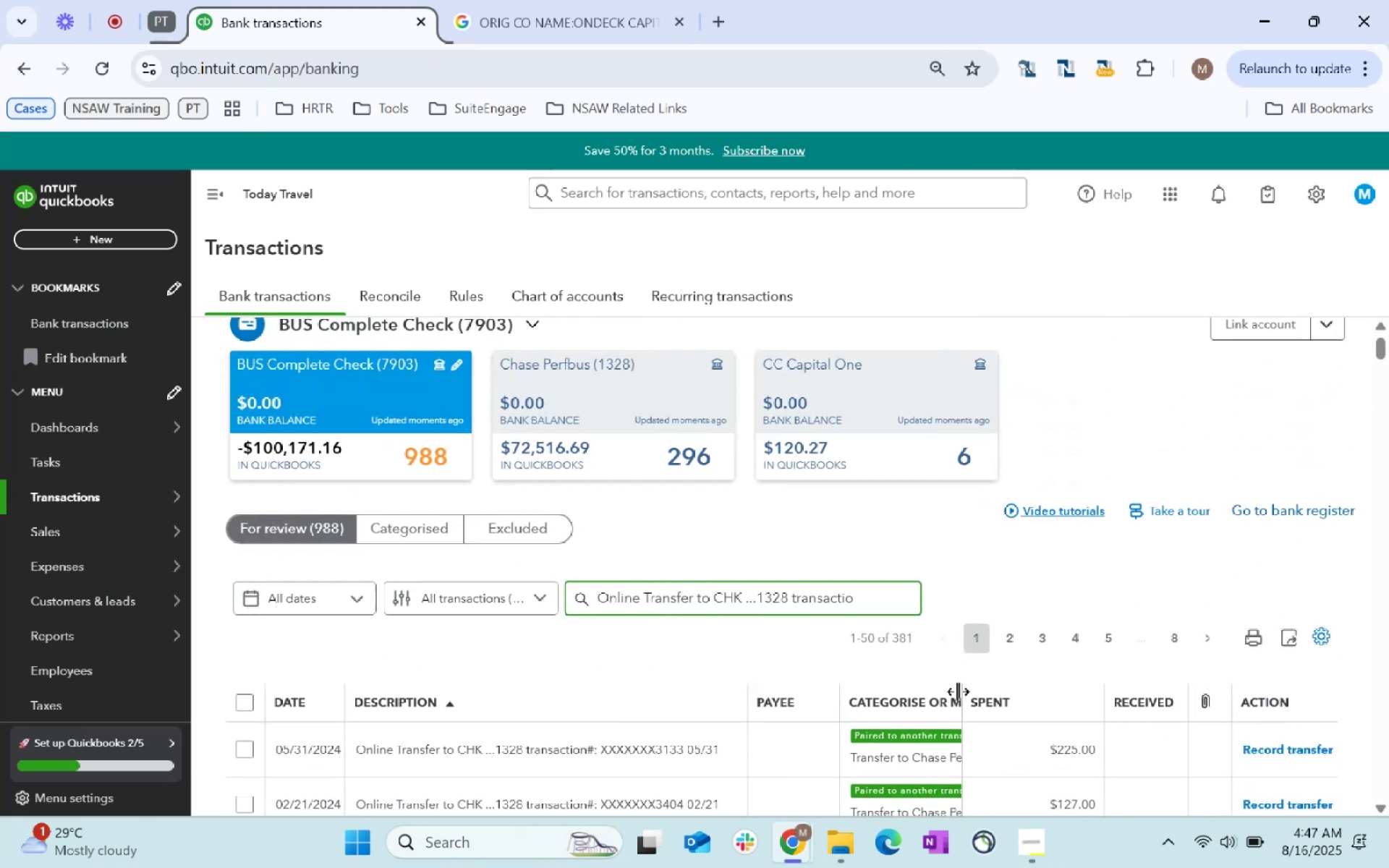 
hold_key(key=Backspace, duration=0.73)
 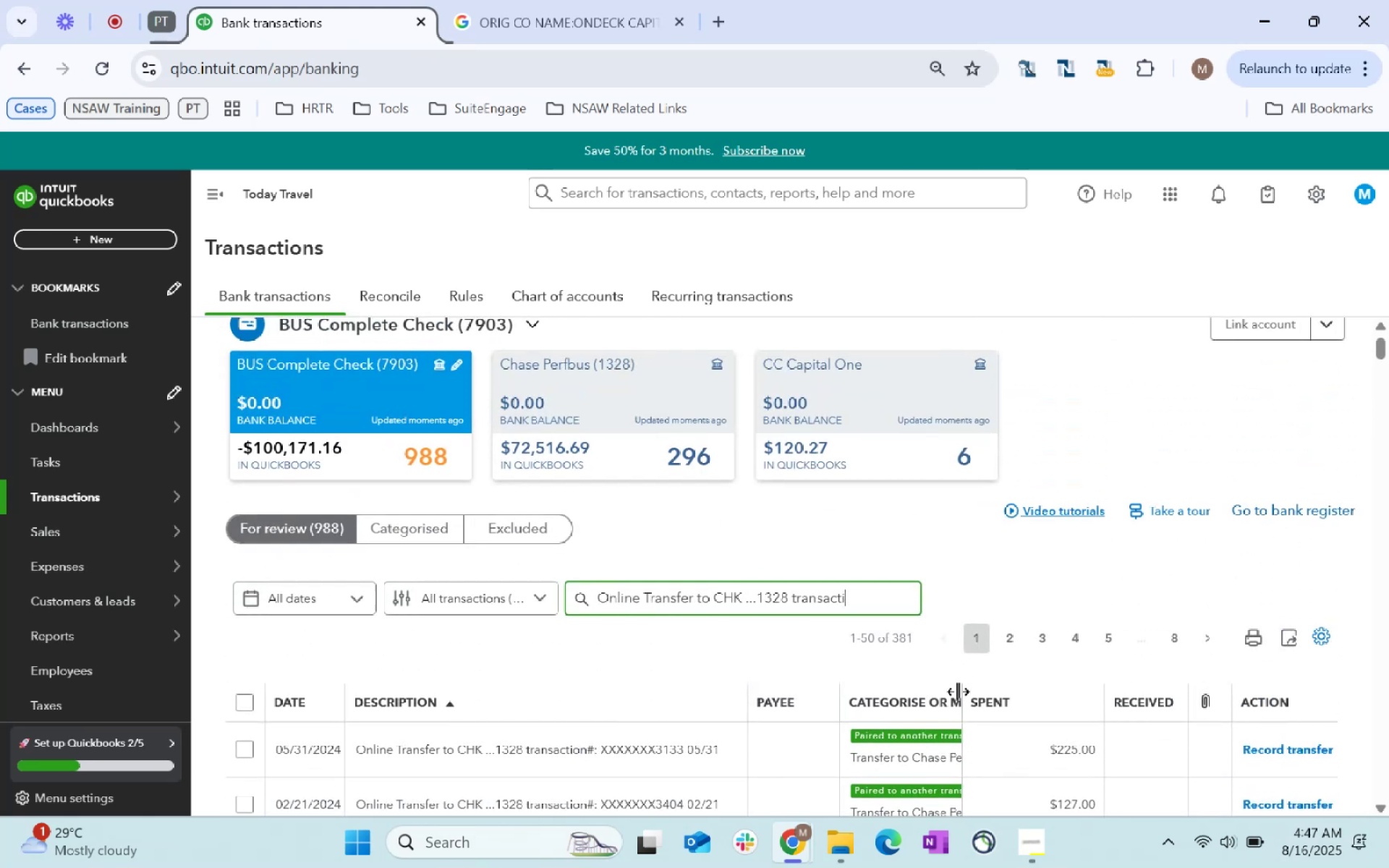 
key(Backspace)
 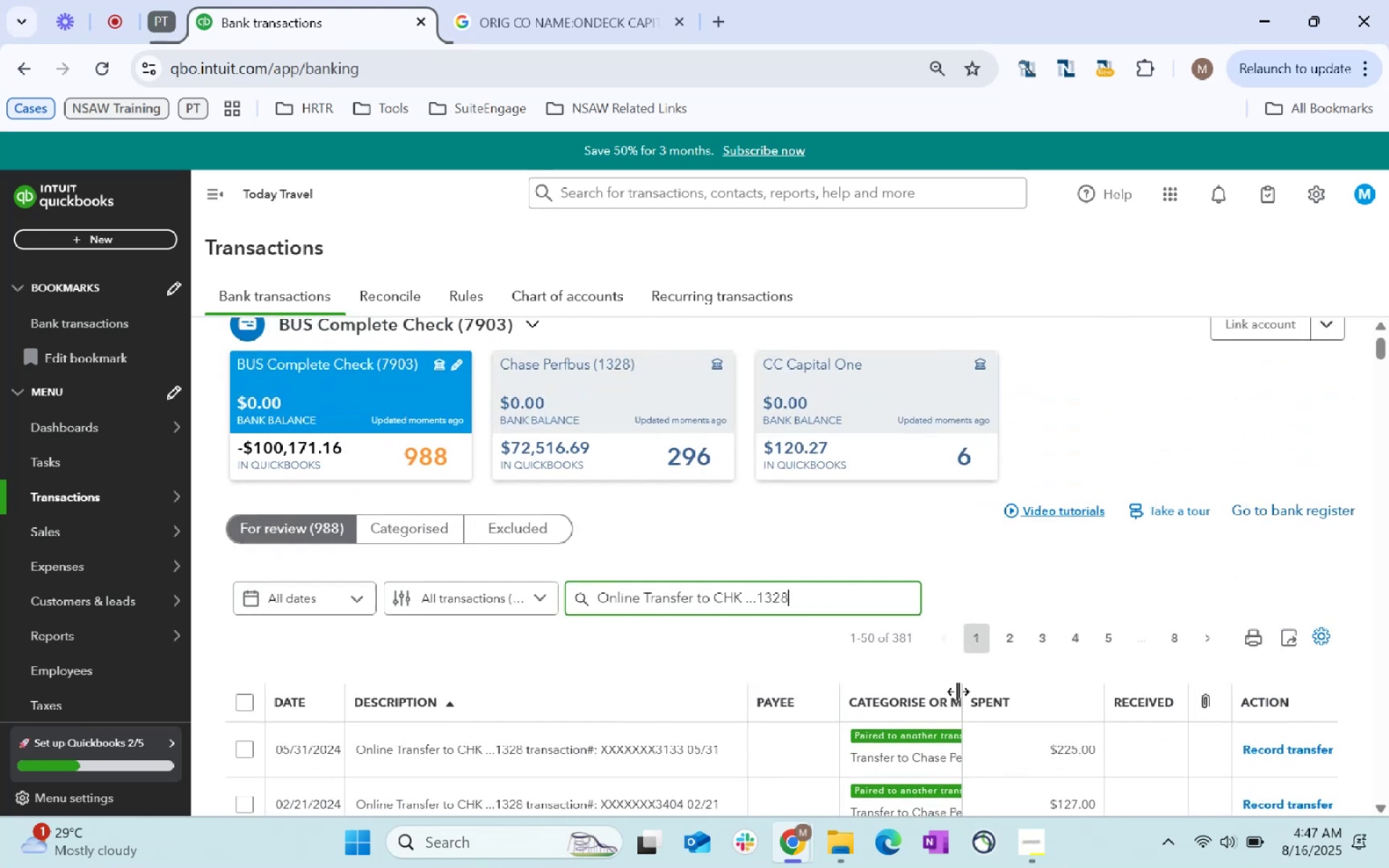 
key(Backspace)
 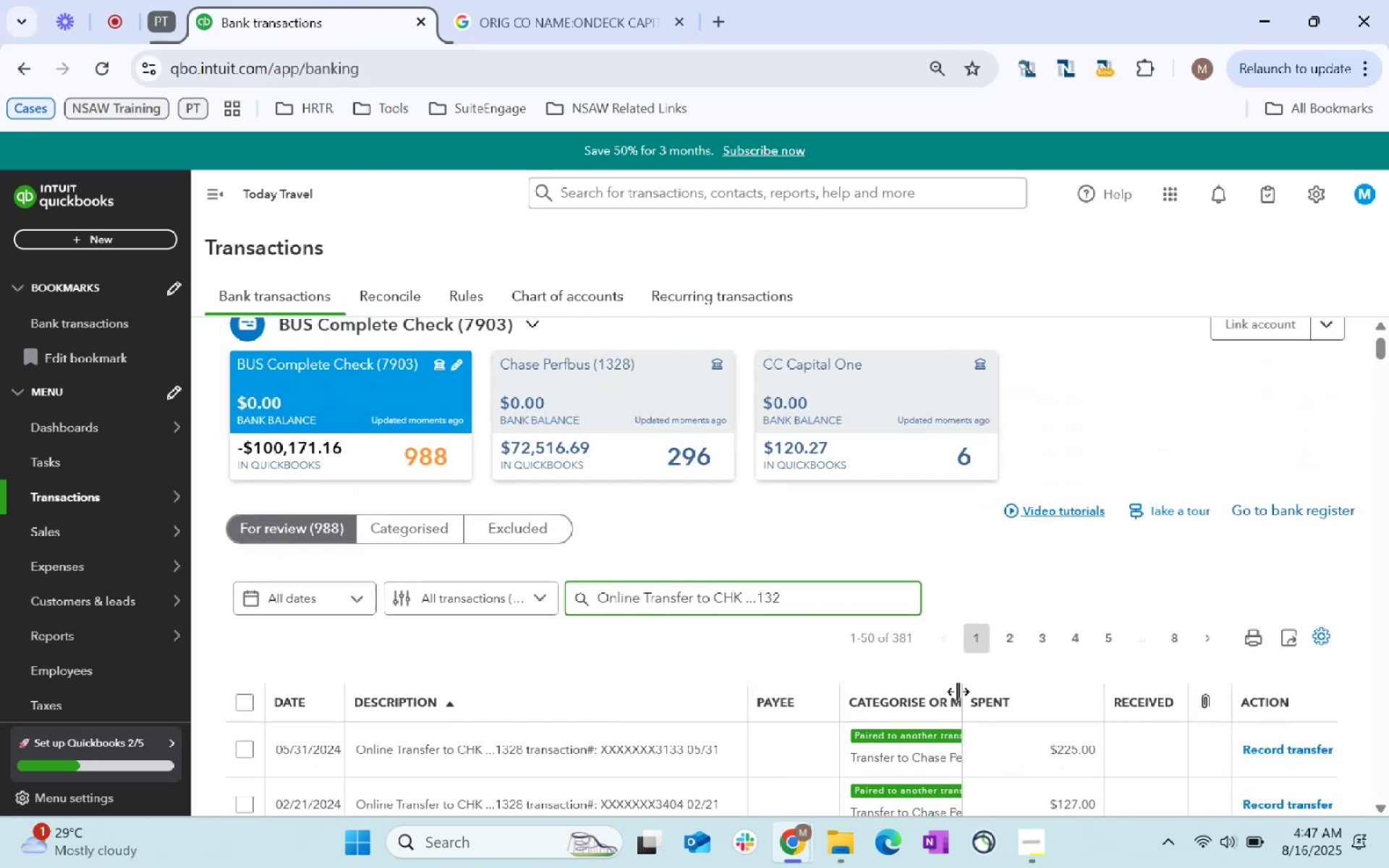 
key(8)
 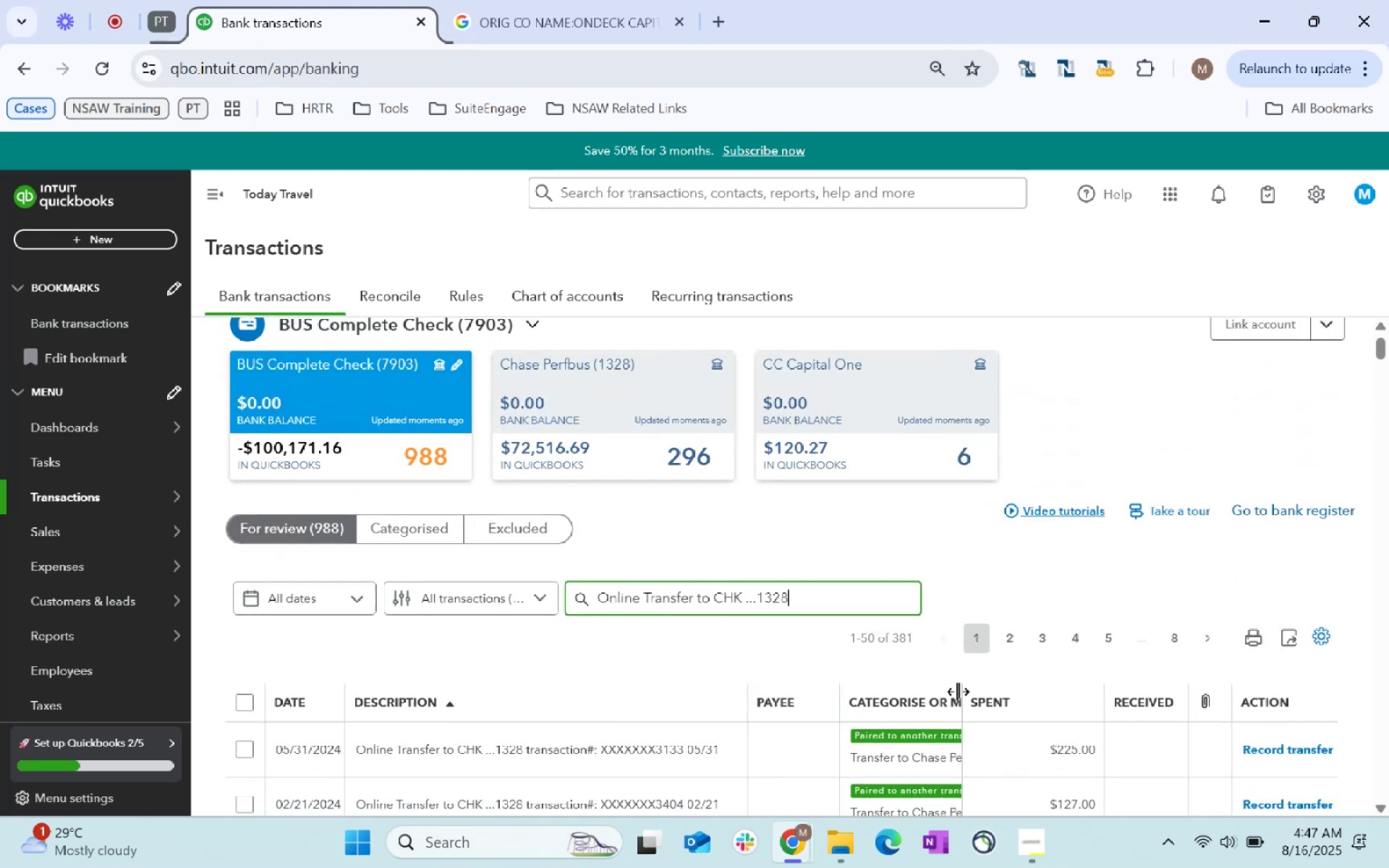 
key(Enter)
 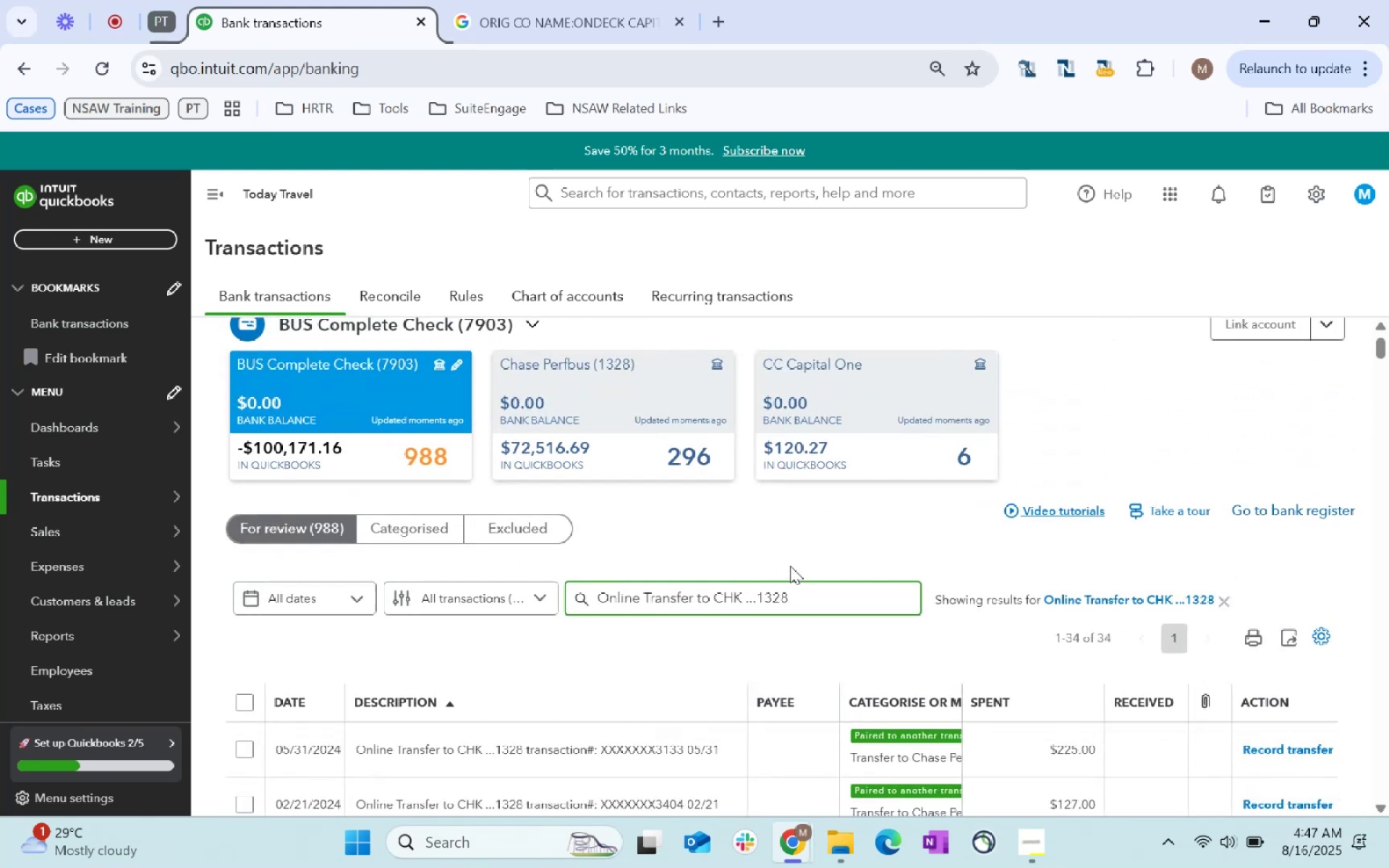 
scroll: coordinate [727, 684], scroll_direction: down, amount: 2.0
 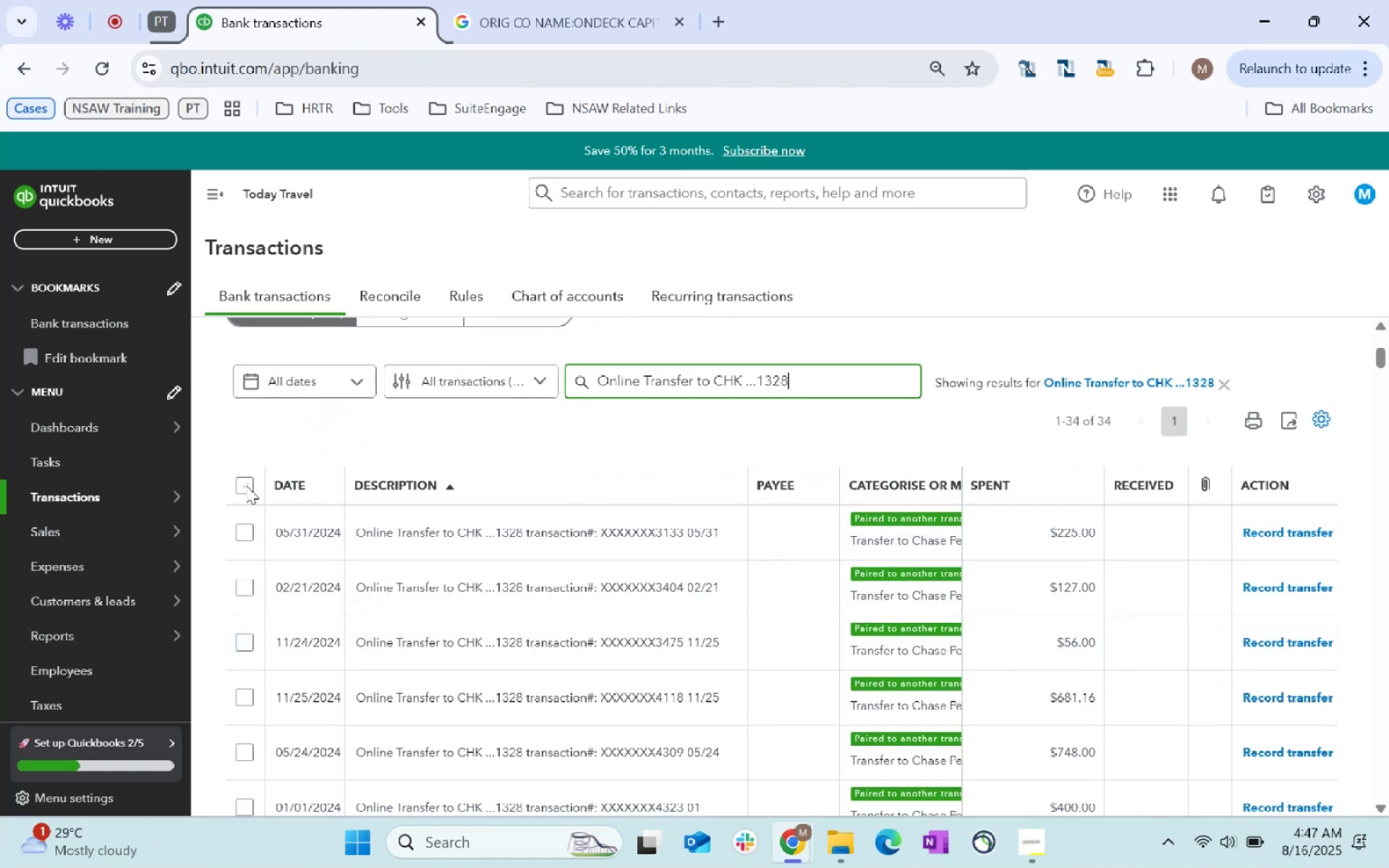 
left_click([239, 488])
 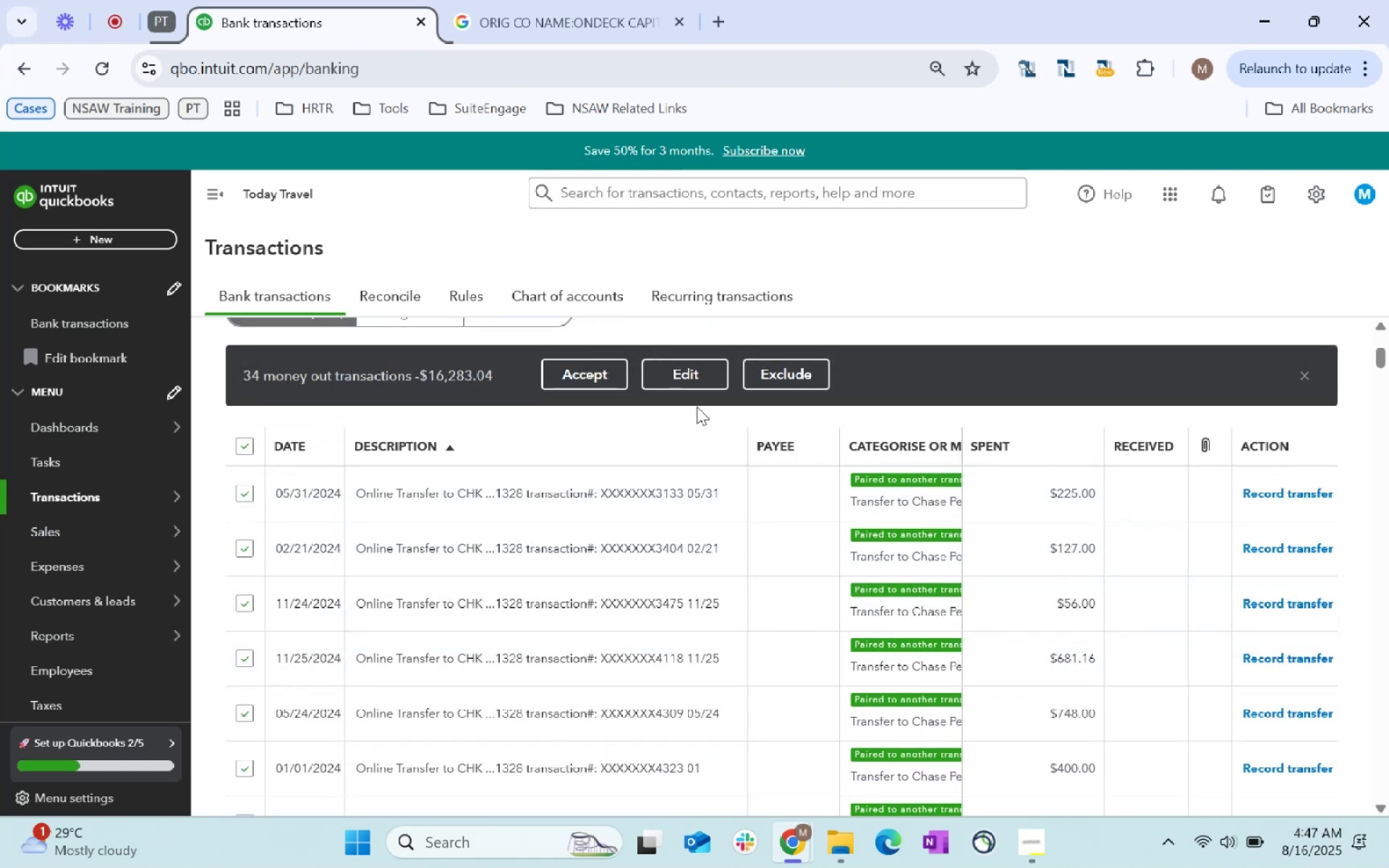 
left_click([694, 380])
 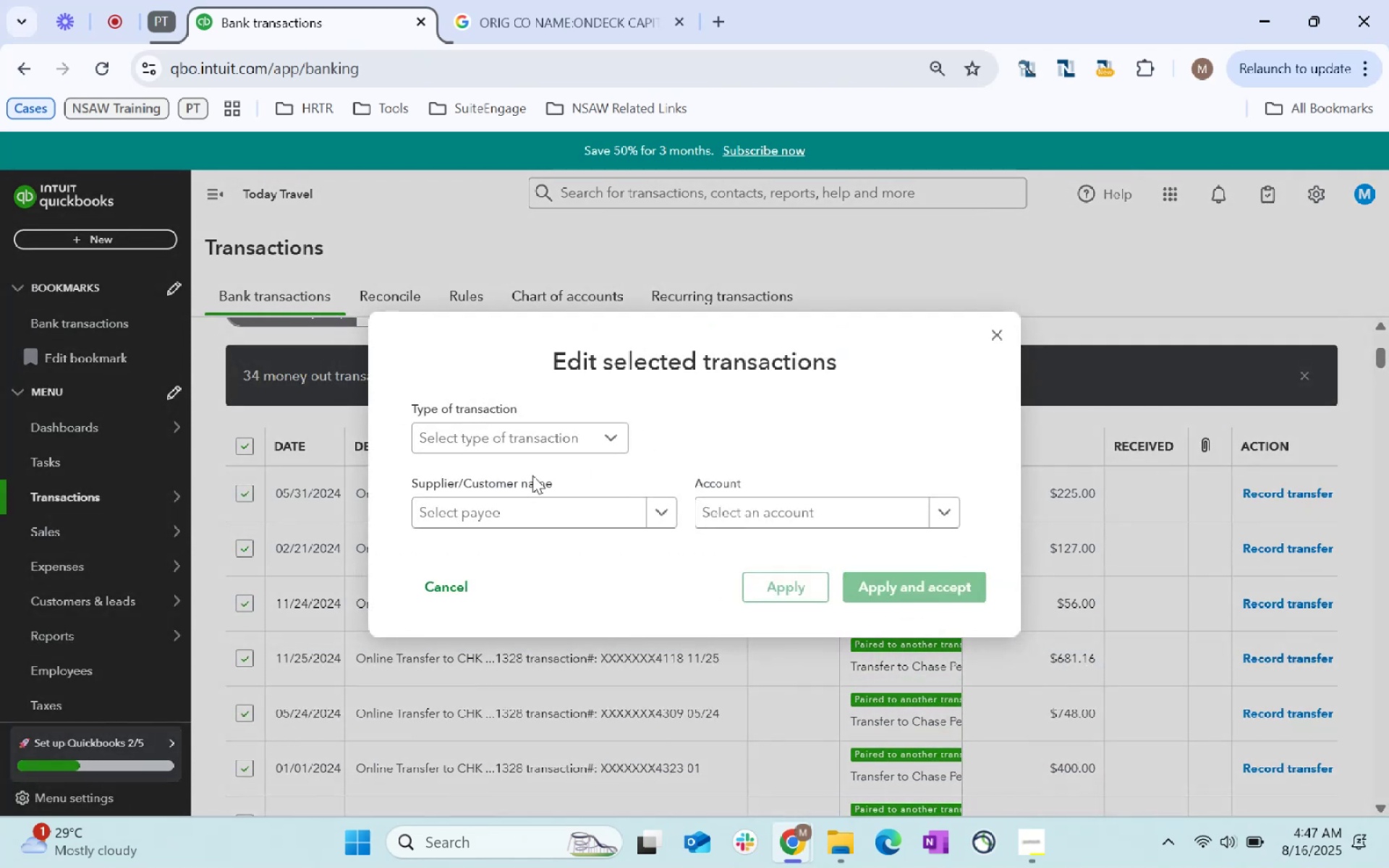 
left_click([554, 450])
 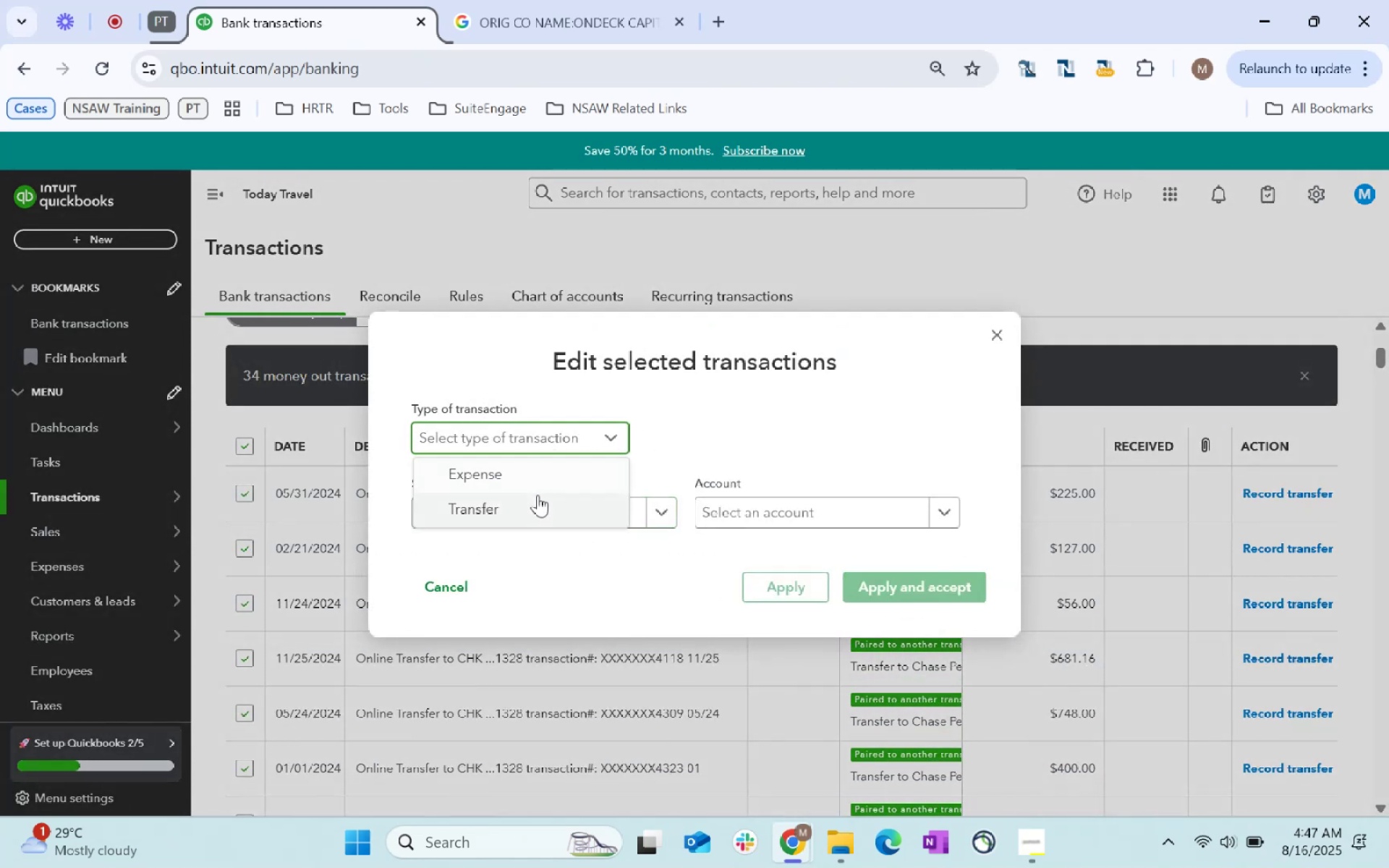 
left_click([538, 496])
 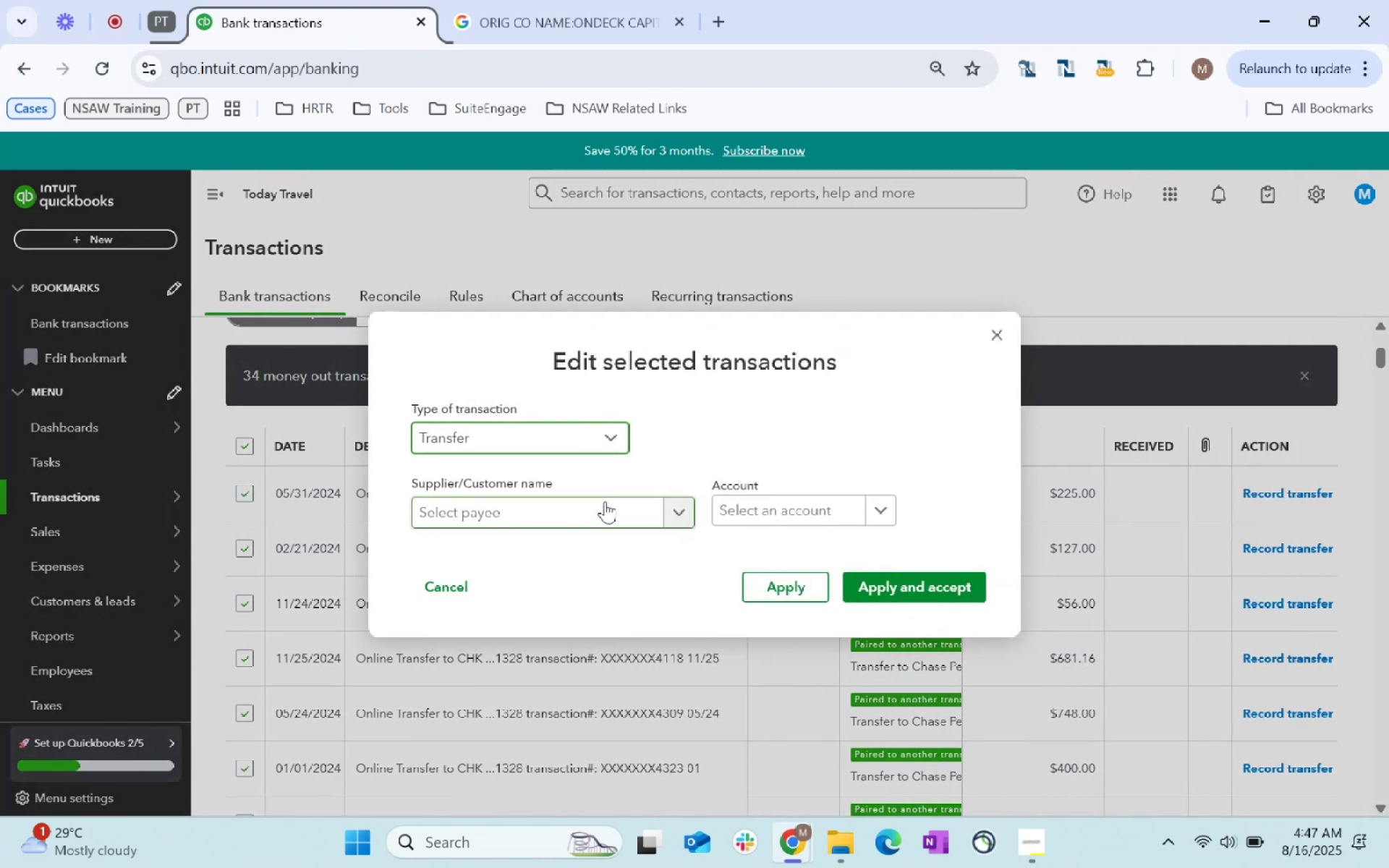 
left_click([605, 503])
 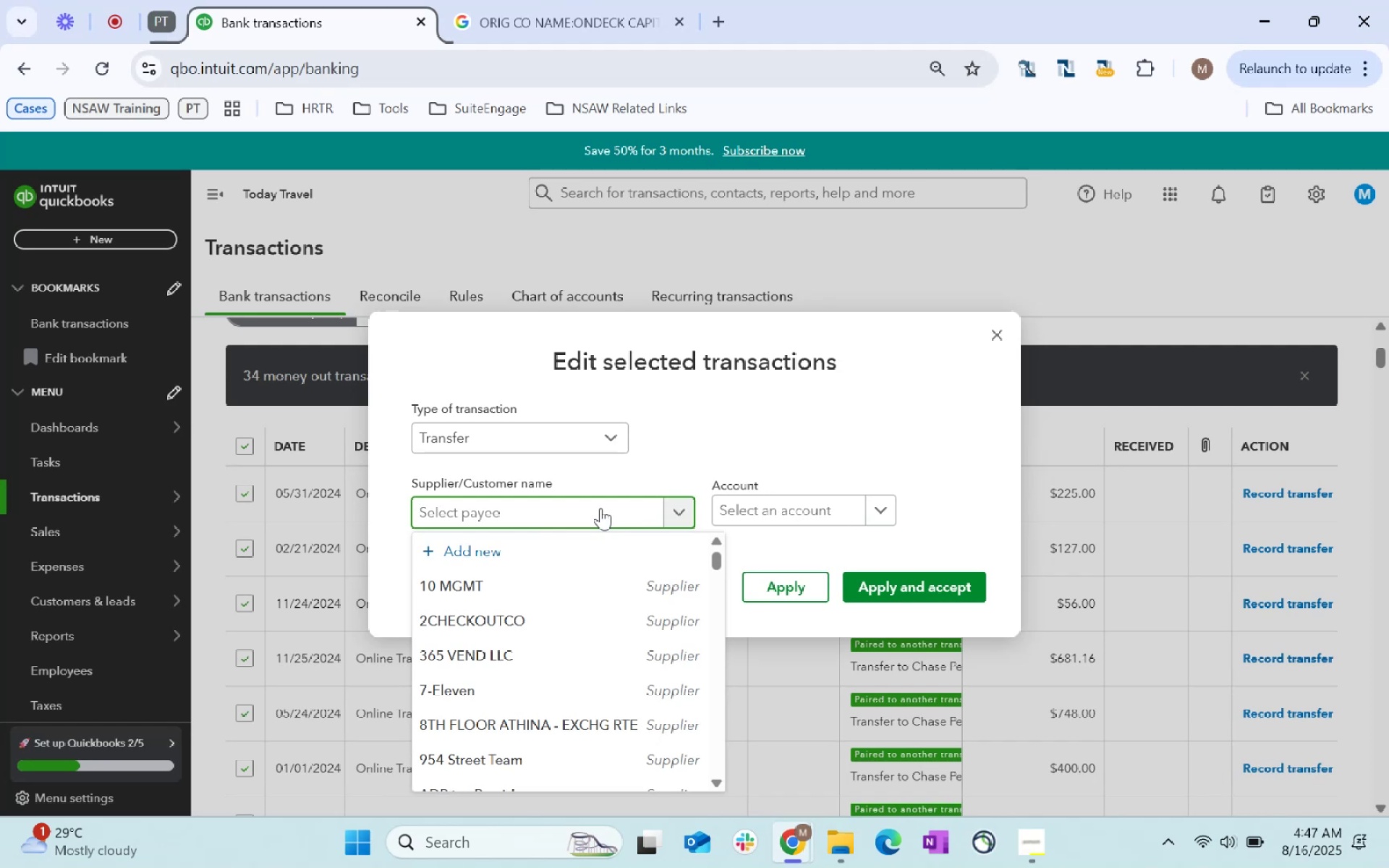 
left_click([775, 501])
 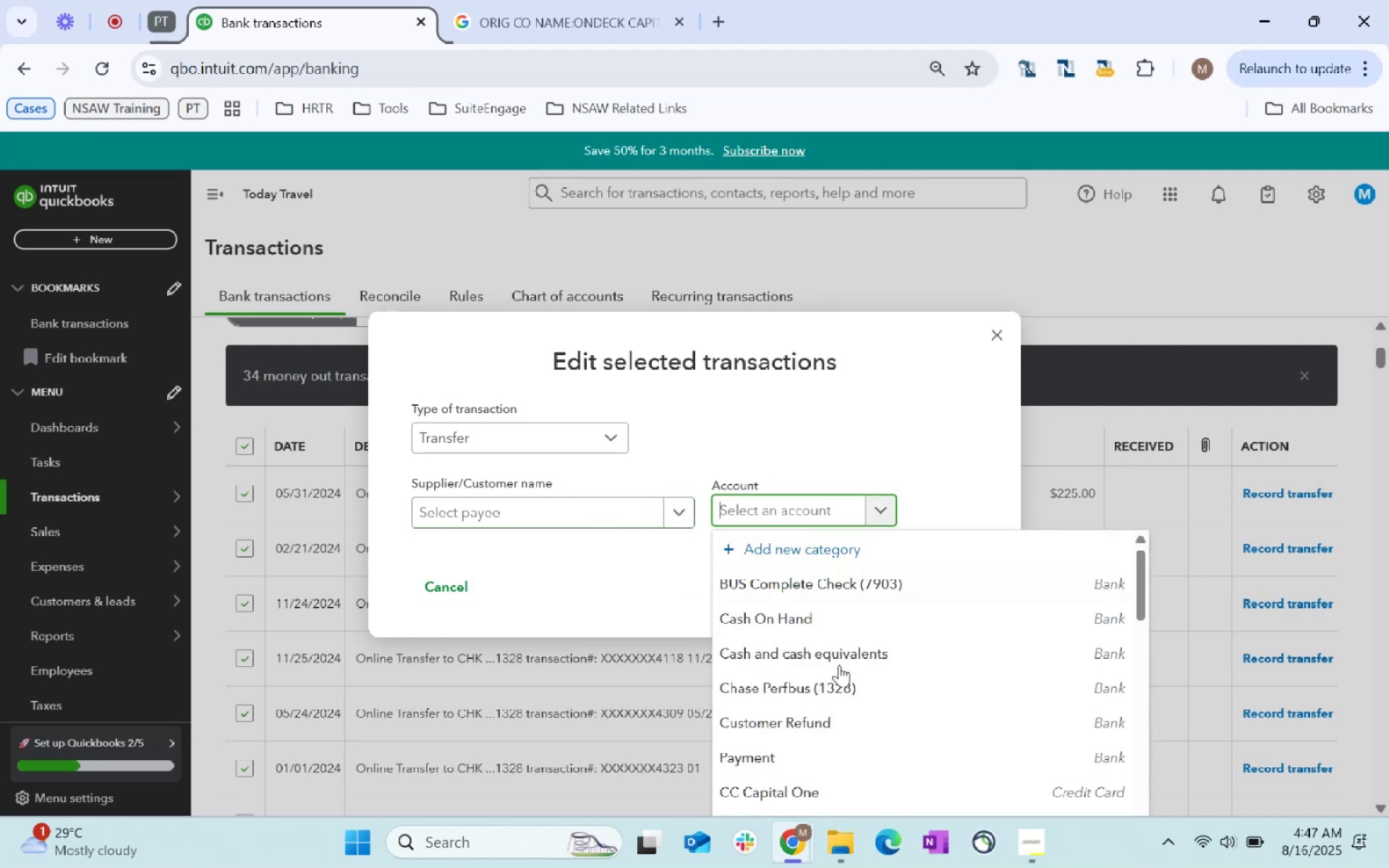 
left_click([841, 690])
 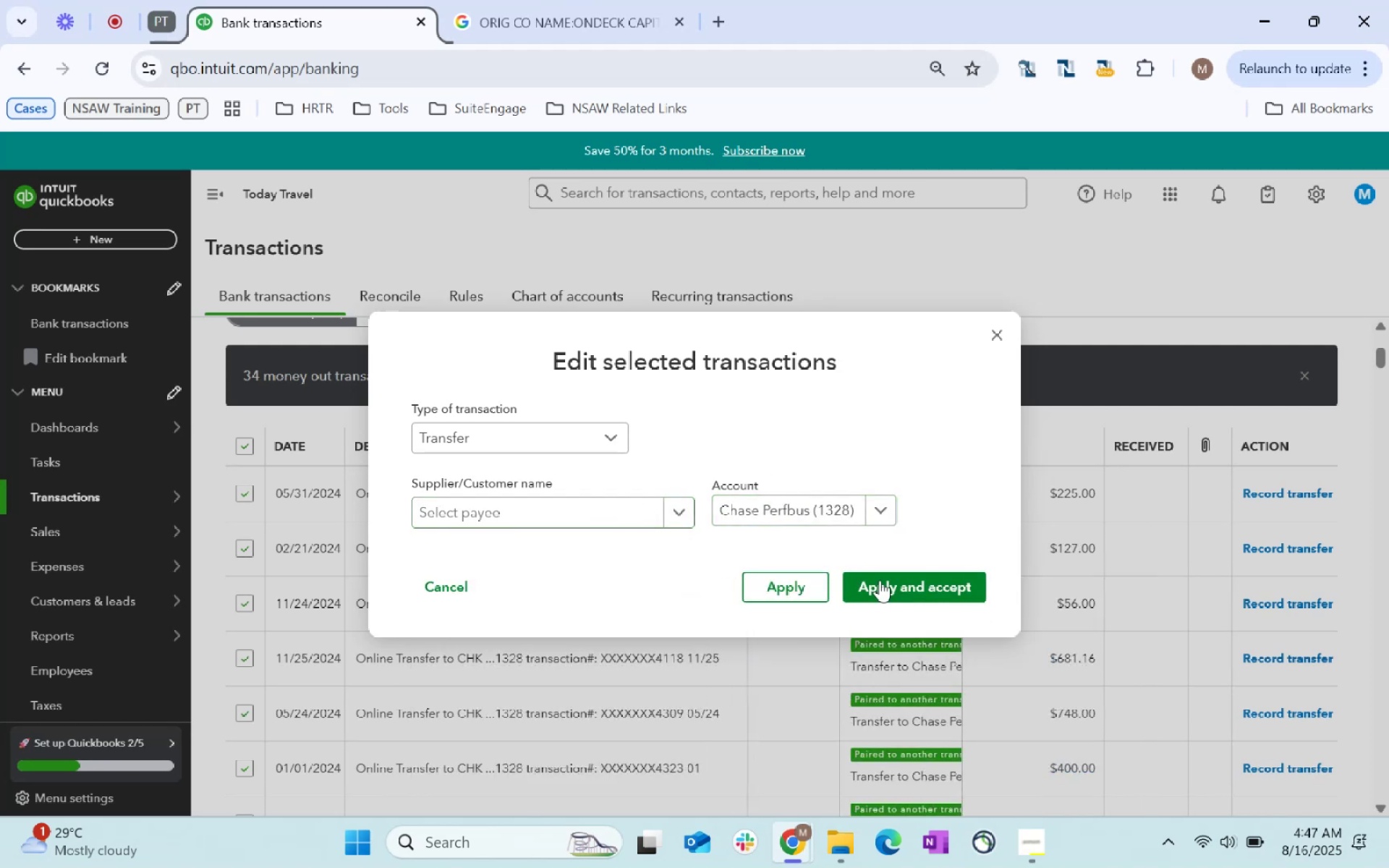 
left_click([906, 587])
 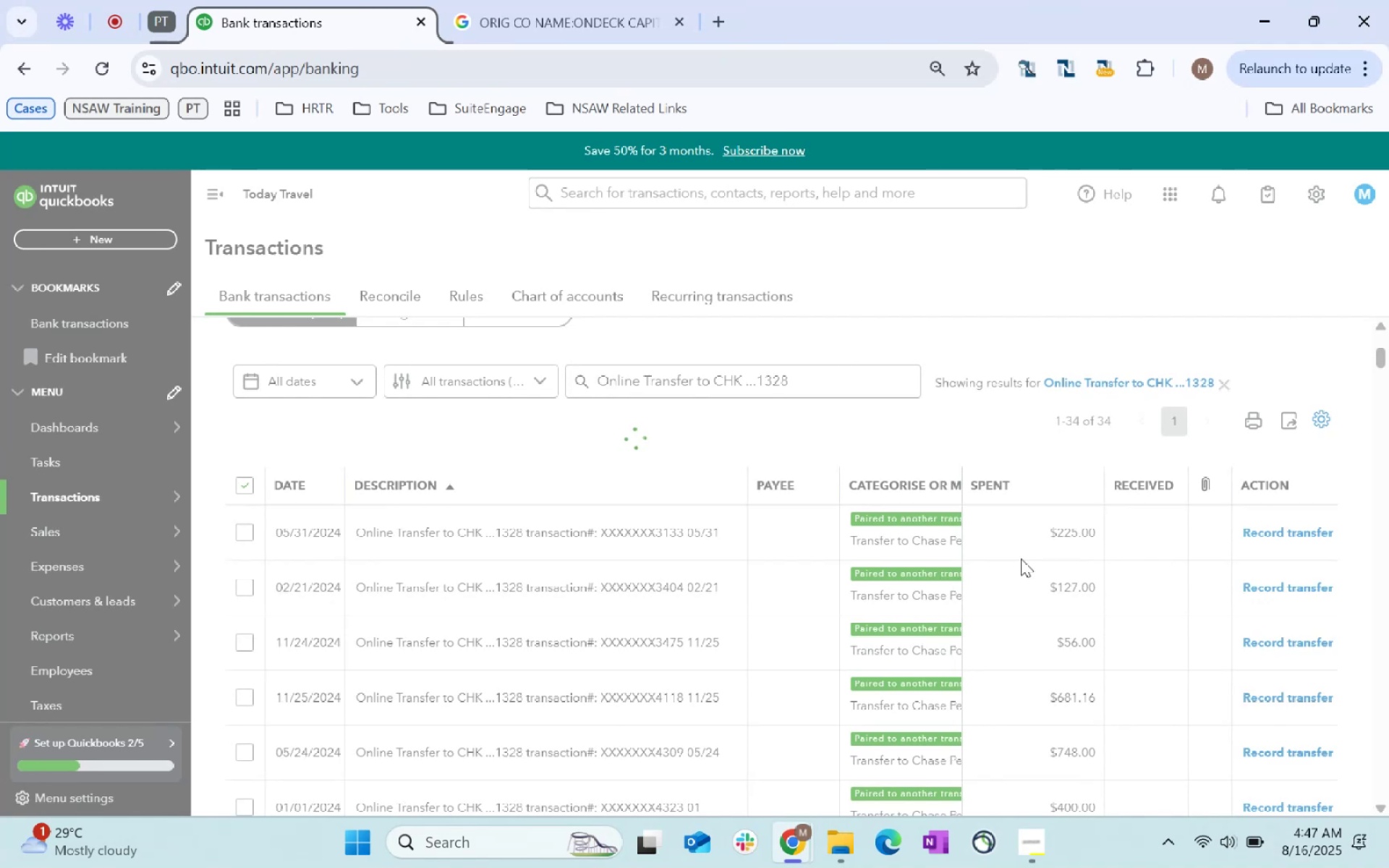 
wait(7.22)
 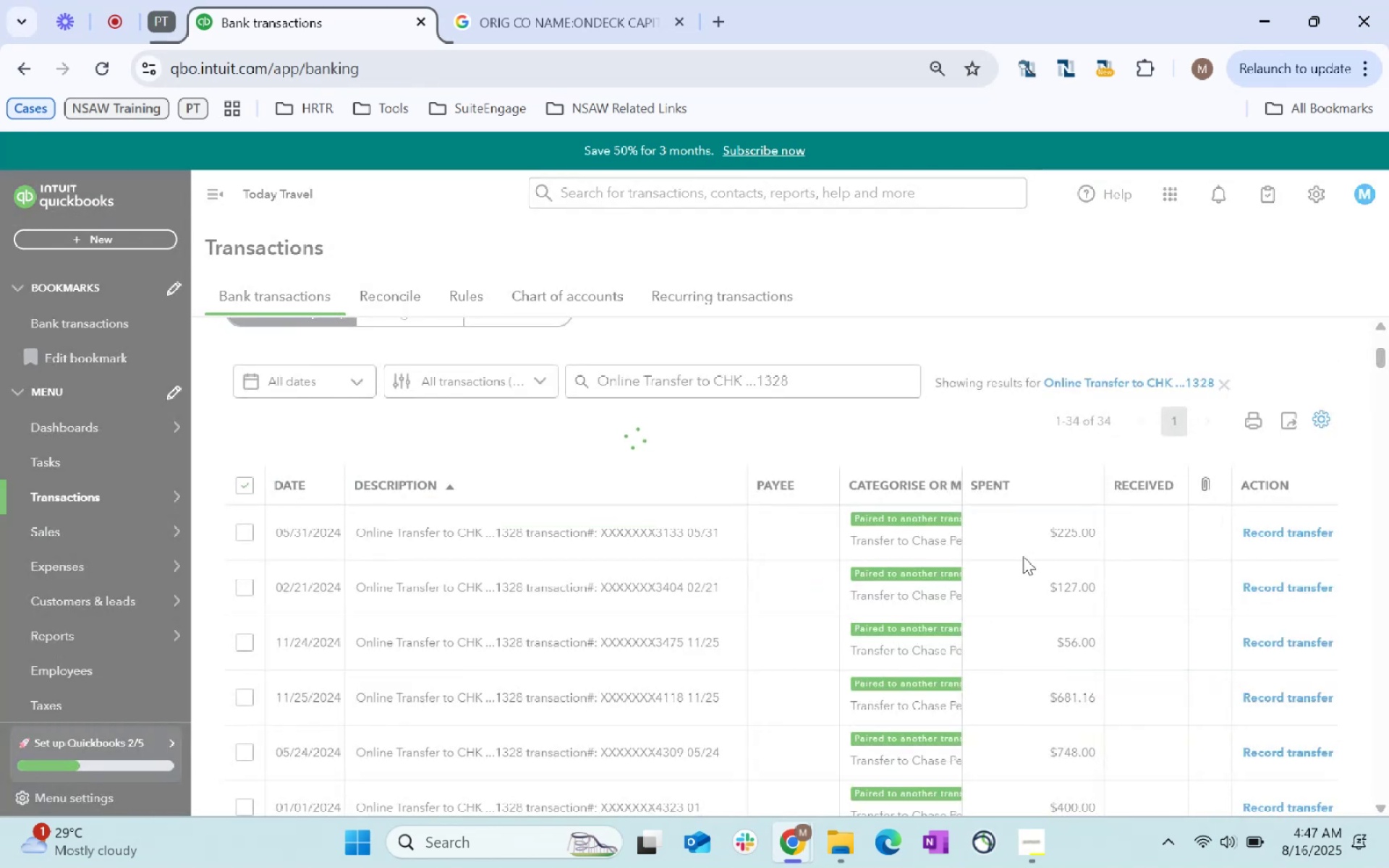 
scroll: coordinate [1021, 558], scroll_direction: up, amount: 1.0
 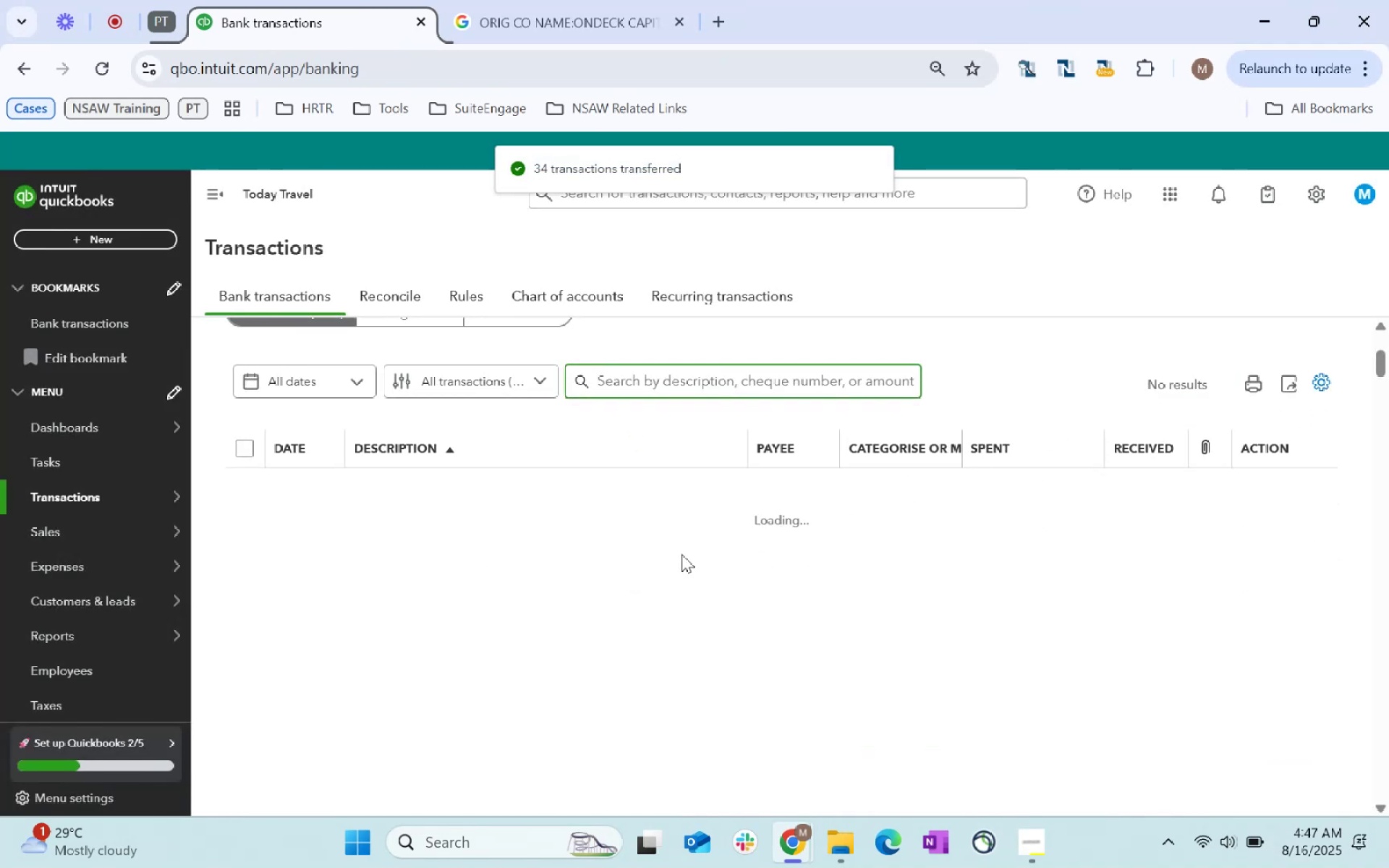 
wait(9.71)
 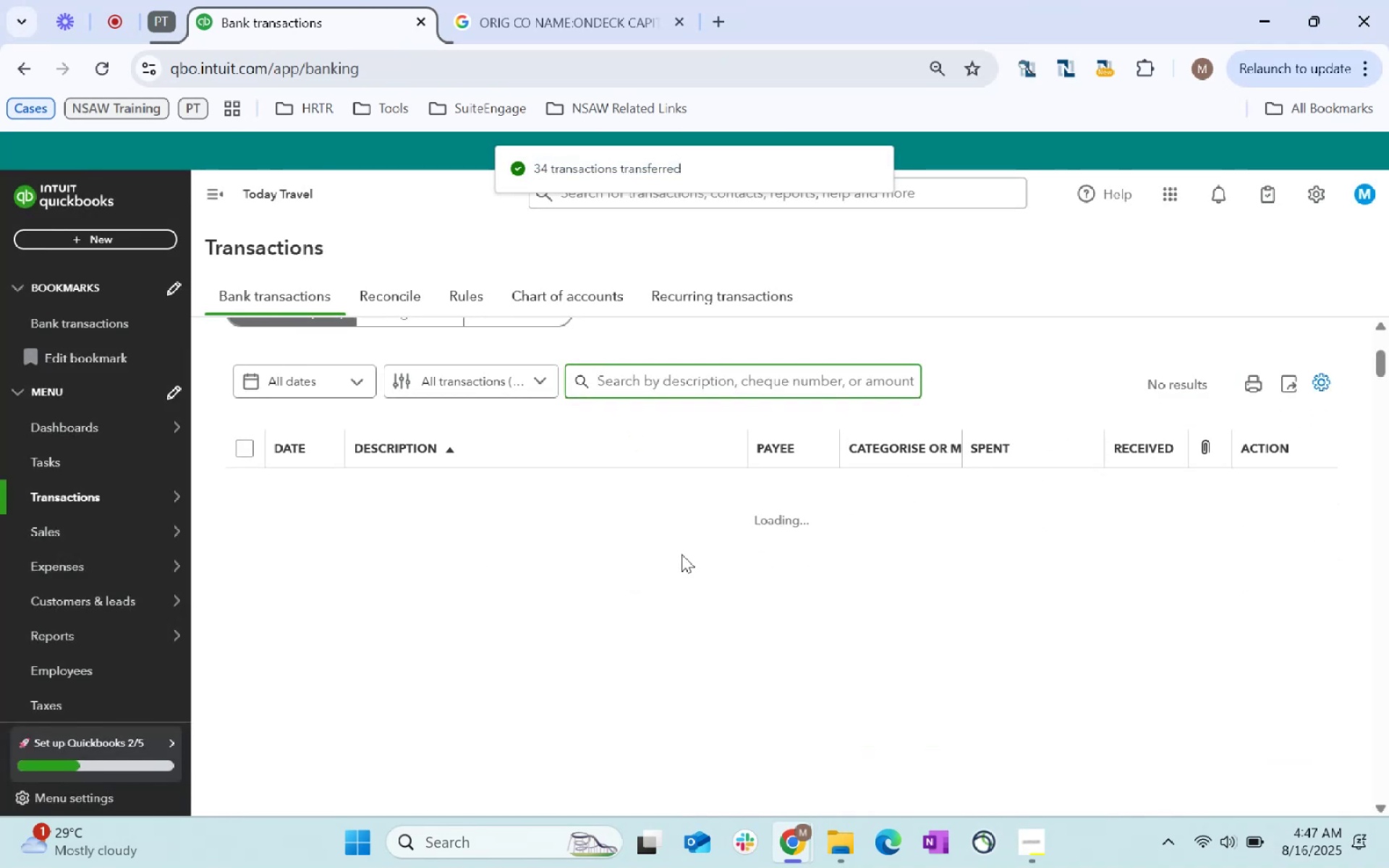 
scroll: coordinate [667, 608], scroll_direction: up, amount: 4.0
 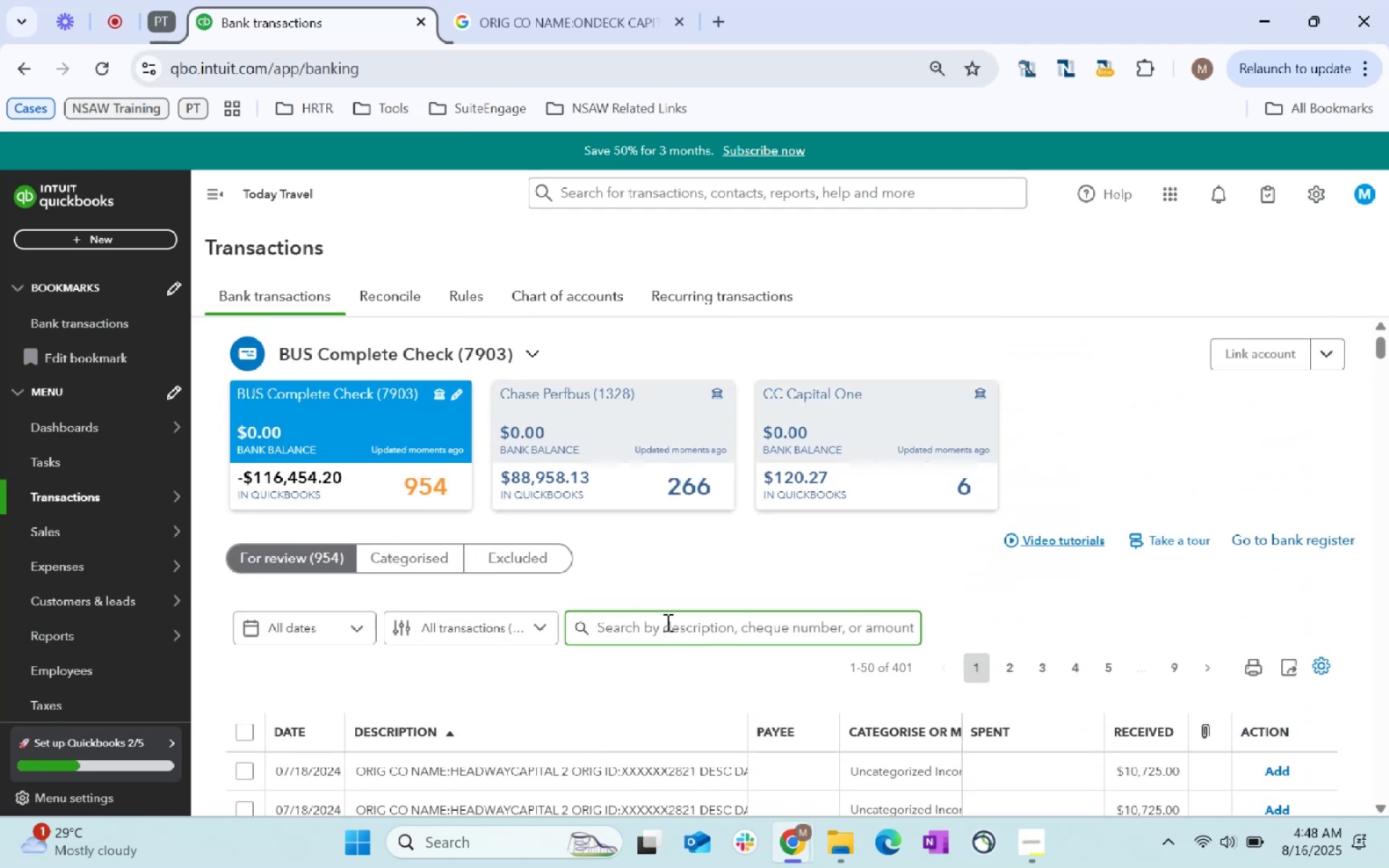 
left_click([666, 622])
 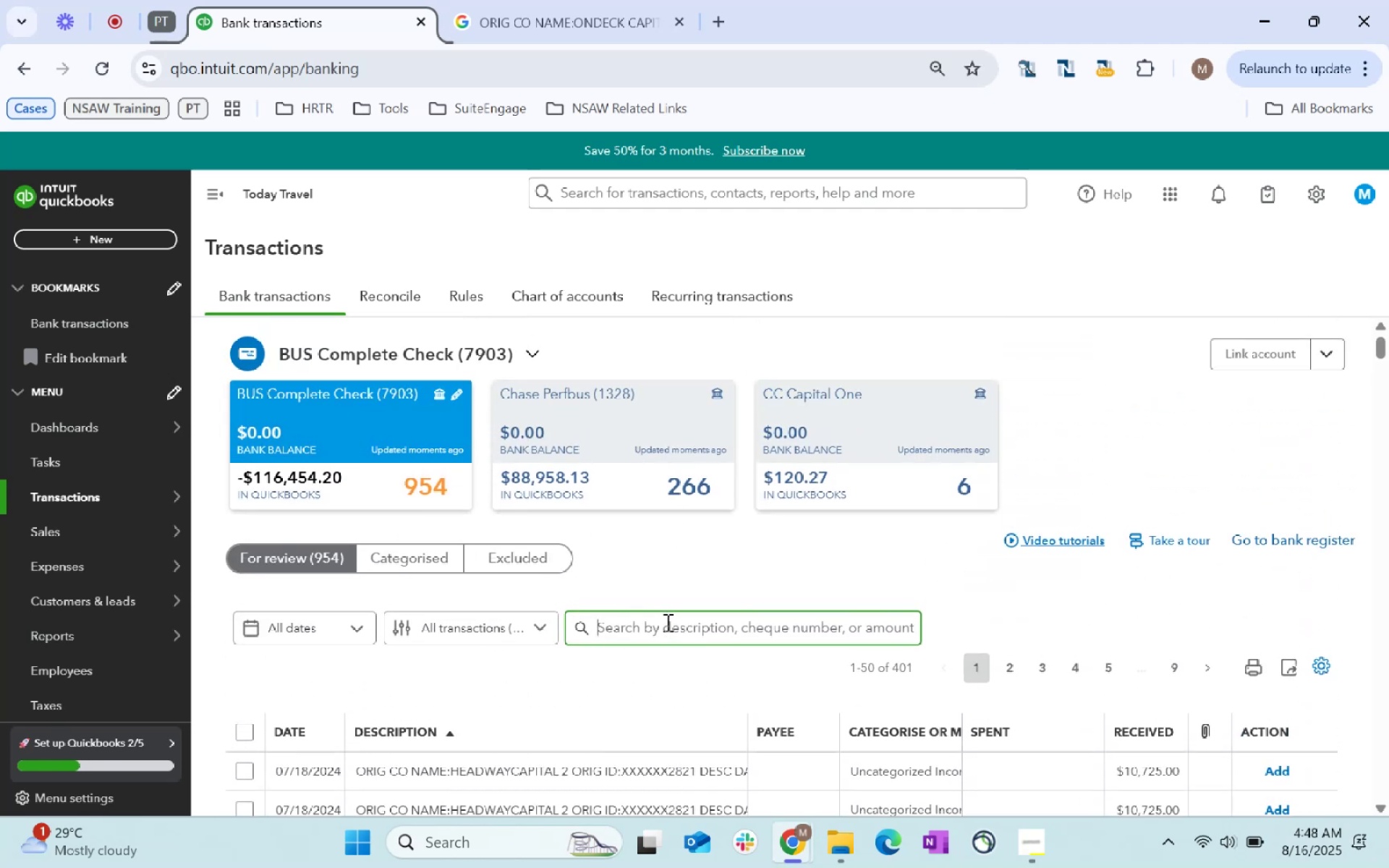 
hold_key(key=ShiftLeft, duration=0.52)
 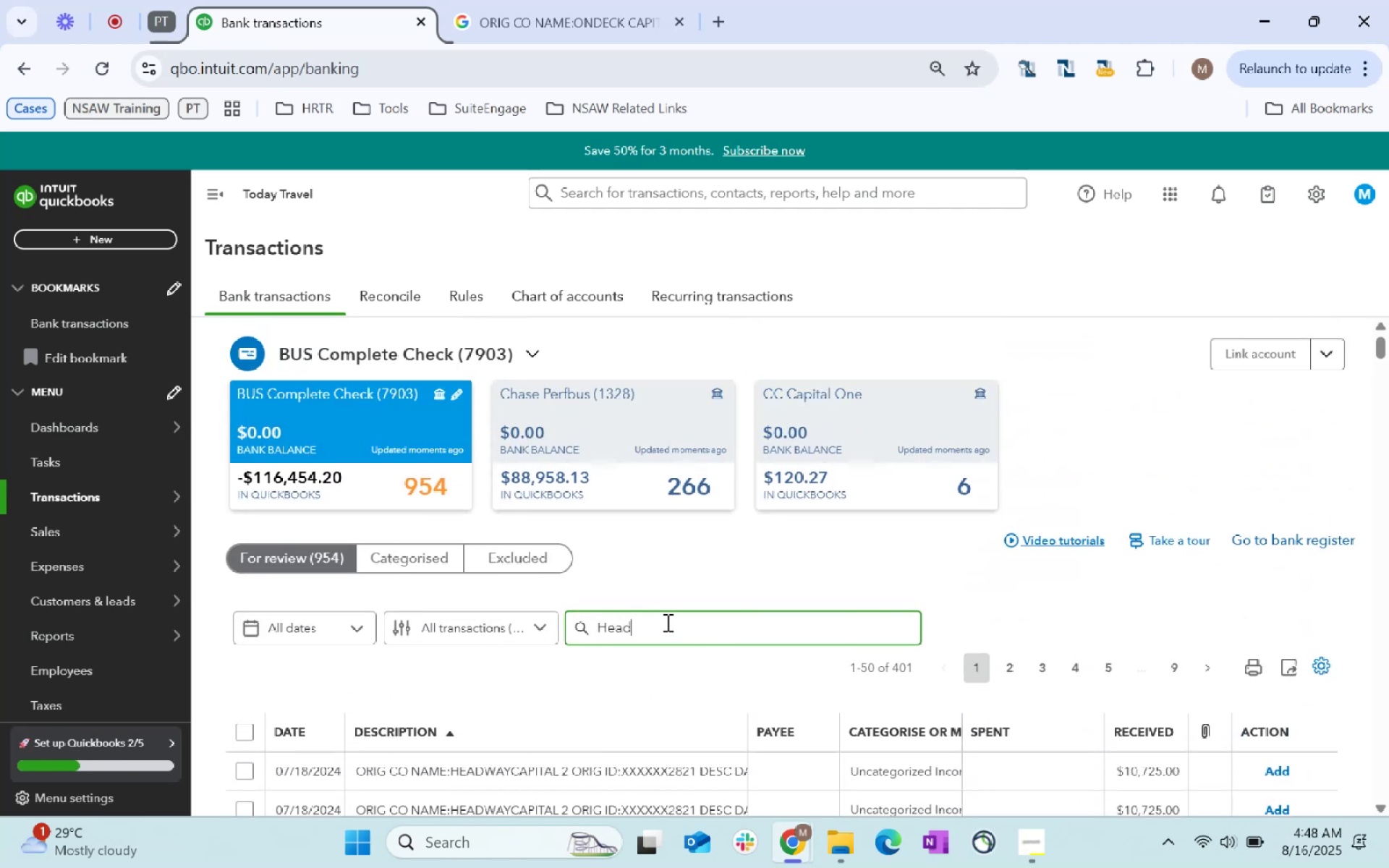 
type(headway cap)
key(Backspace)
key(Backspace)
key(Backspace)
key(Backspace)
type(capital)
 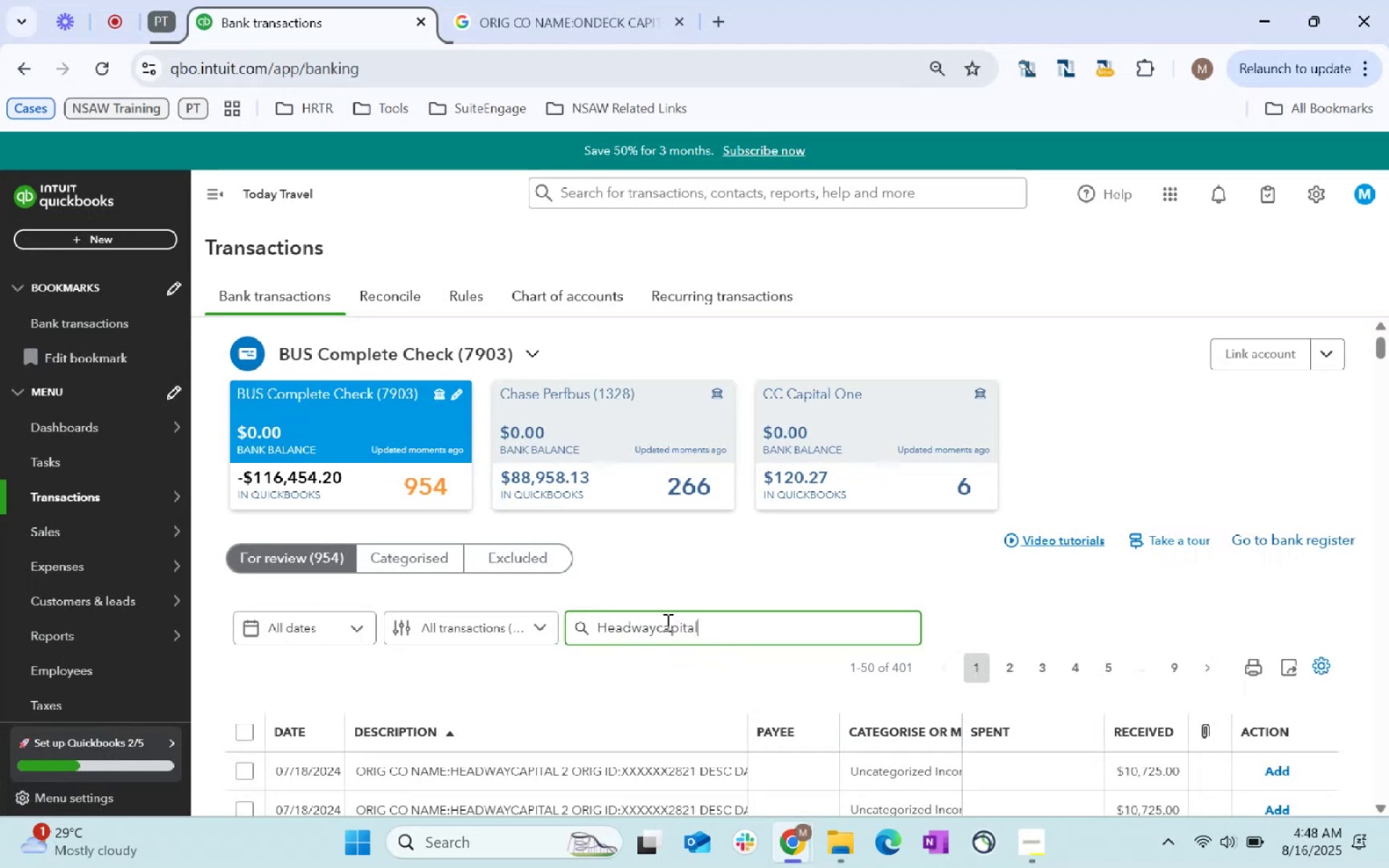 
key(Enter)
 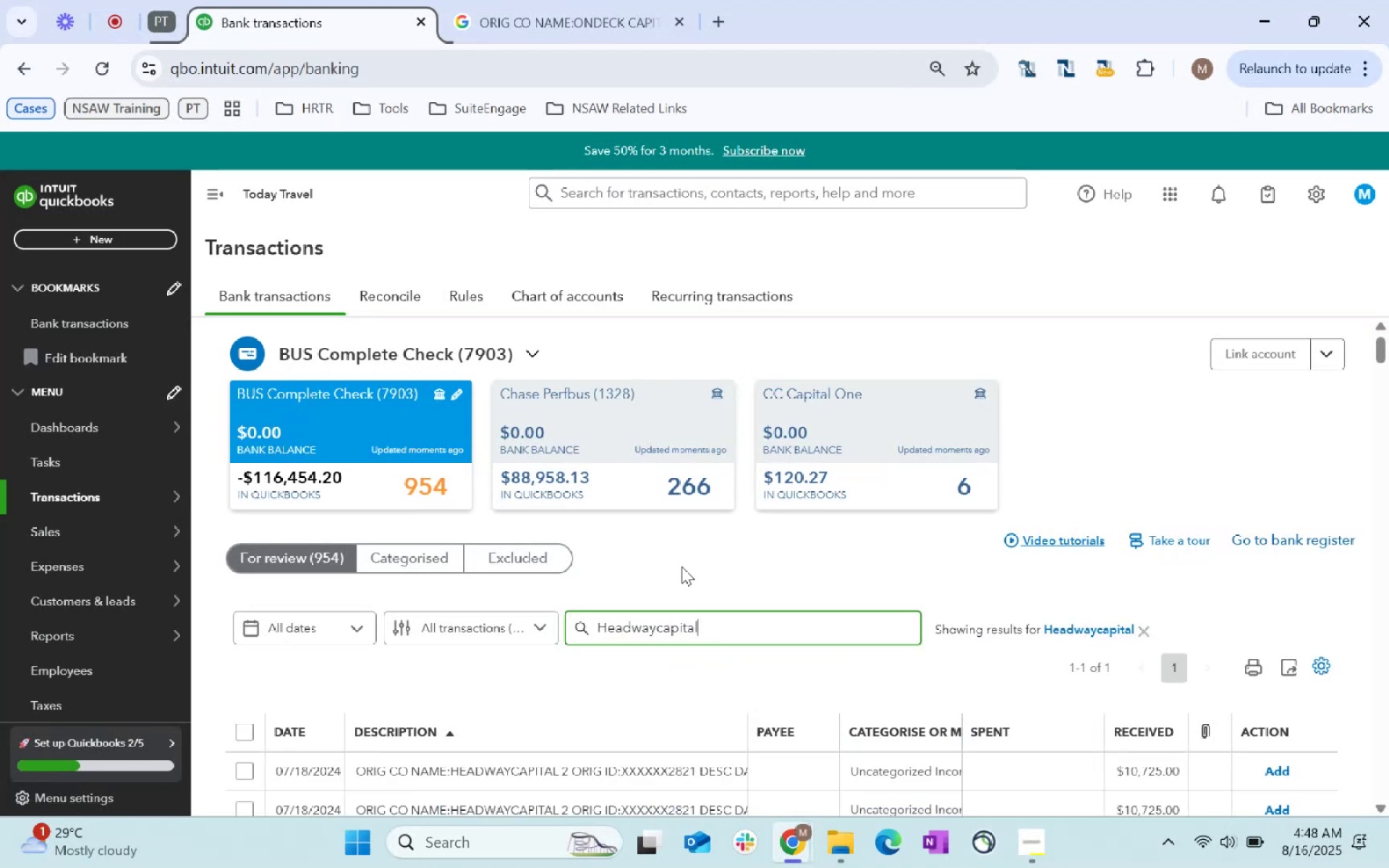 
scroll: coordinate [681, 566], scroll_direction: down, amount: 3.0
 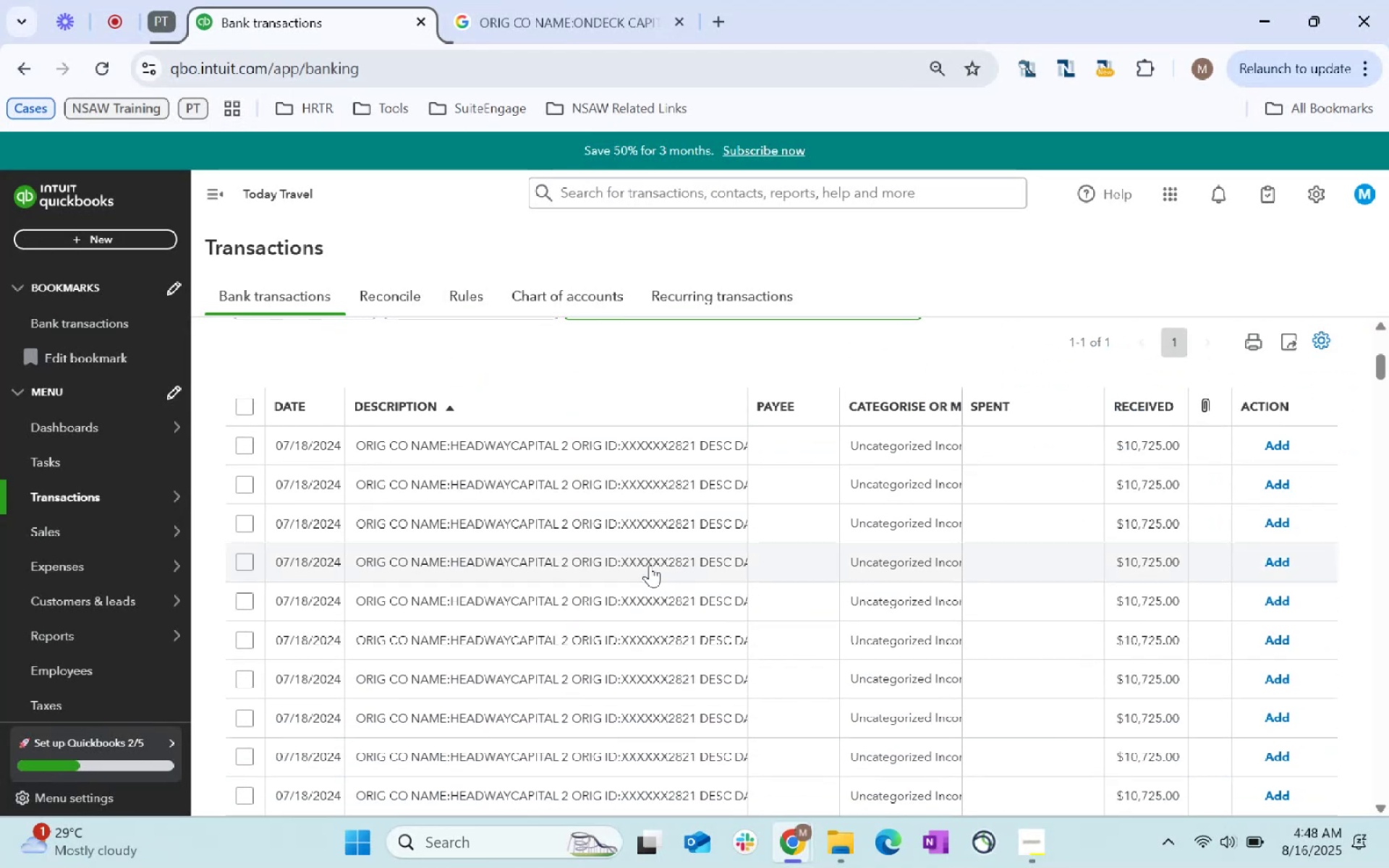 
scroll: coordinate [580, 555], scroll_direction: up, amount: 2.0
 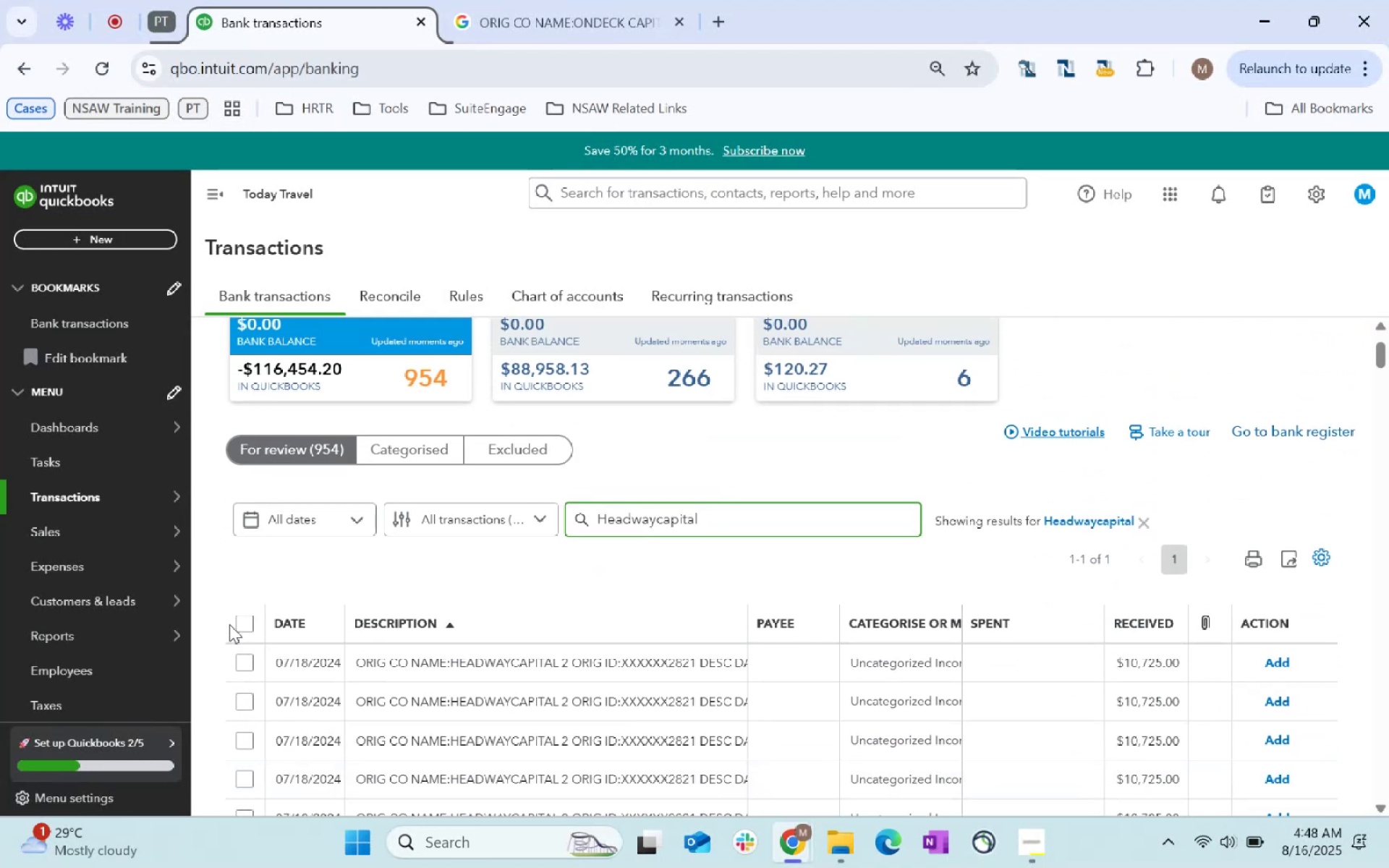 
left_click([252, 632])
 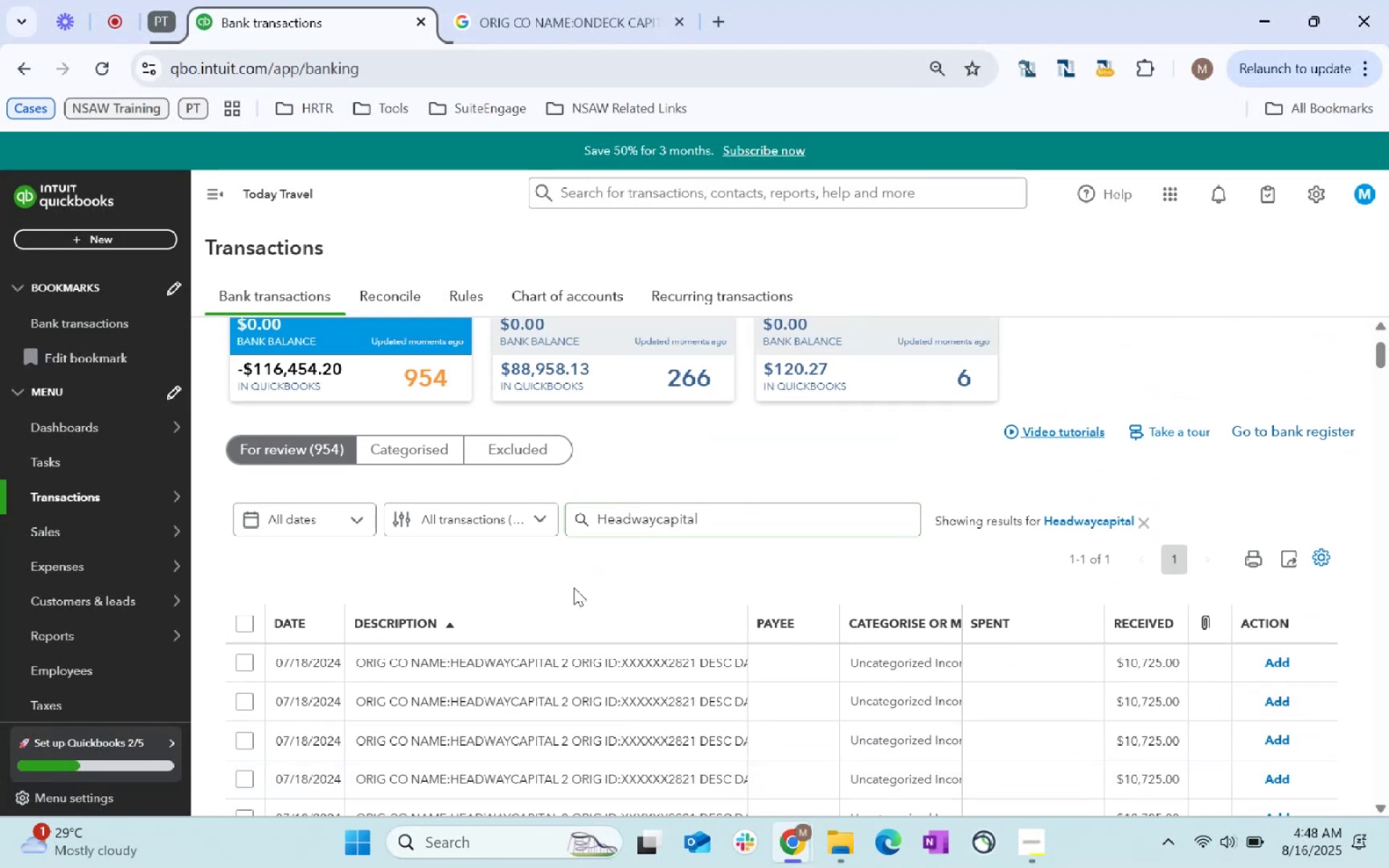 
scroll: coordinate [577, 592], scroll_direction: down, amount: 25.0
 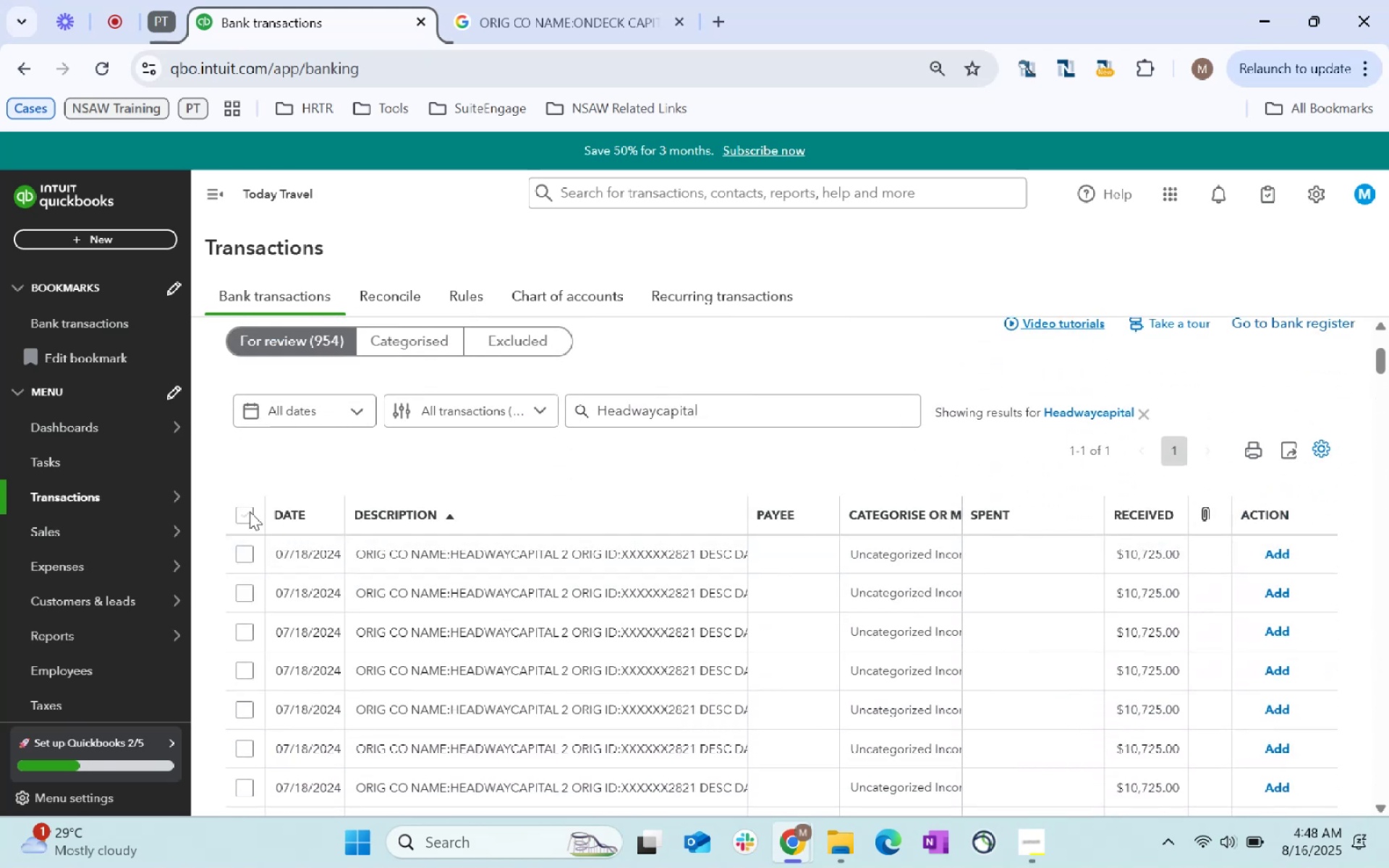 
left_click([248, 511])
 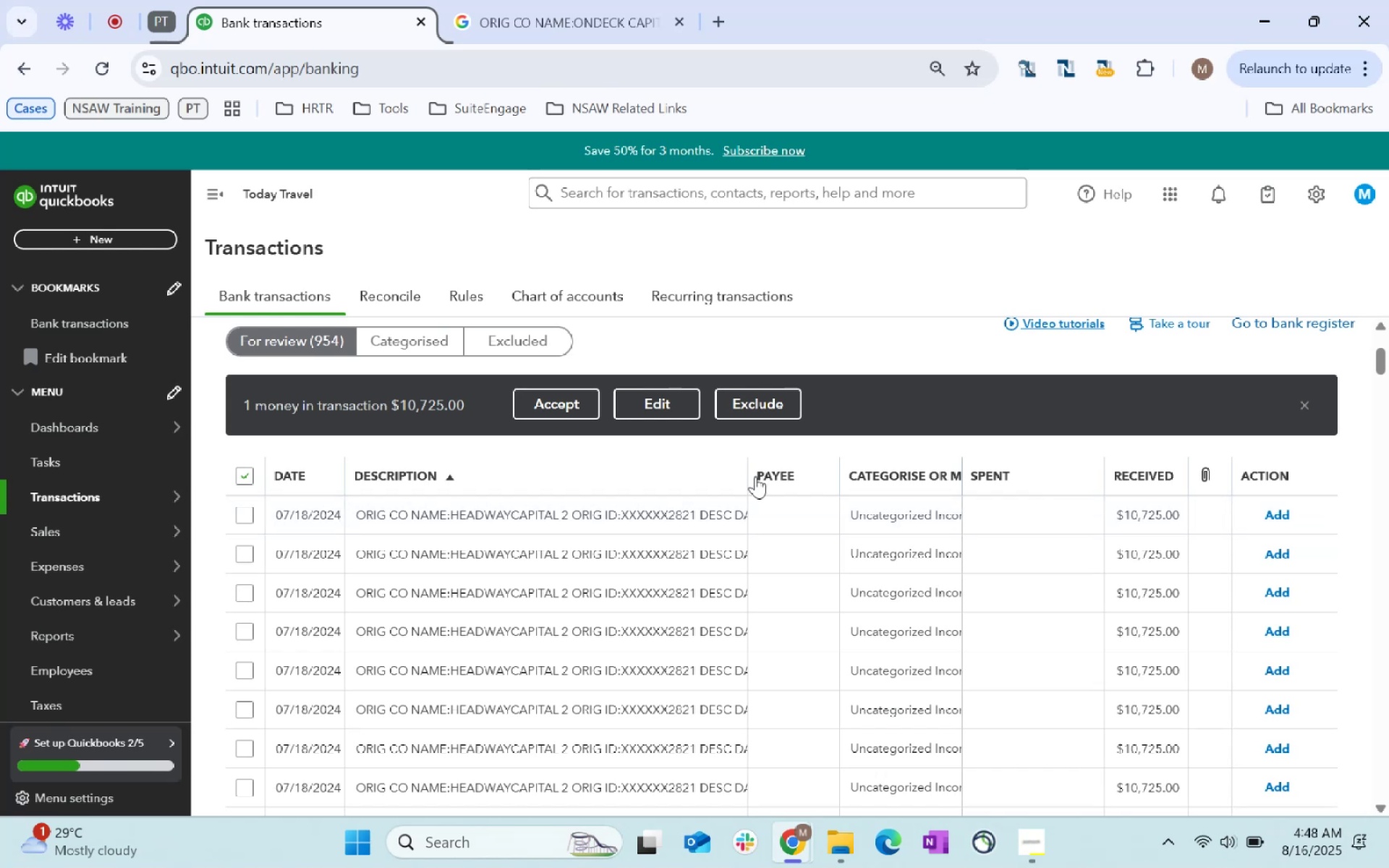 
wait(5.73)
 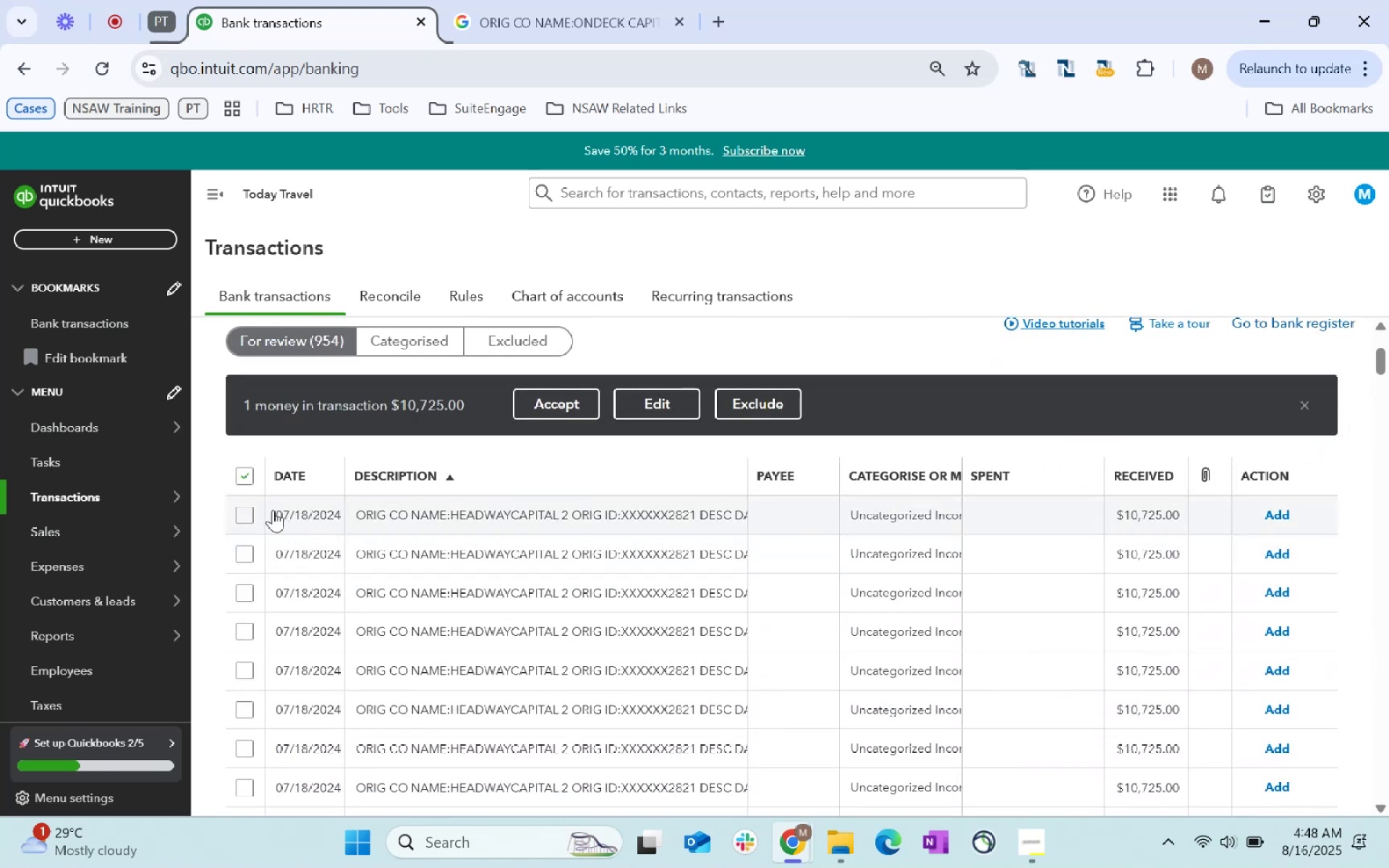 
left_click([671, 406])
 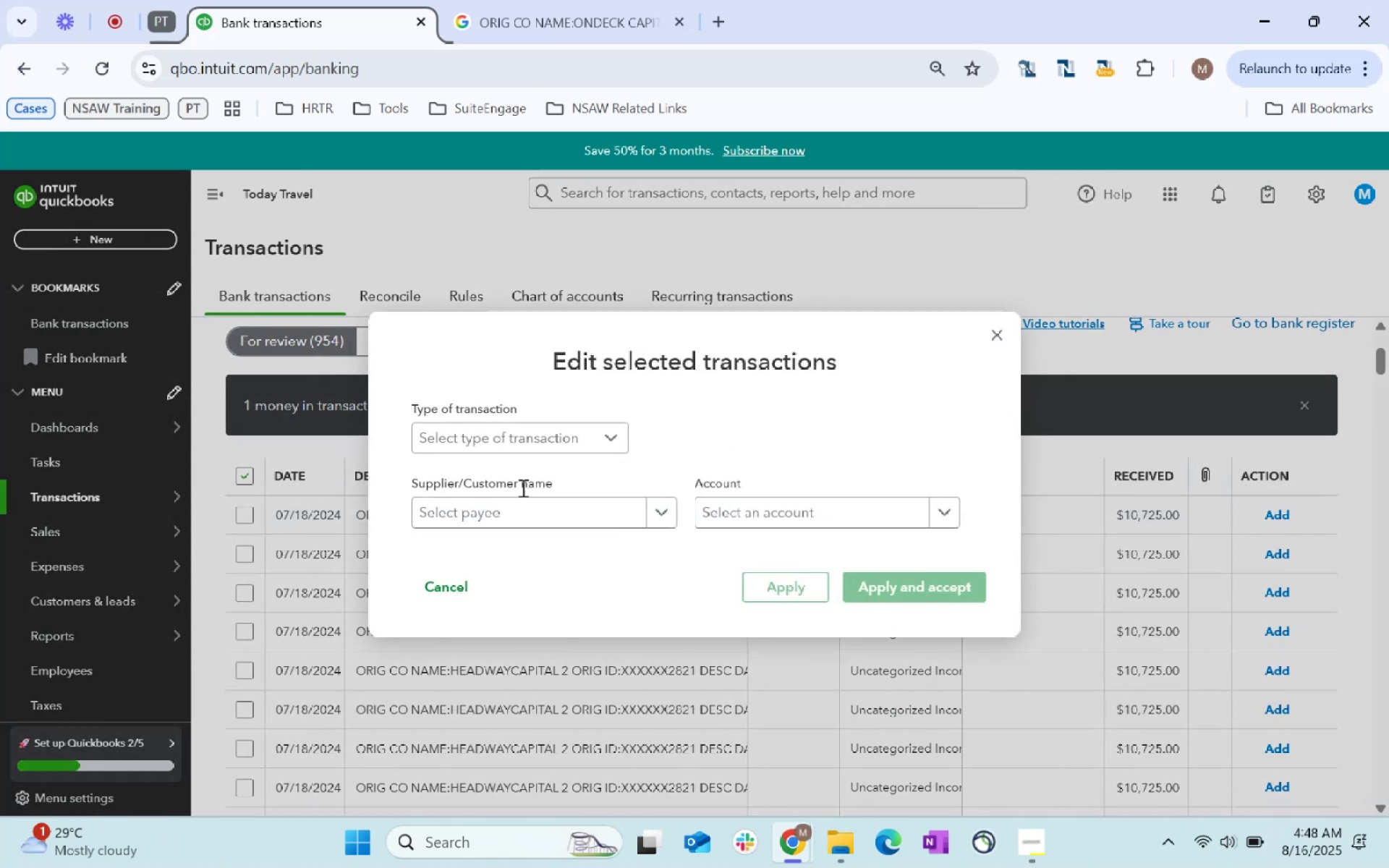 
left_click([537, 518])
 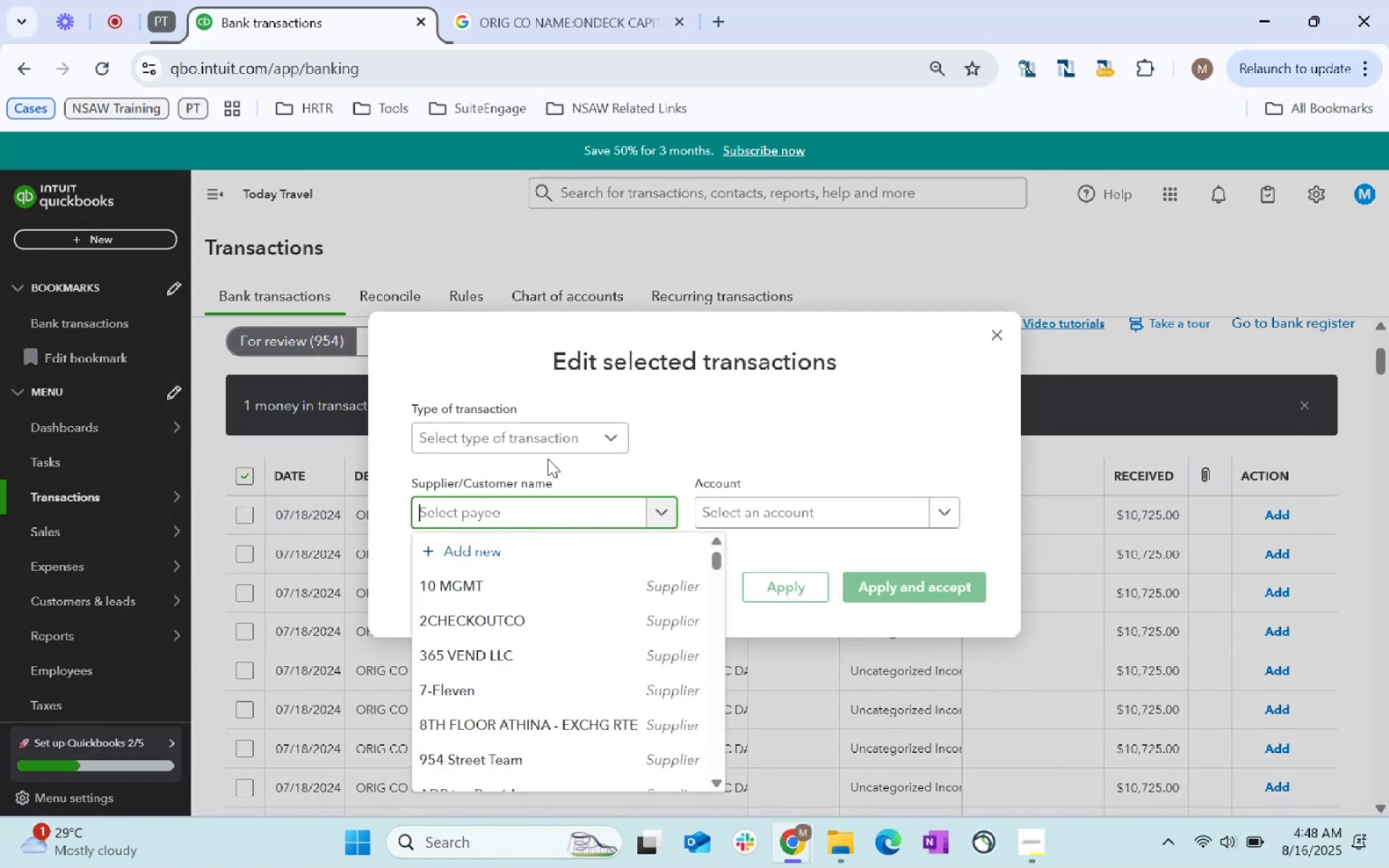 
left_click([548, 438])
 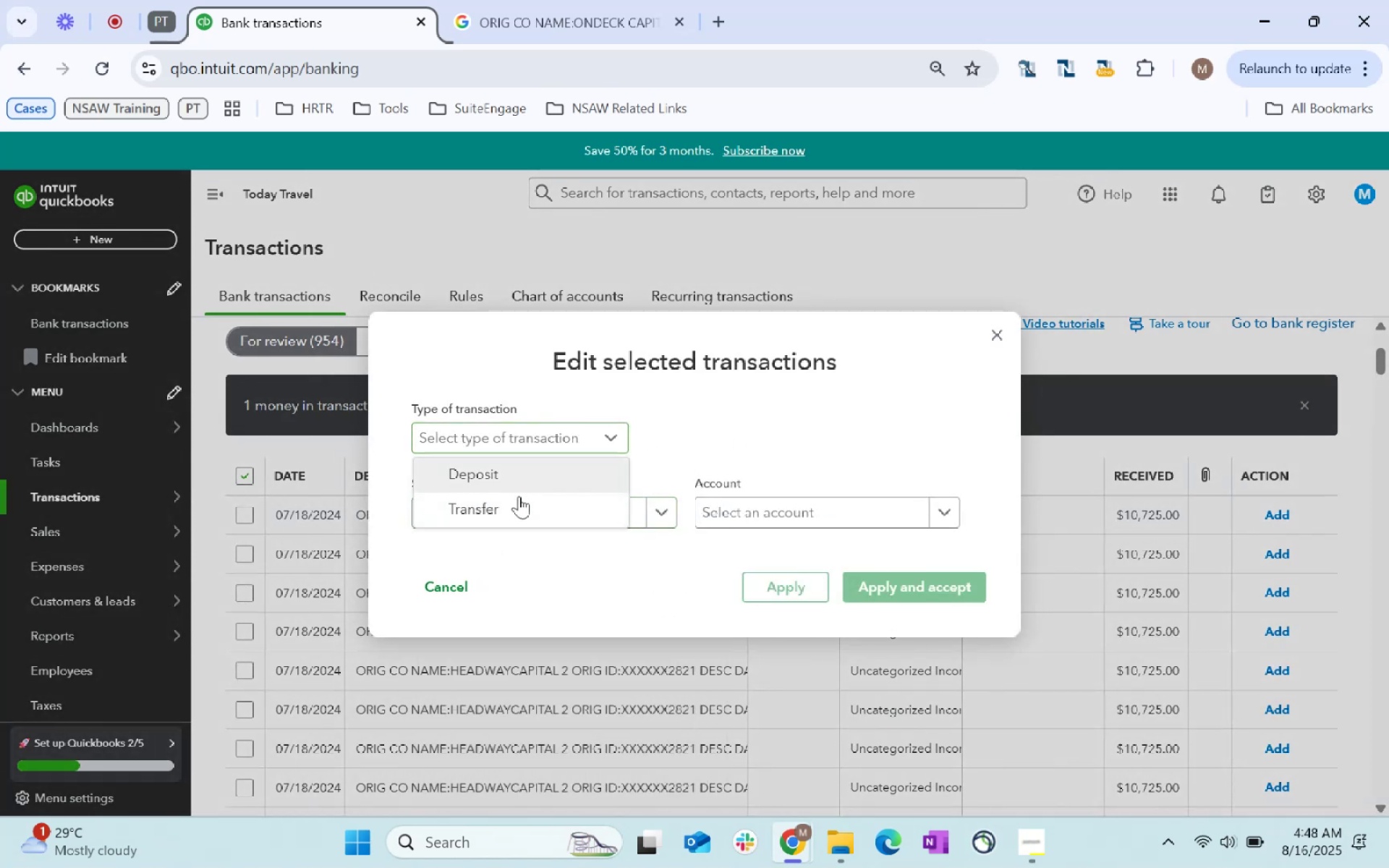 
double_click([516, 509])
 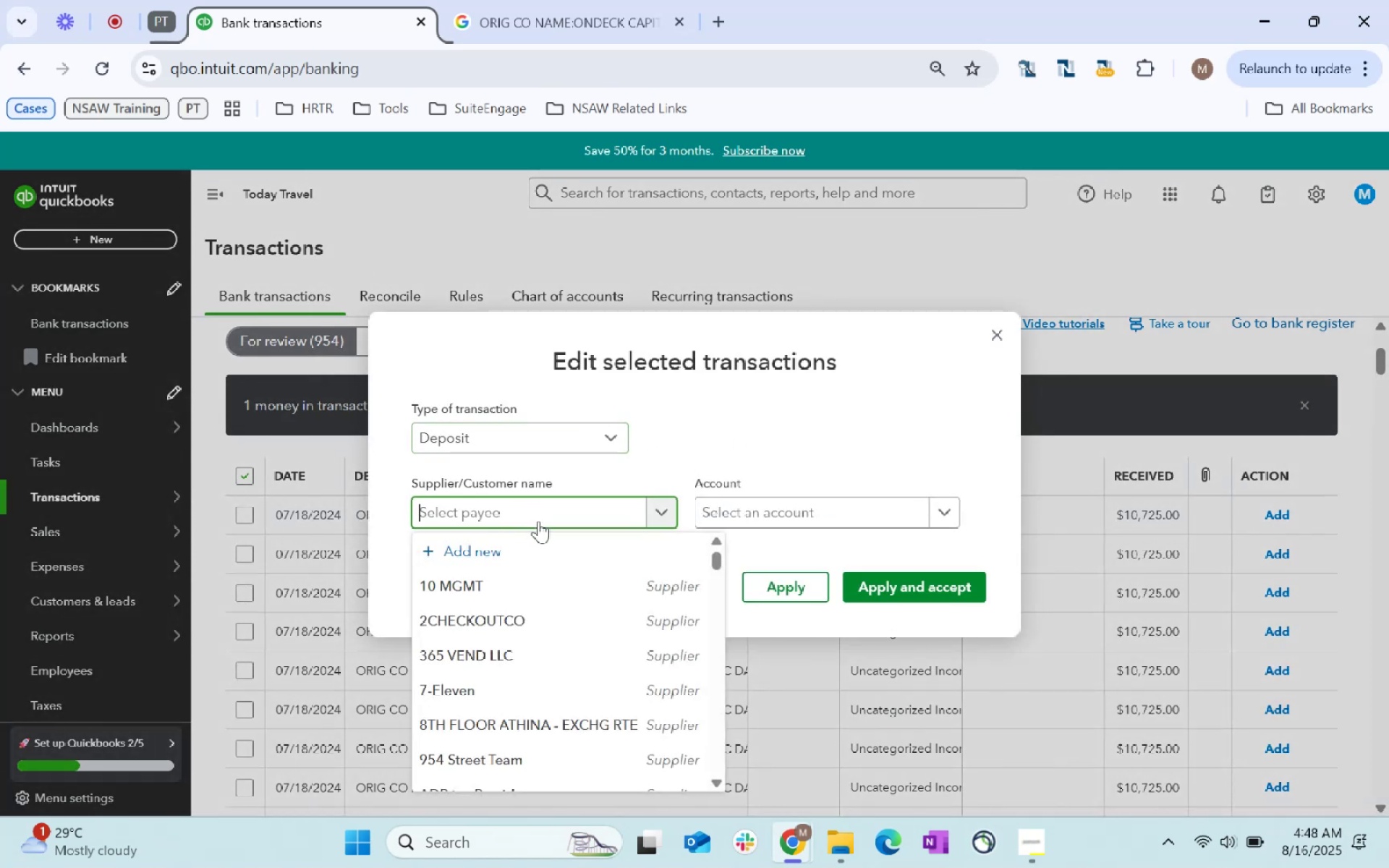 
type(Headway CApital)
key(Backspace)
key(Backspace)
key(Backspace)
key(Backspace)
key(Backspace)
key(Backspace)
type(apital)
key(Tab)
 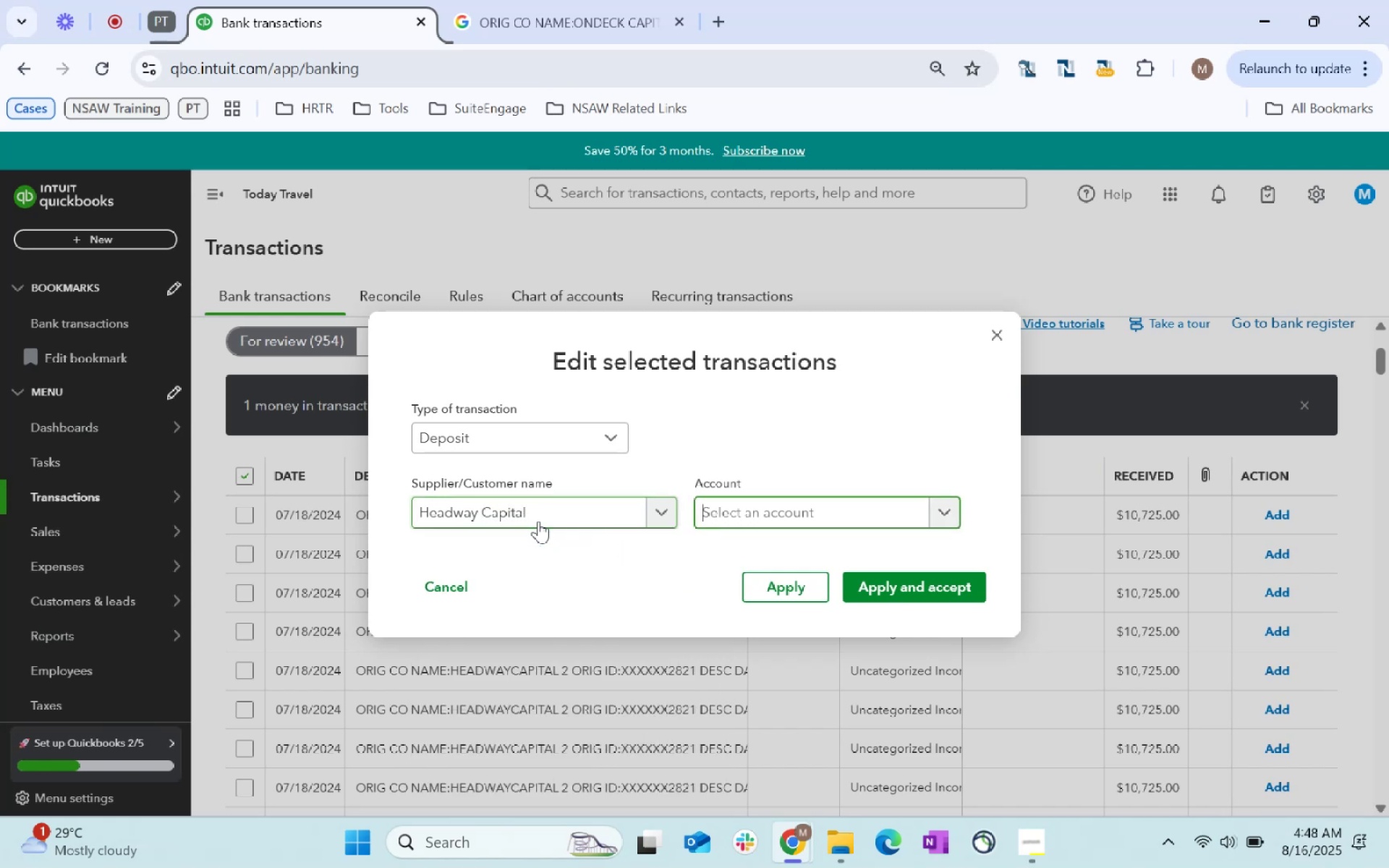 
left_click([1322, 791])
 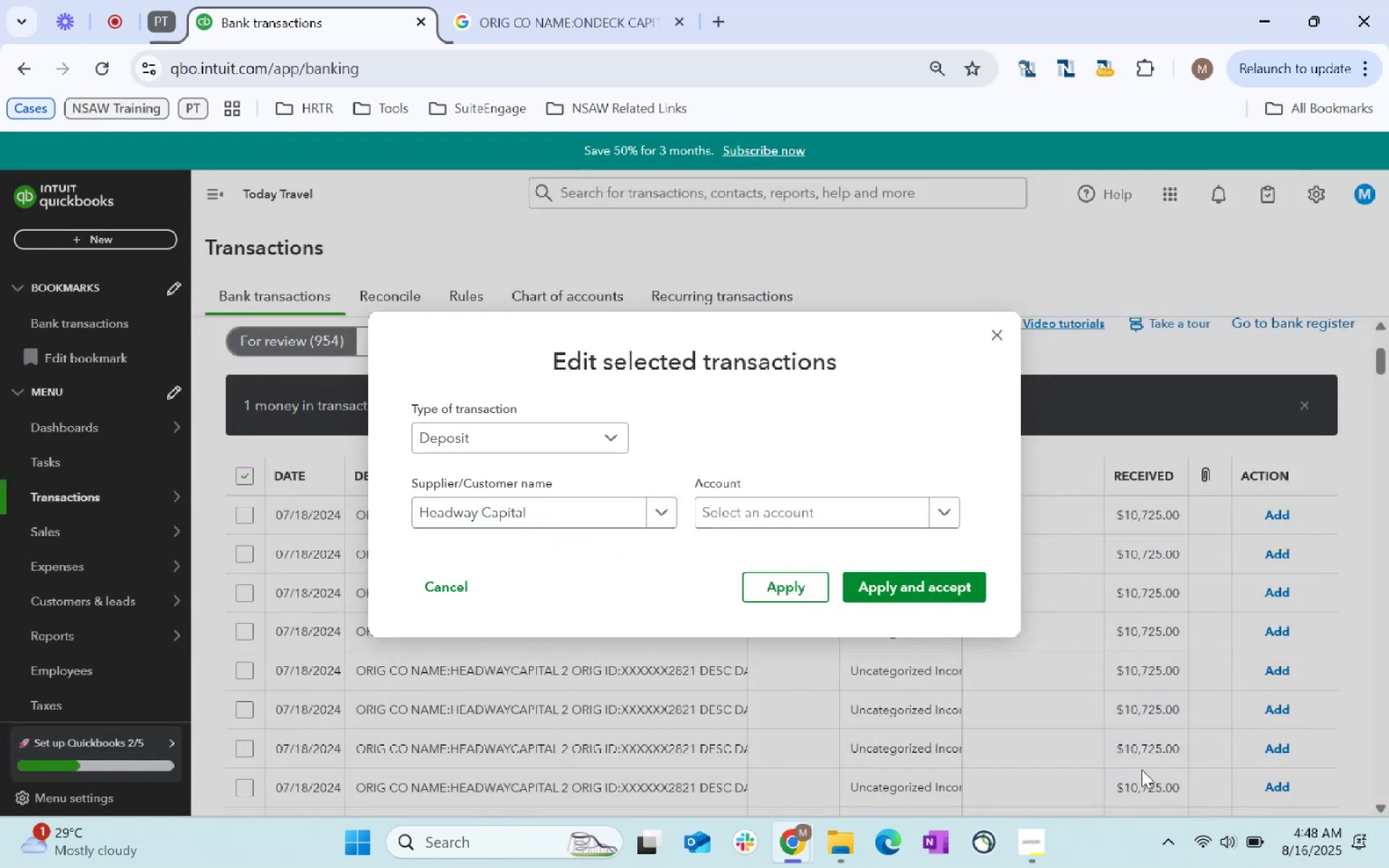 
left_click([781, 510])
 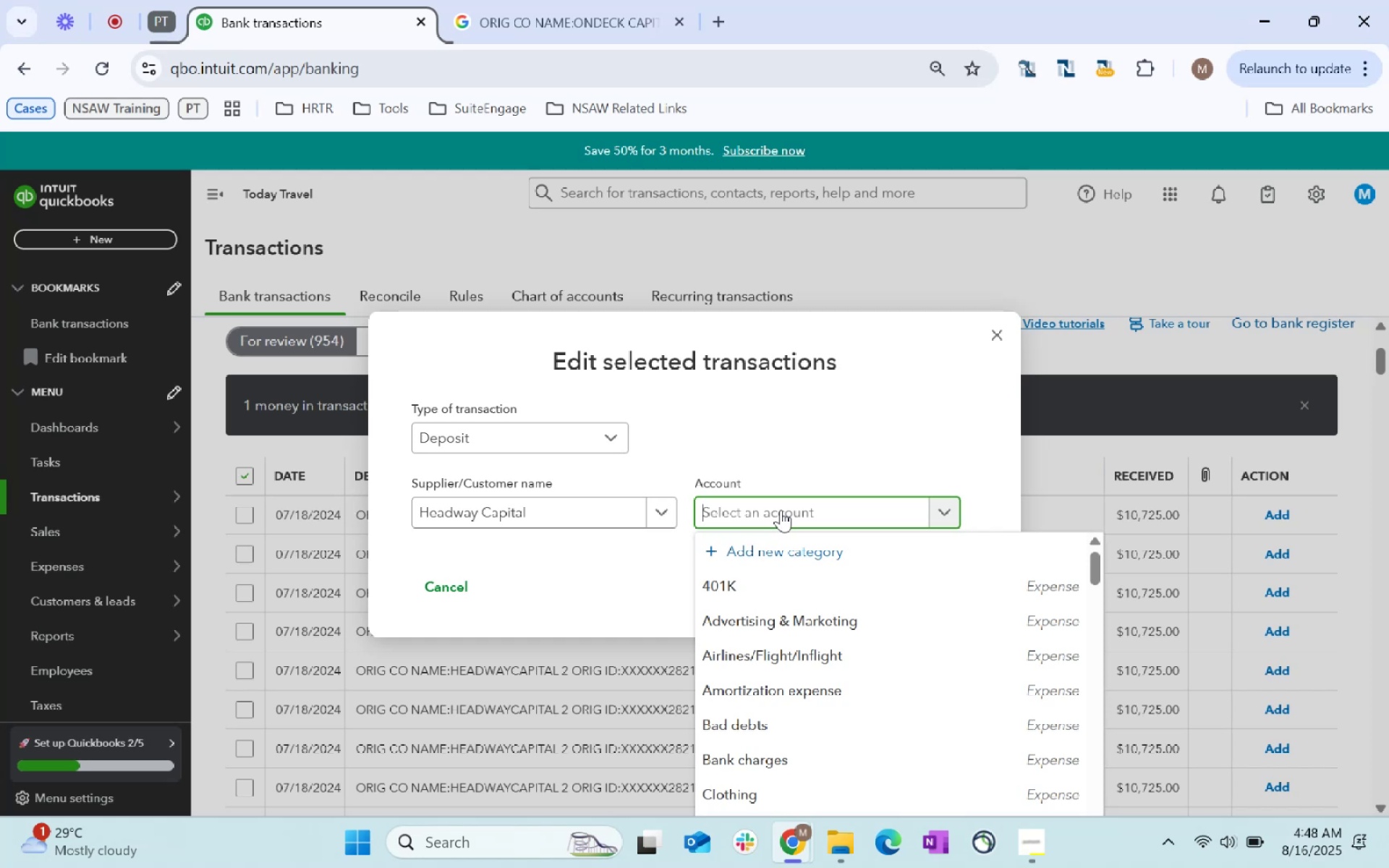 
type(services)
 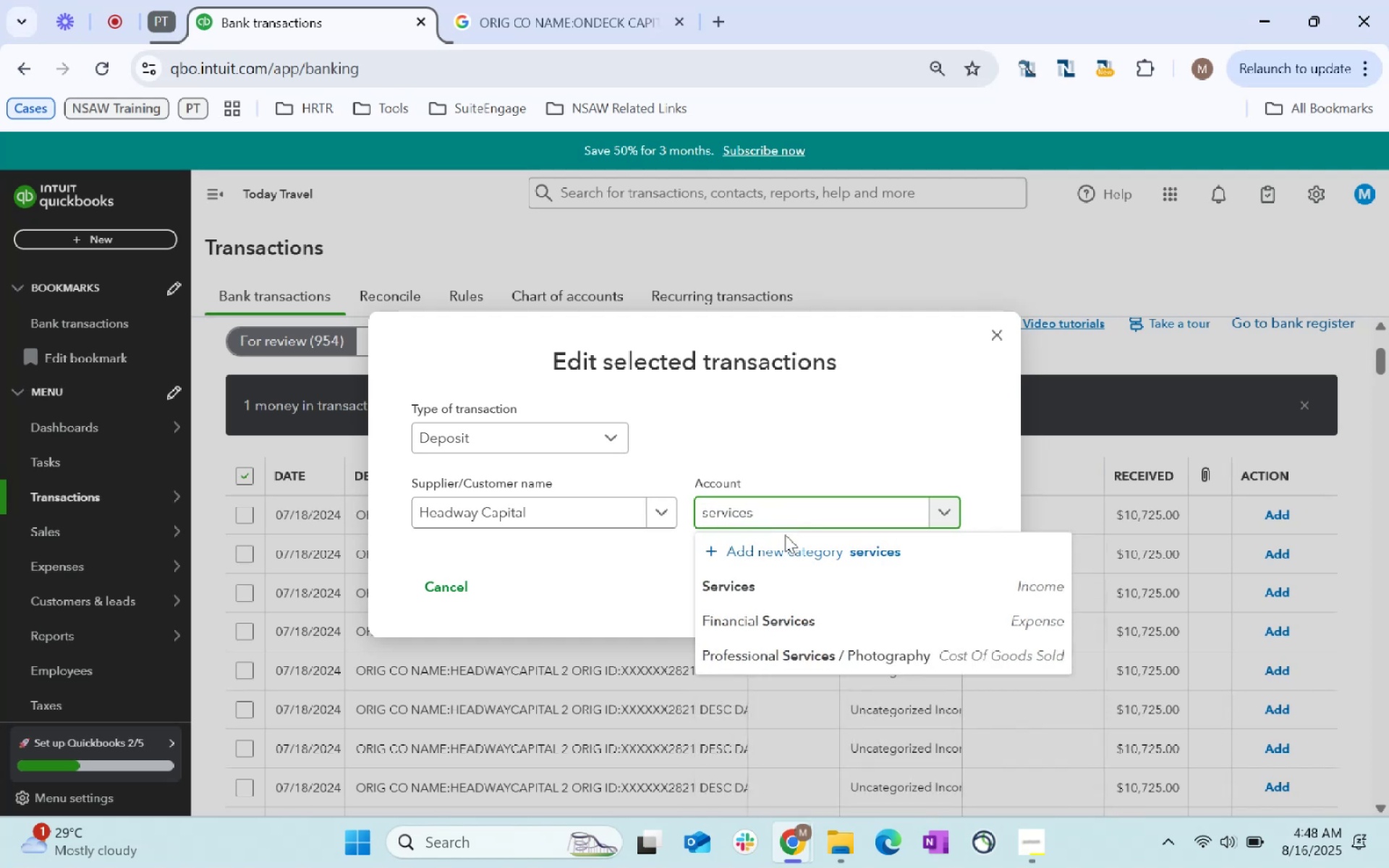 
left_click([791, 584])
 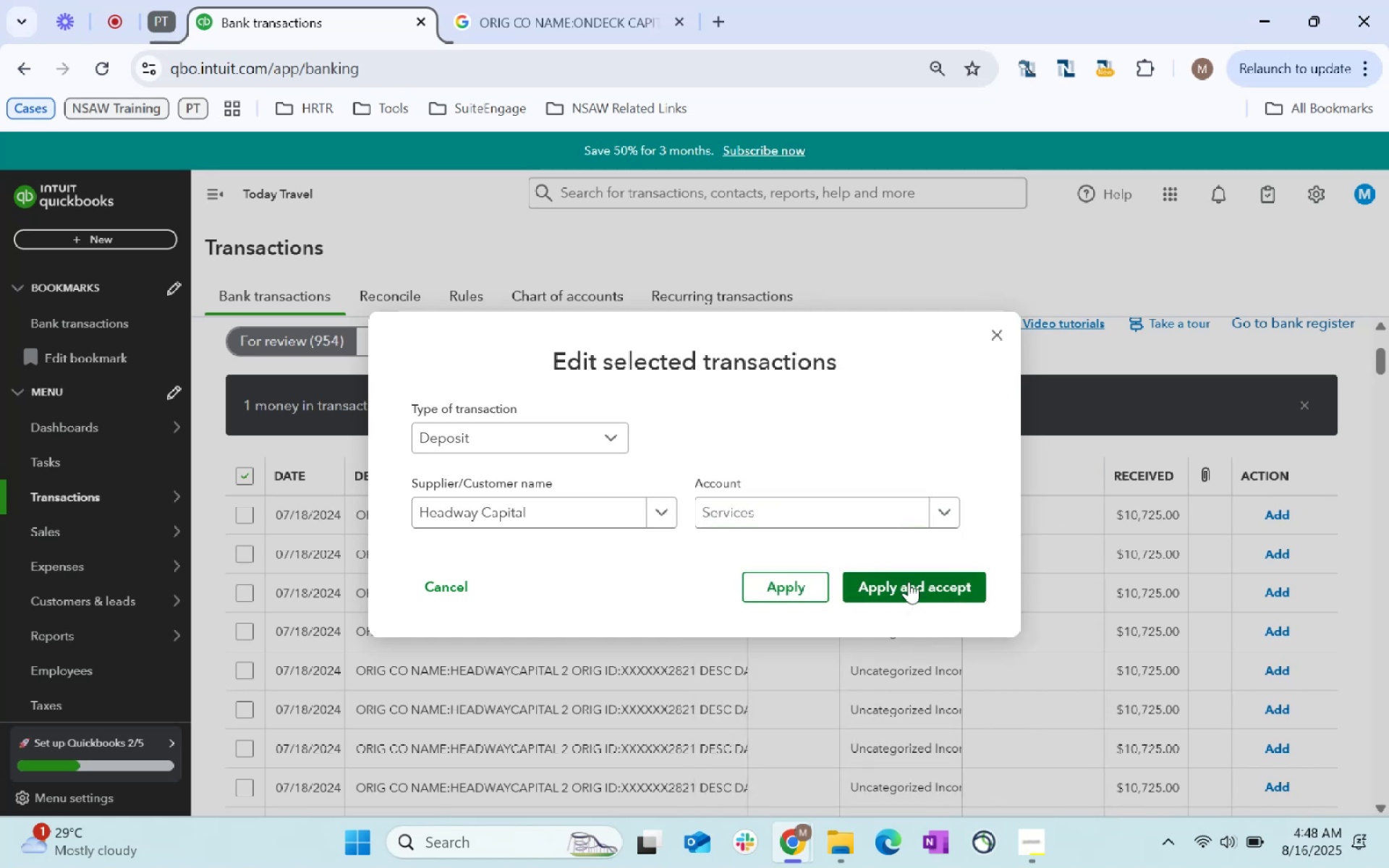 
left_click([917, 588])
 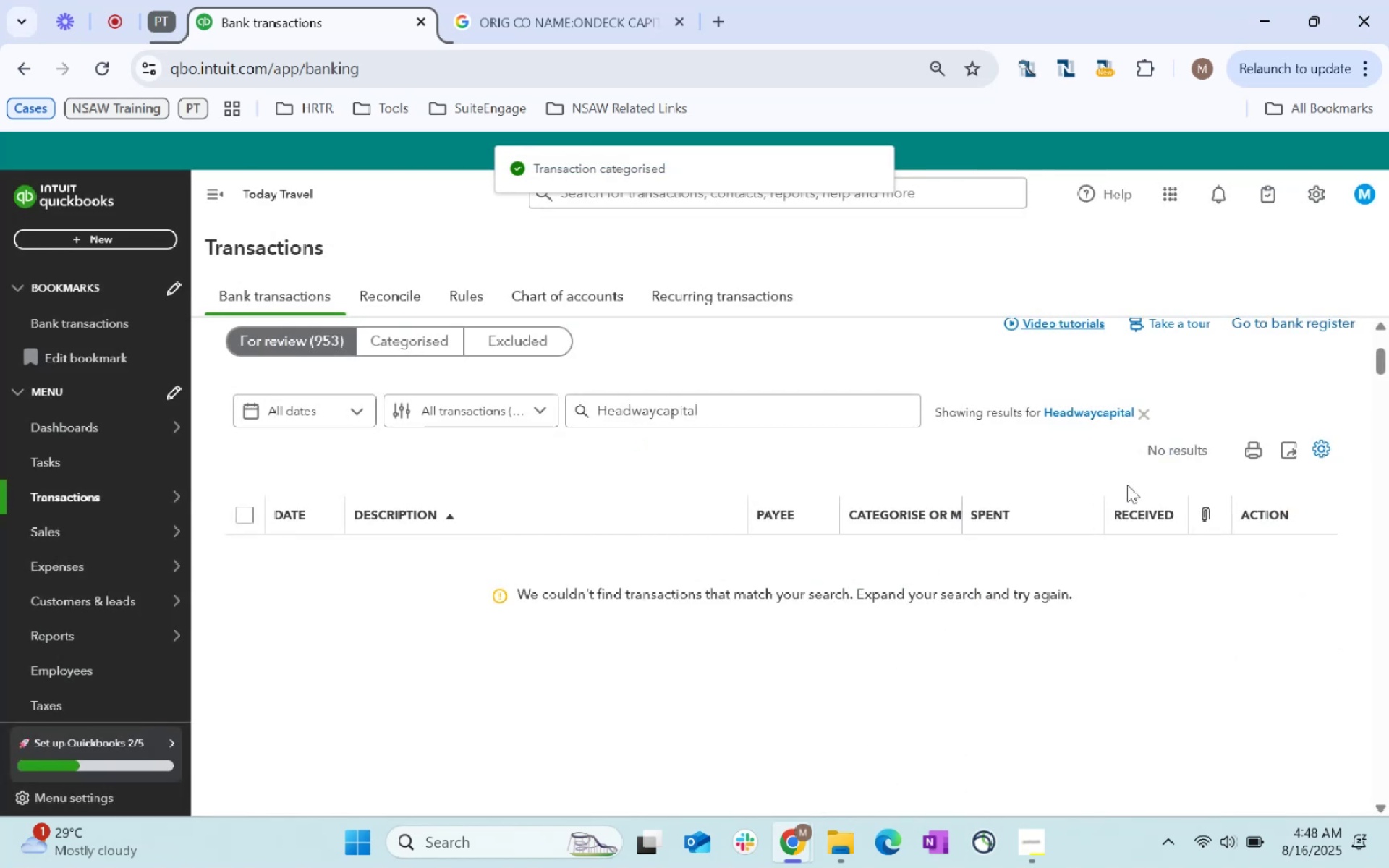 
left_click([1143, 419])
 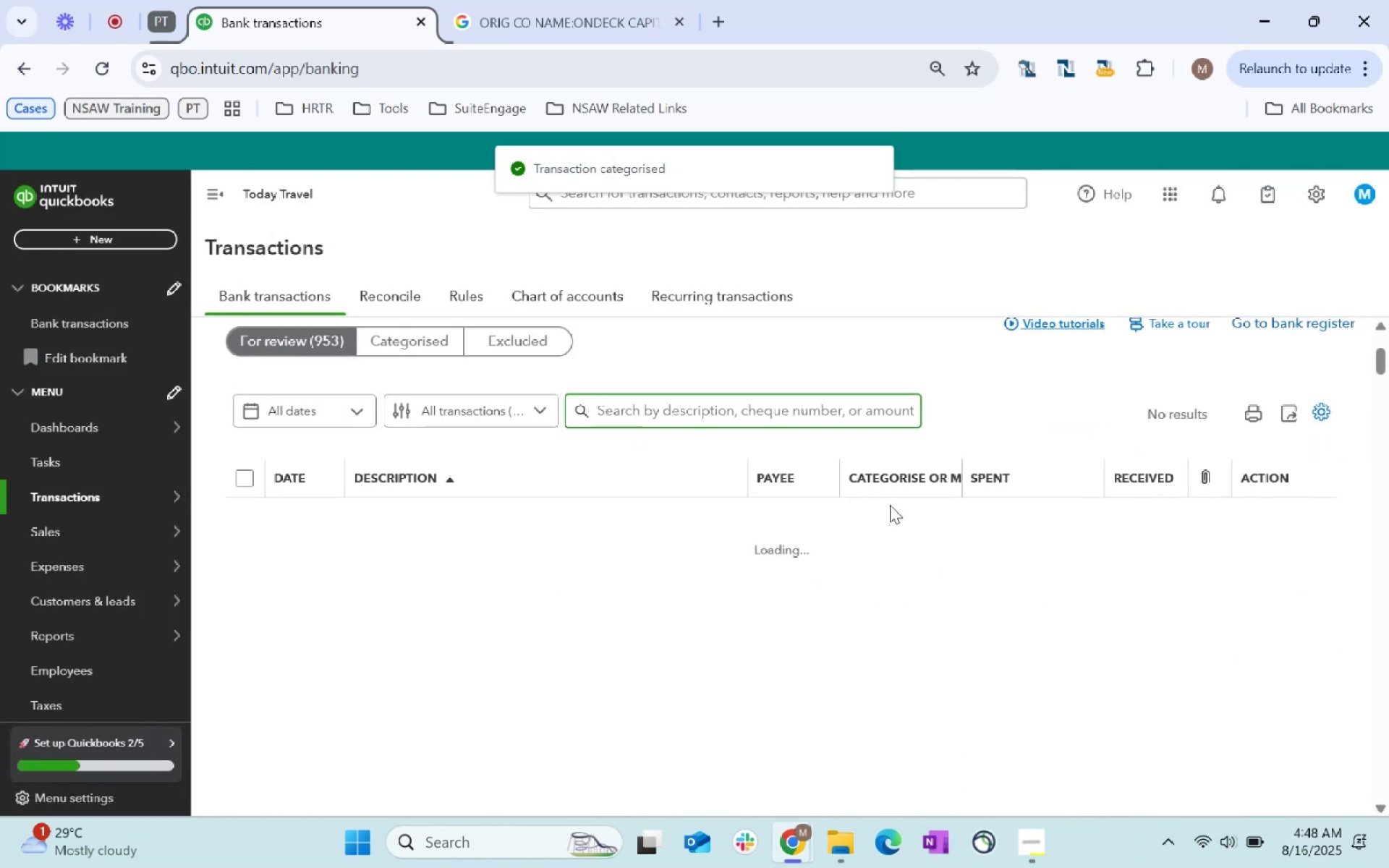 
scroll: coordinate [851, 620], scroll_direction: up, amount: 3.0
 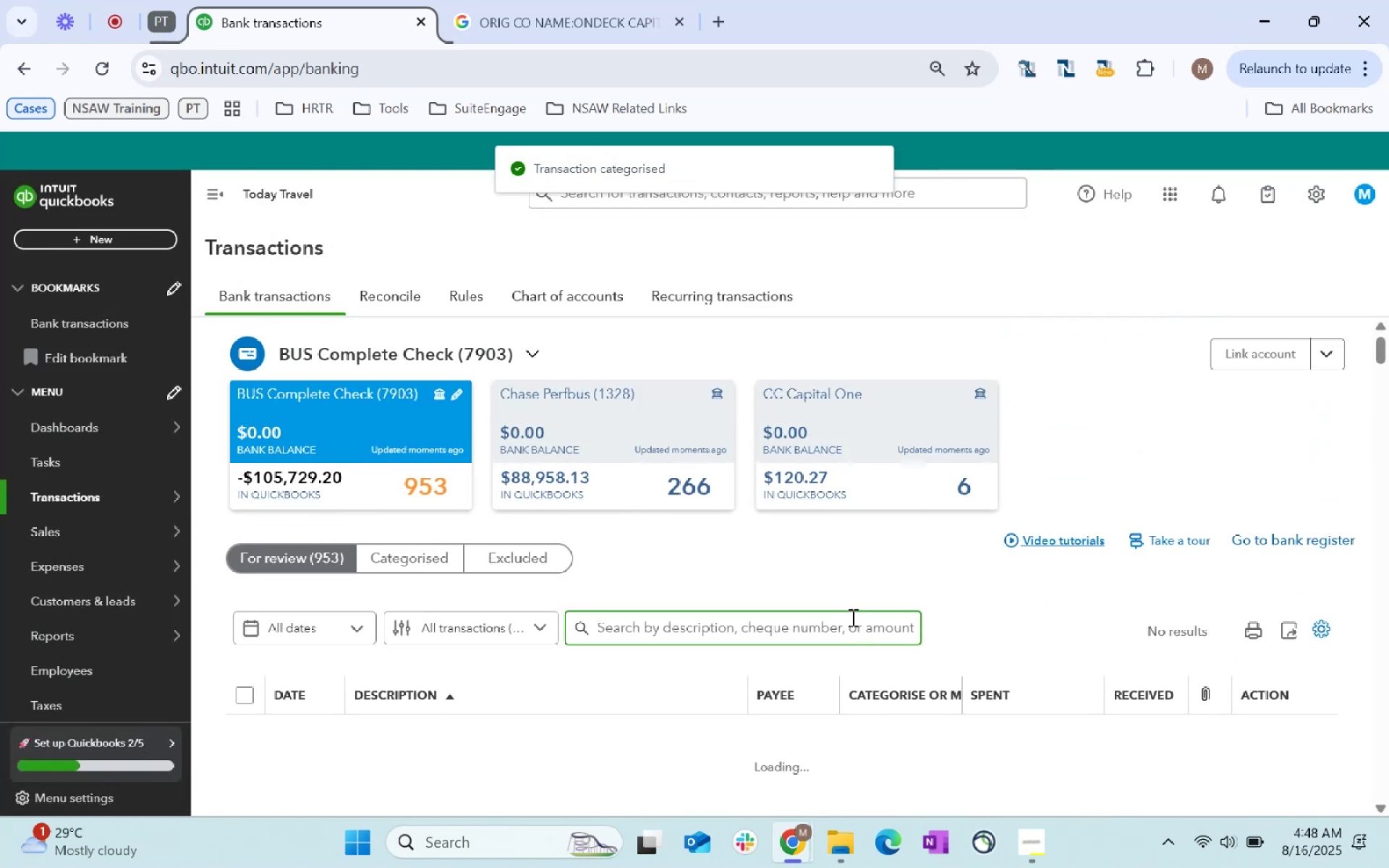 
scroll: coordinate [853, 617], scroll_direction: down, amount: 2.0
 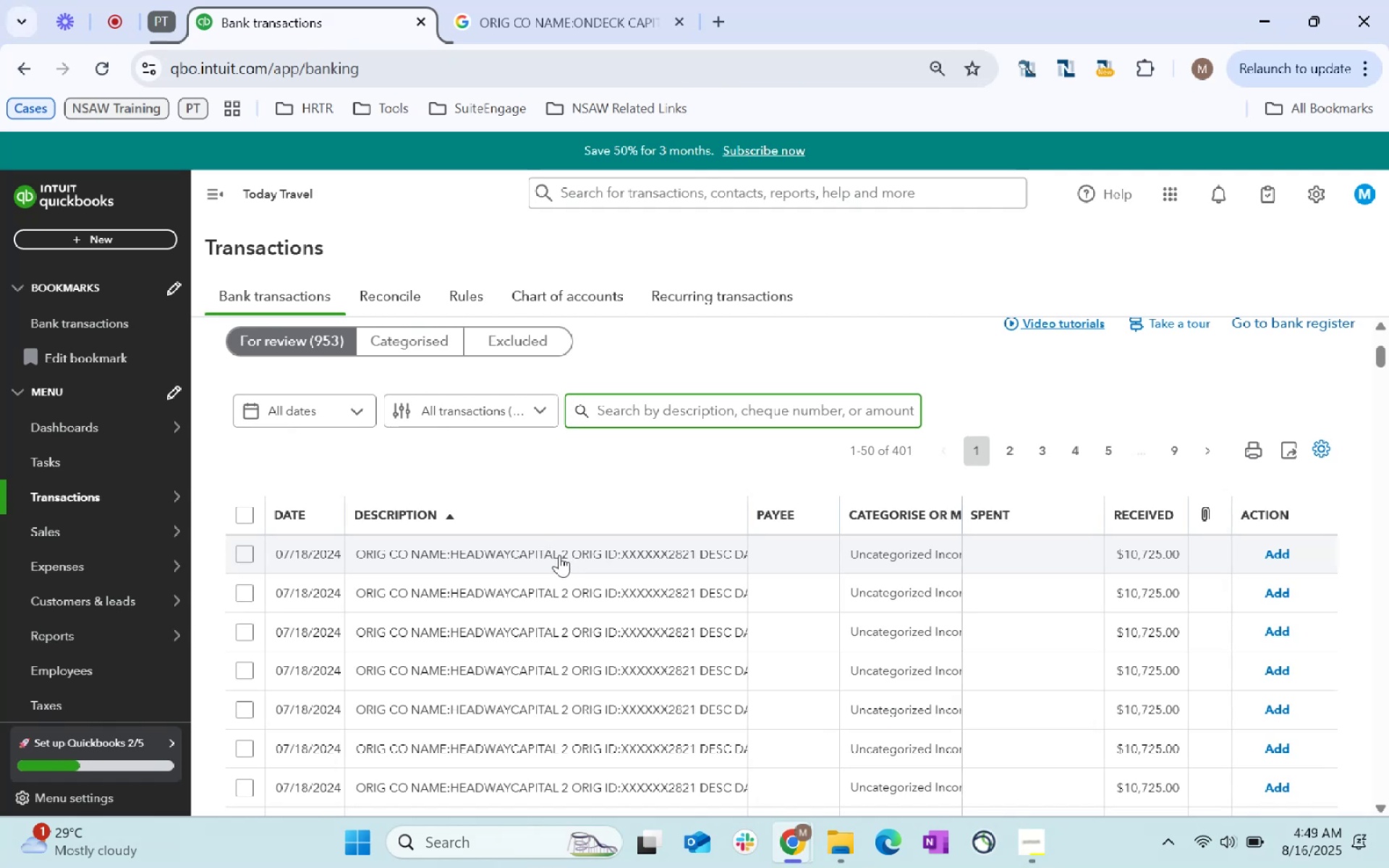 
wait(6.0)
 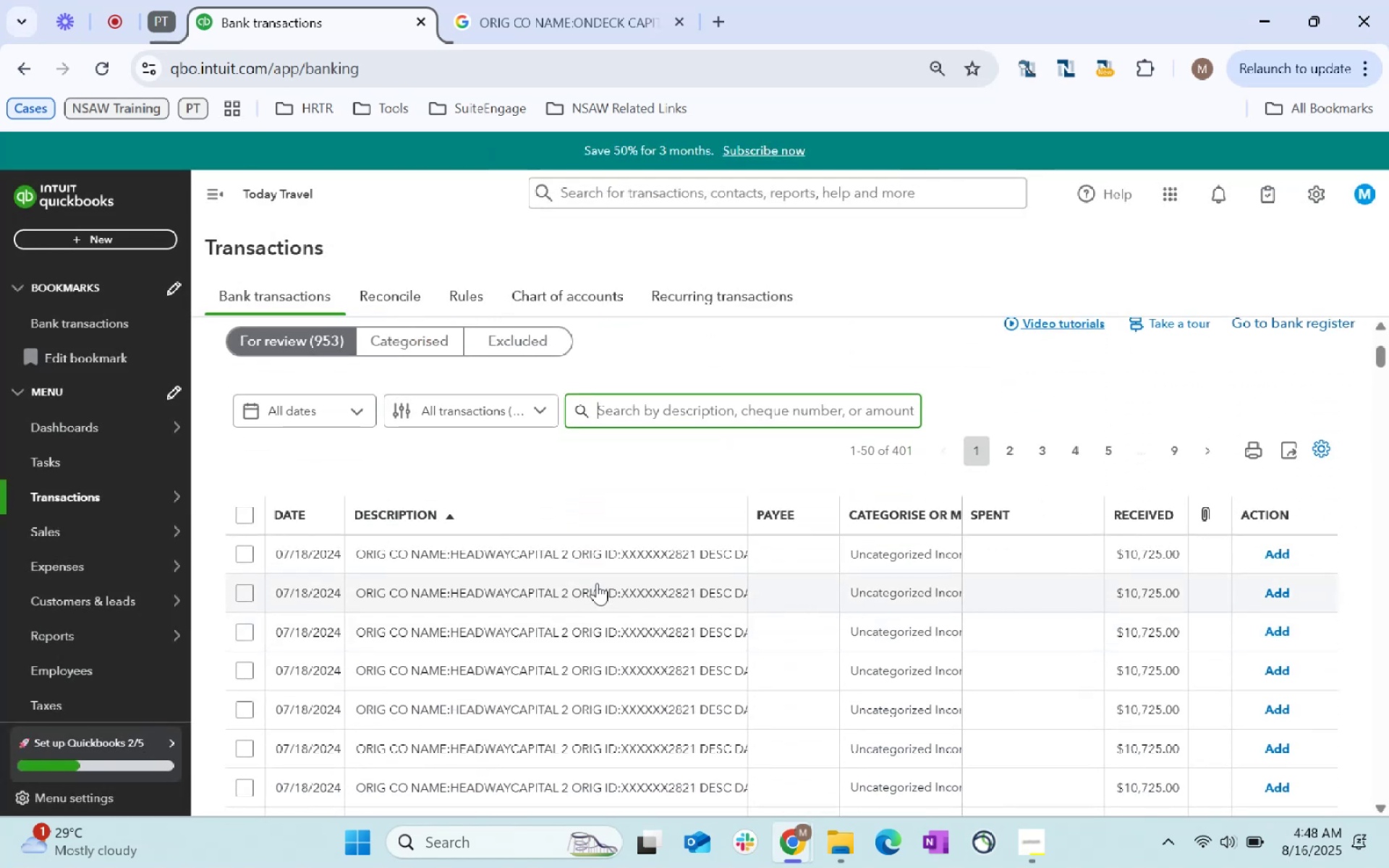 
key(Control+C)
 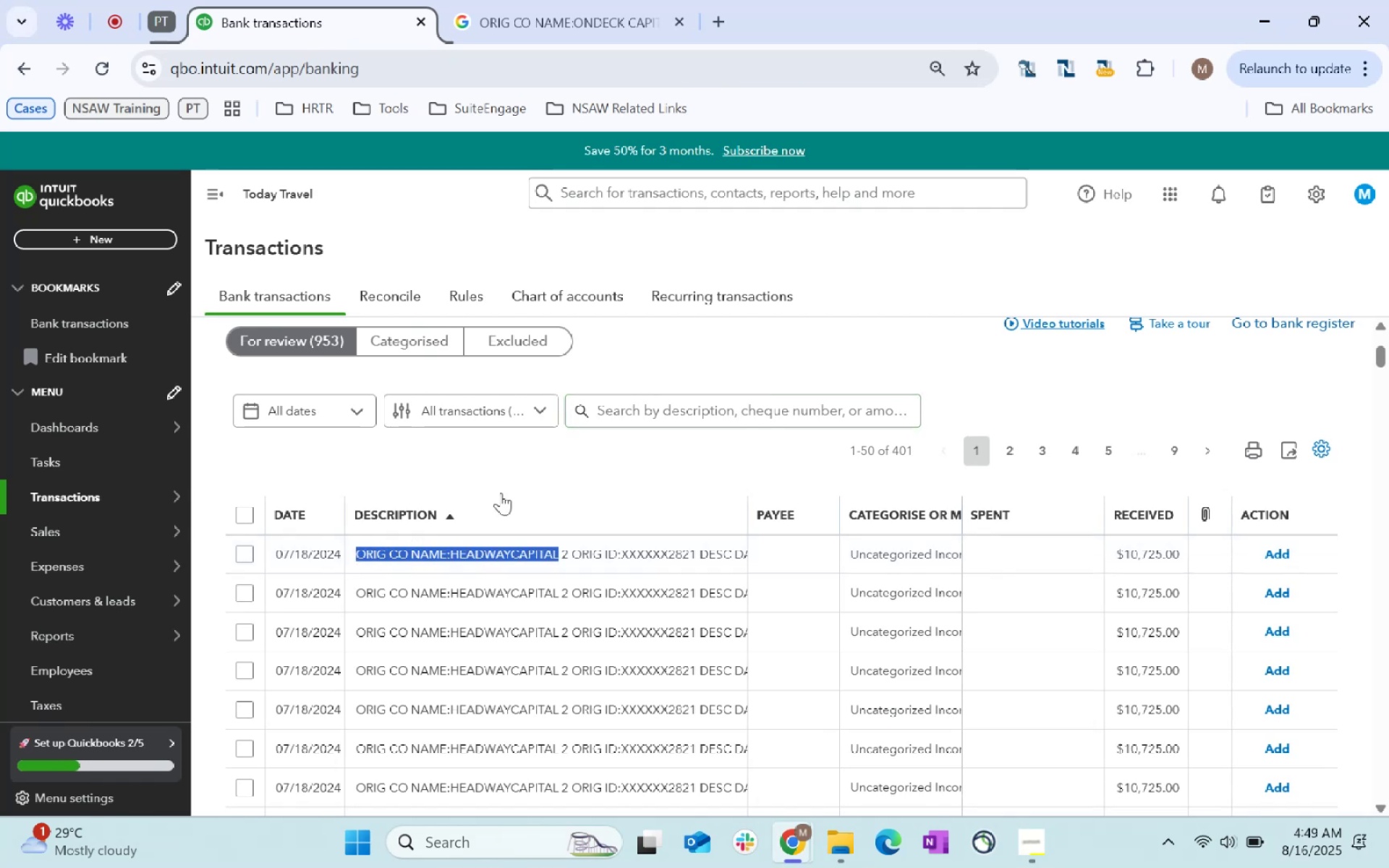 
key(Control+C)
 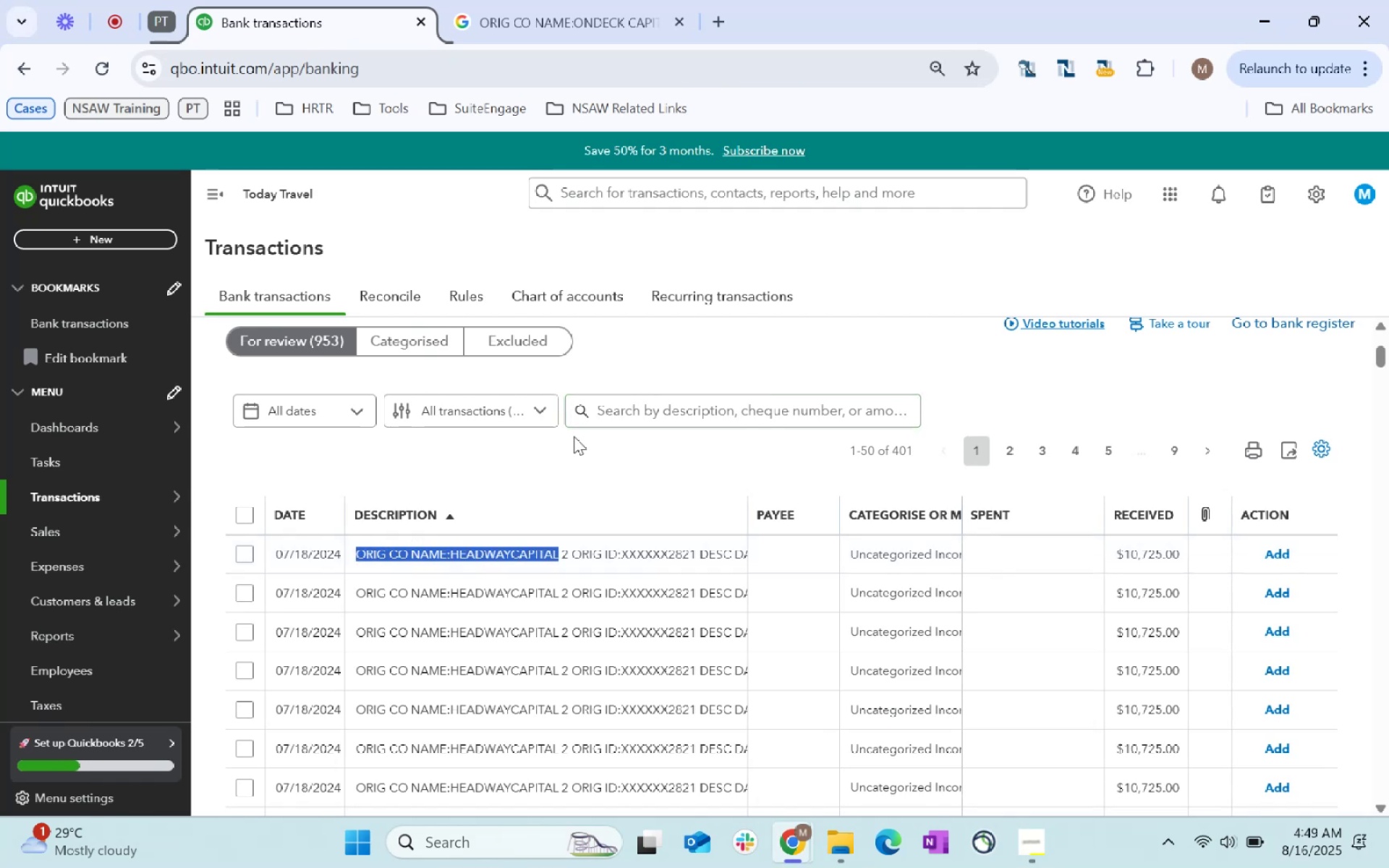 
key(Control+C)
 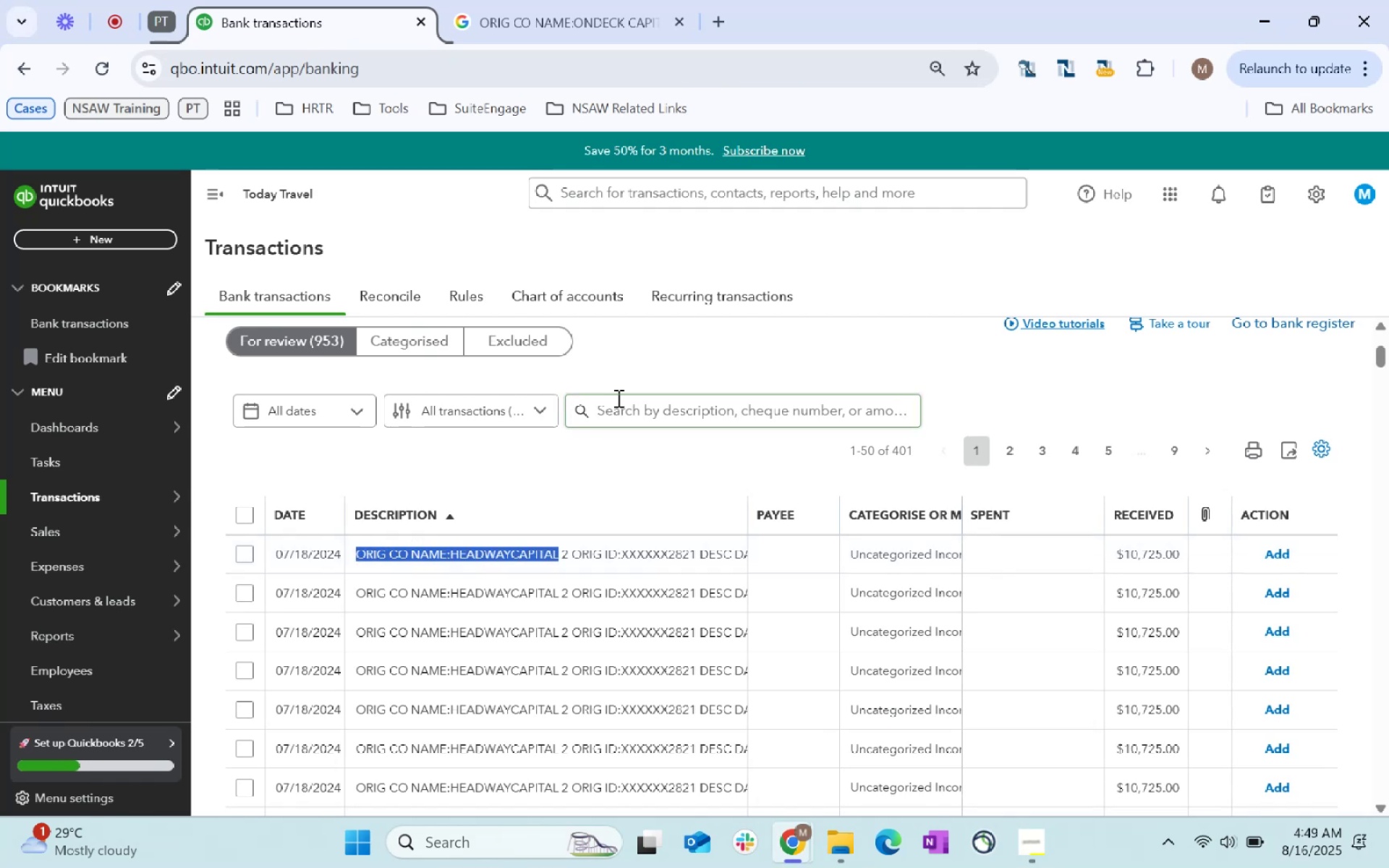 
key(Control+ControlLeft)
 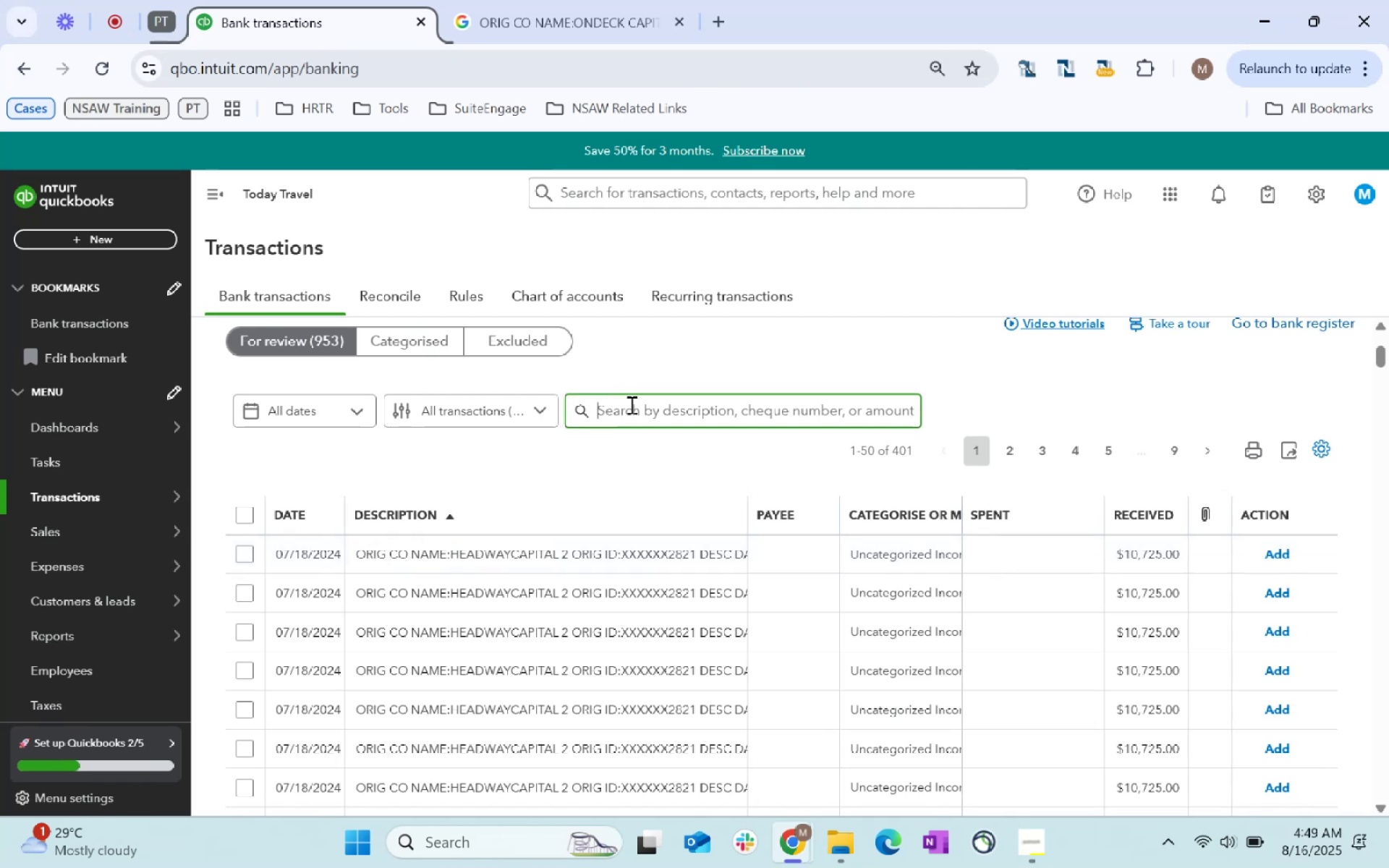 
key(Control+V)
 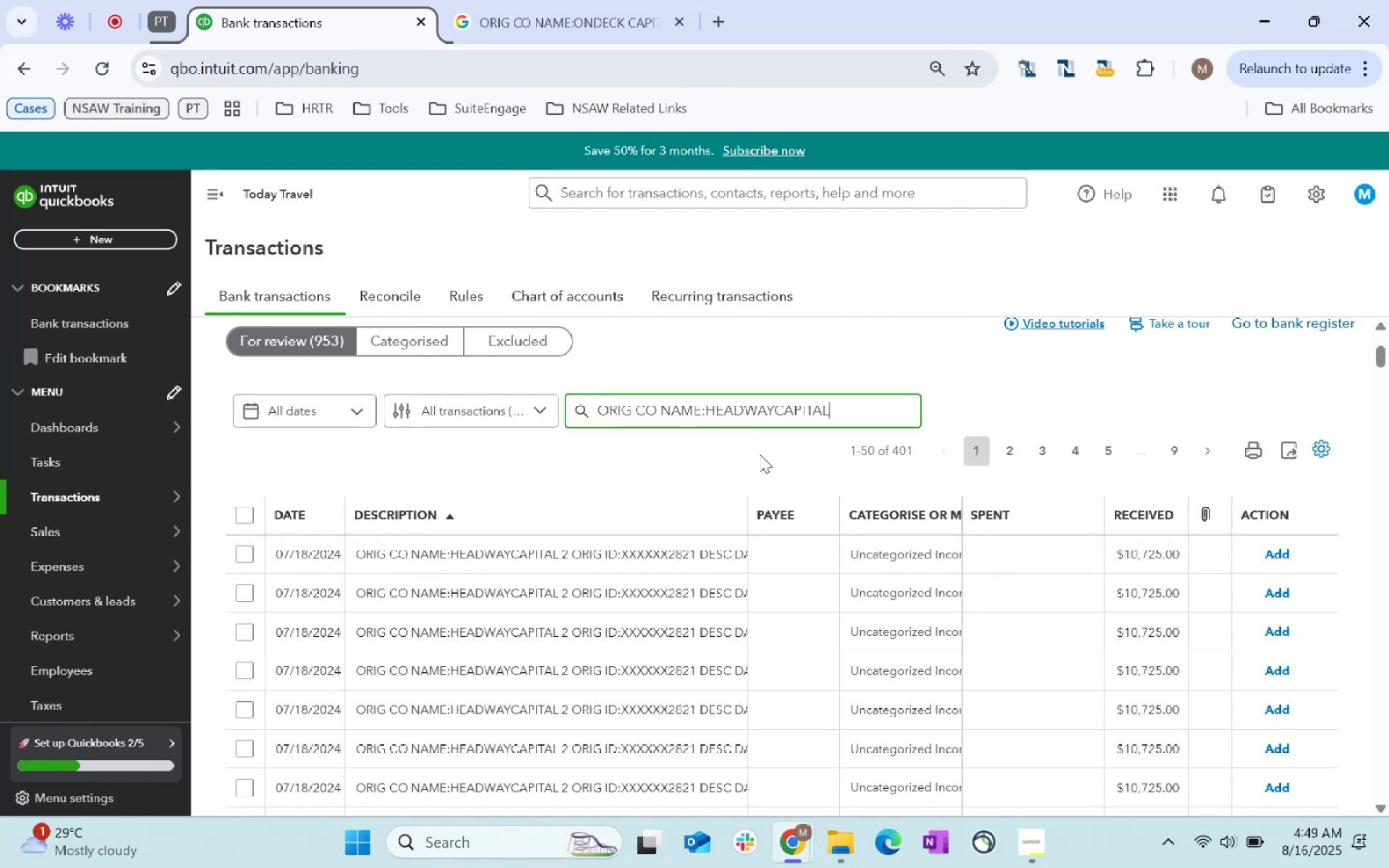 
key(Enter)
 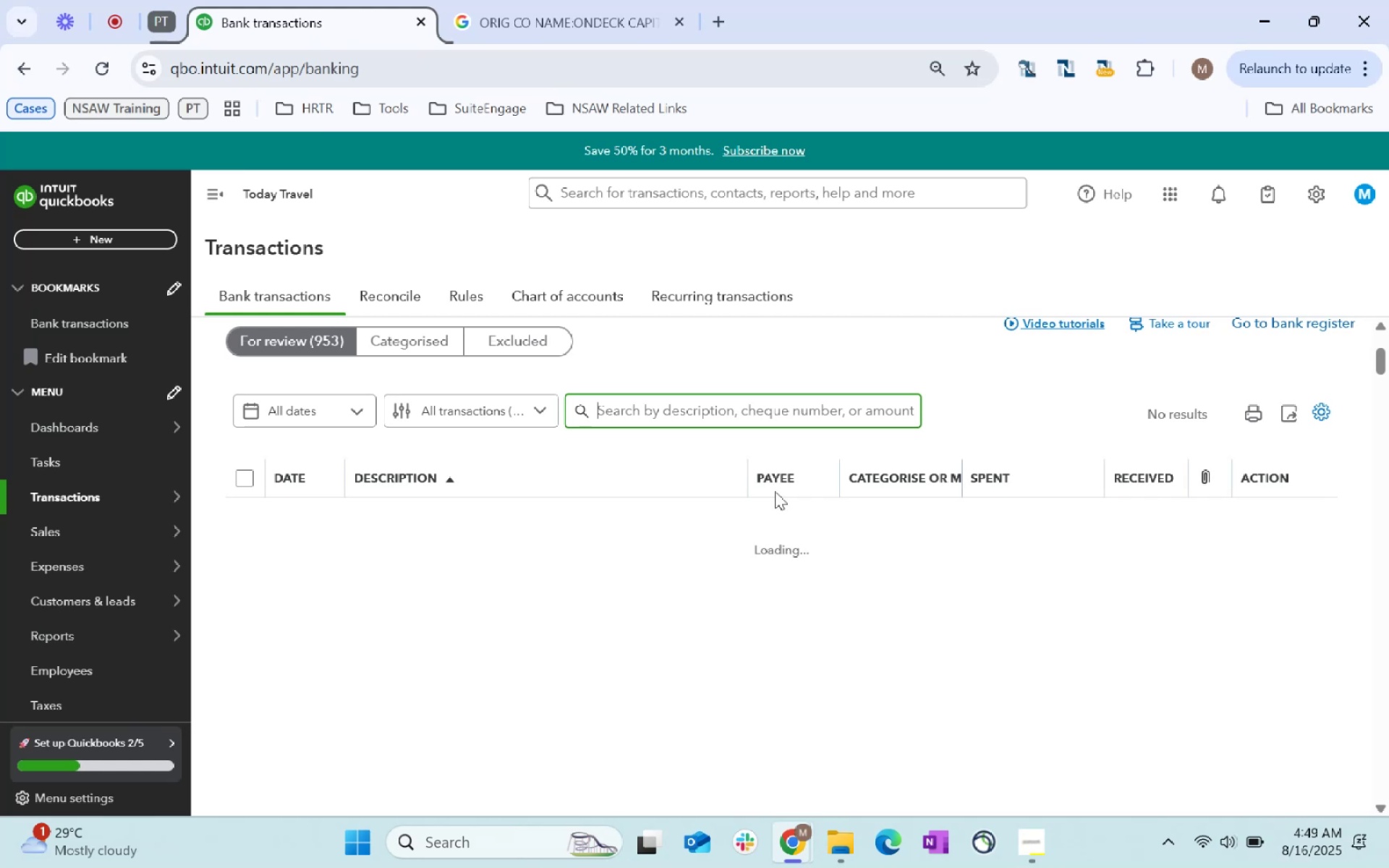 
wait(5.78)
 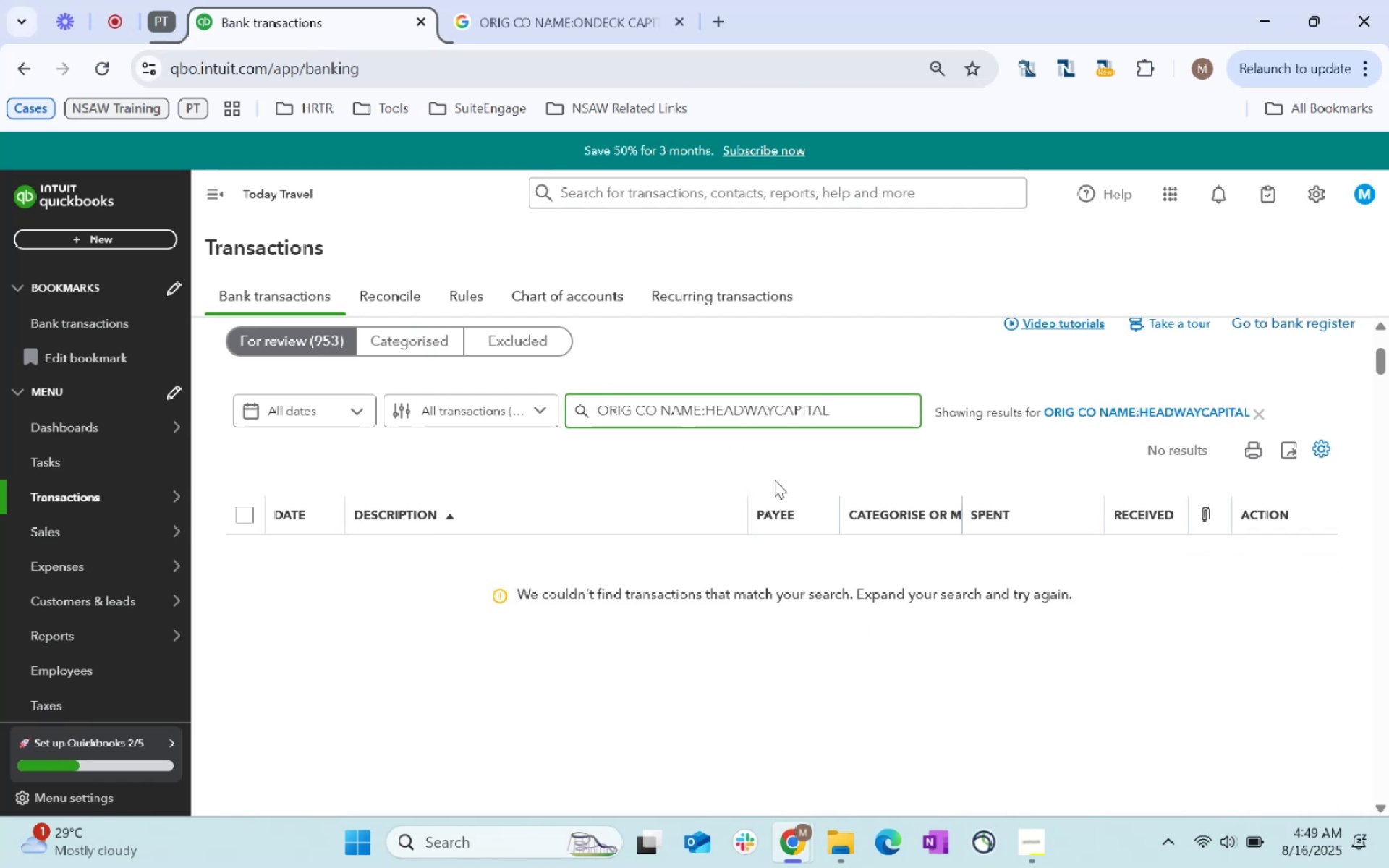 
left_click([230, 553])
 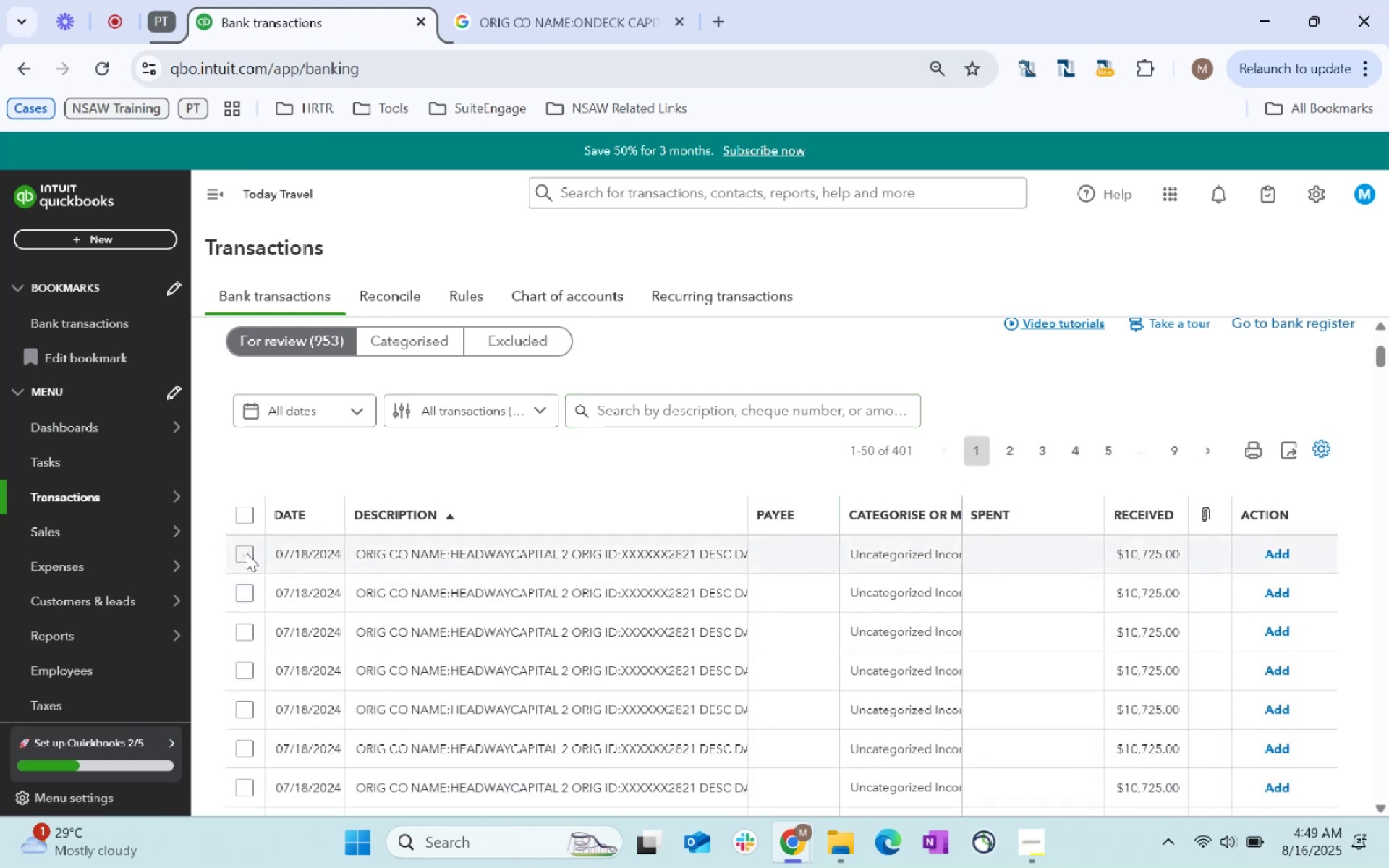 
double_click([248, 553])
 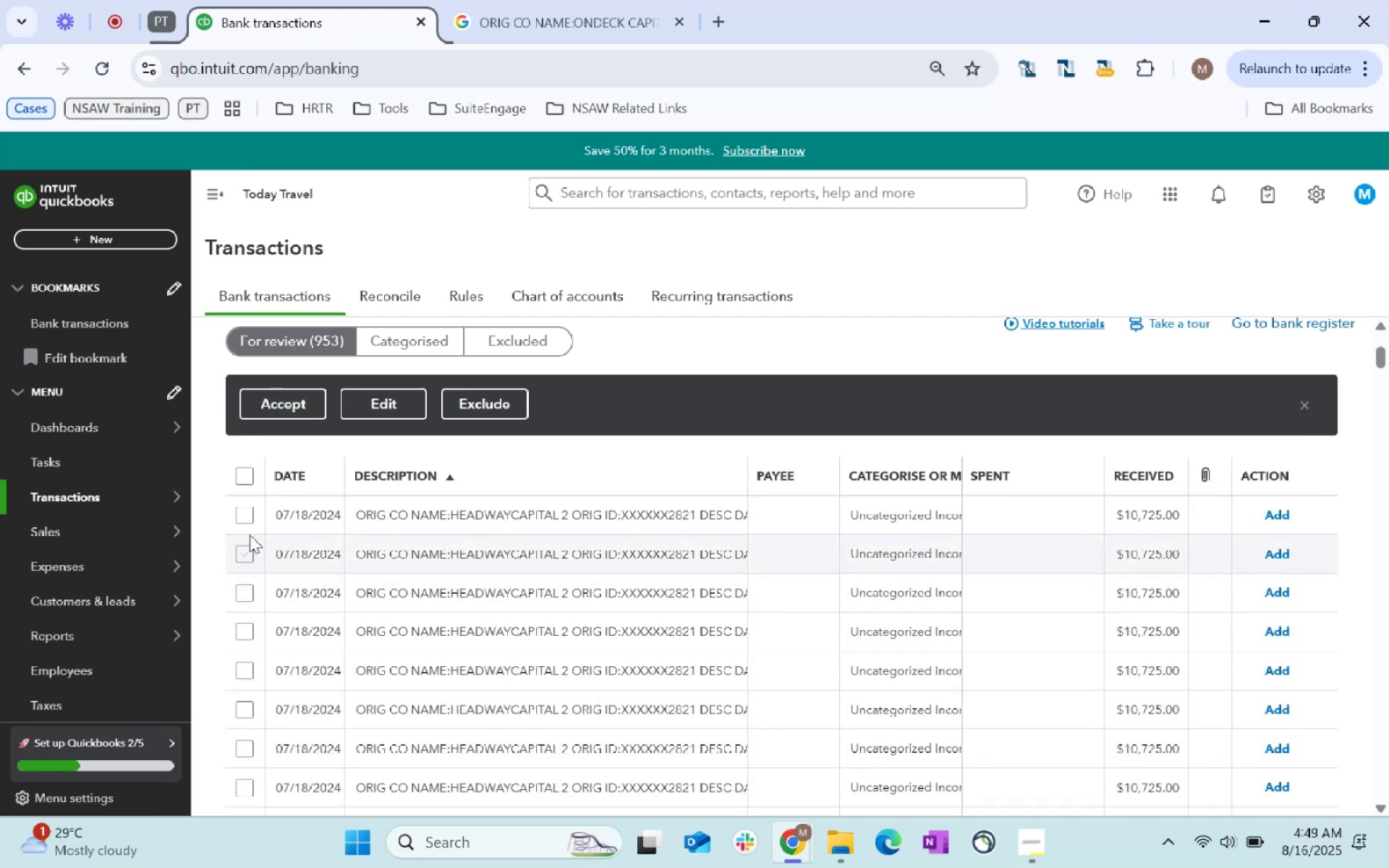 
left_click([242, 519])
 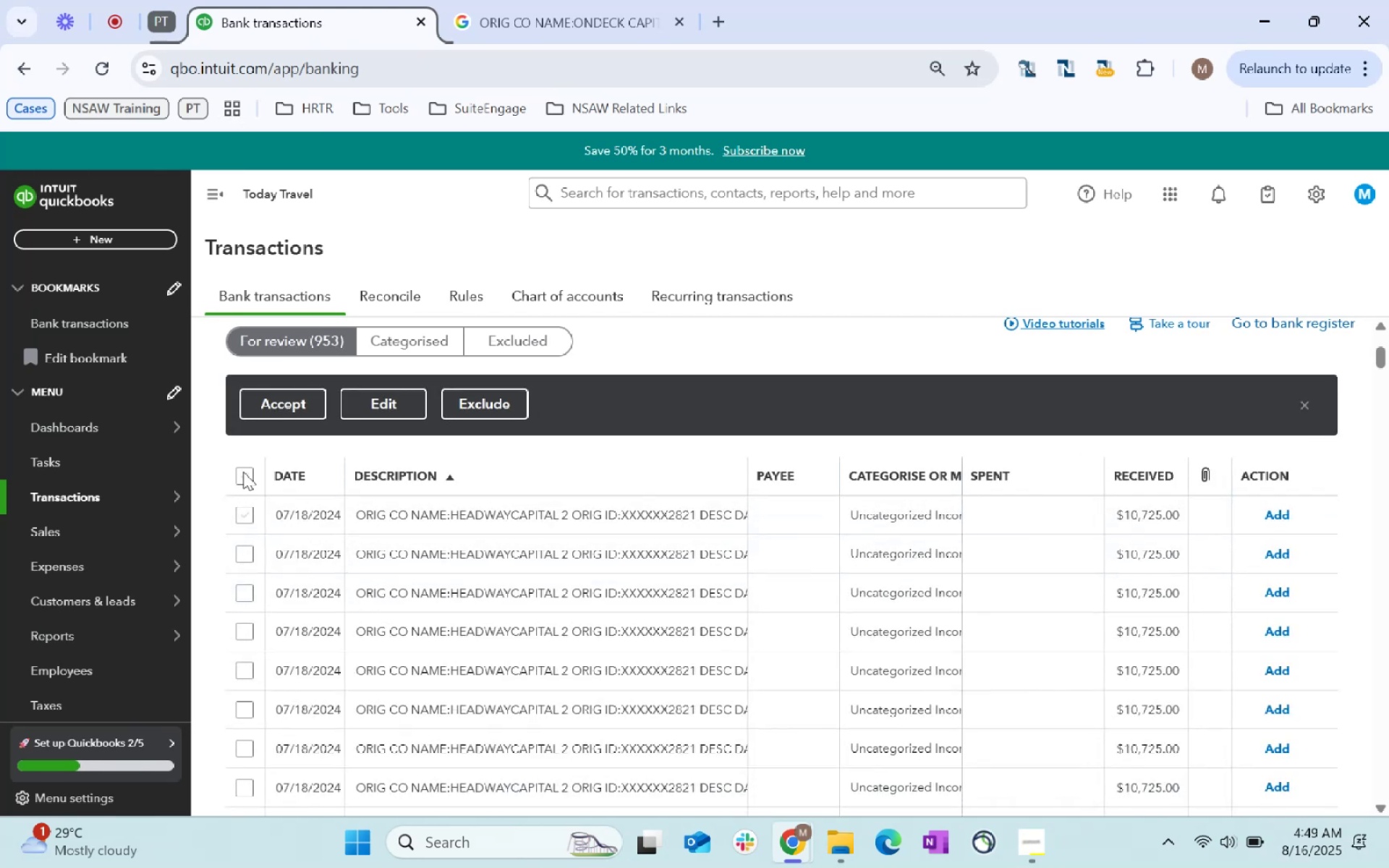 
left_click([242, 473])
 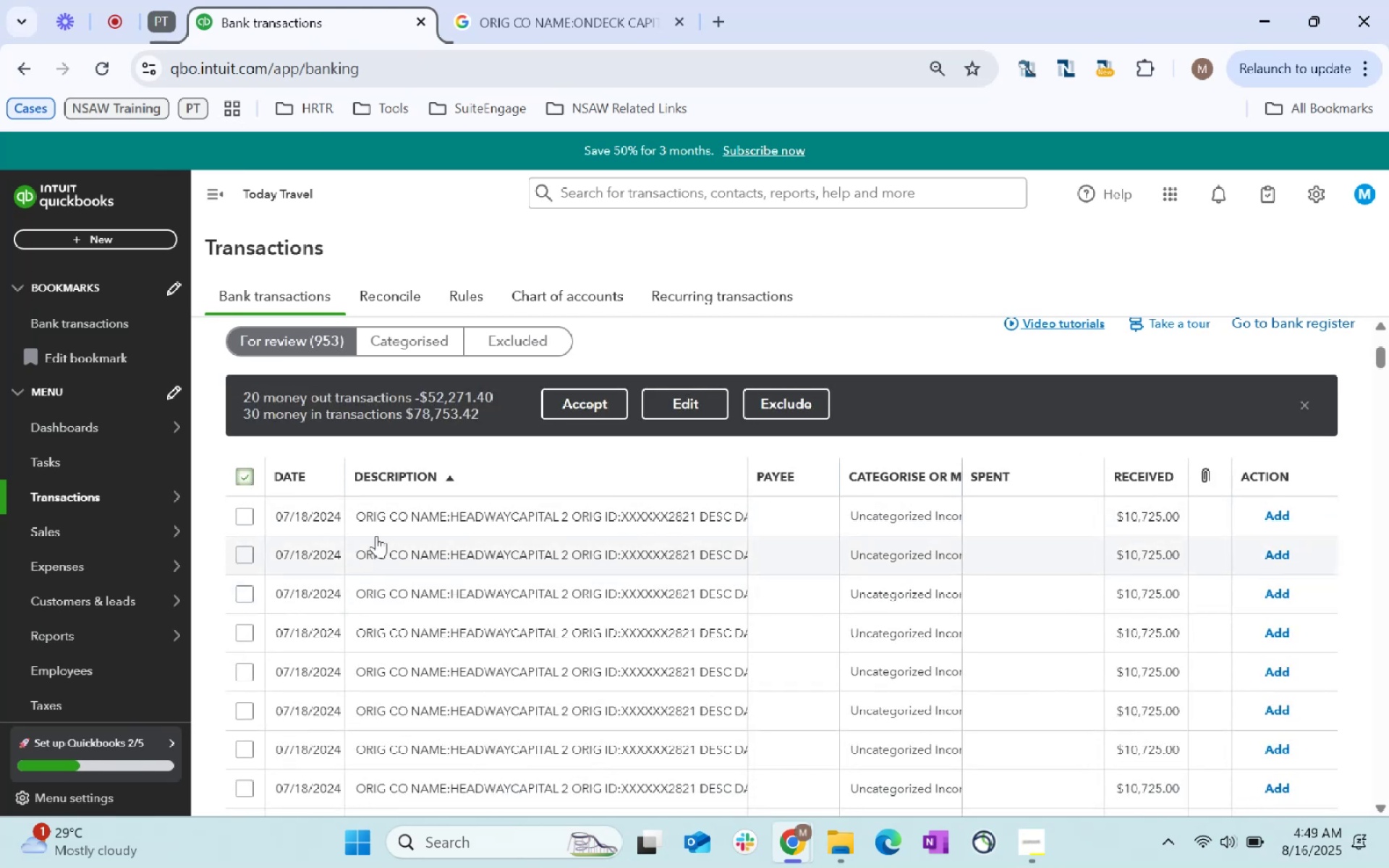 
scroll: coordinate [444, 571], scroll_direction: down, amount: 152.0
 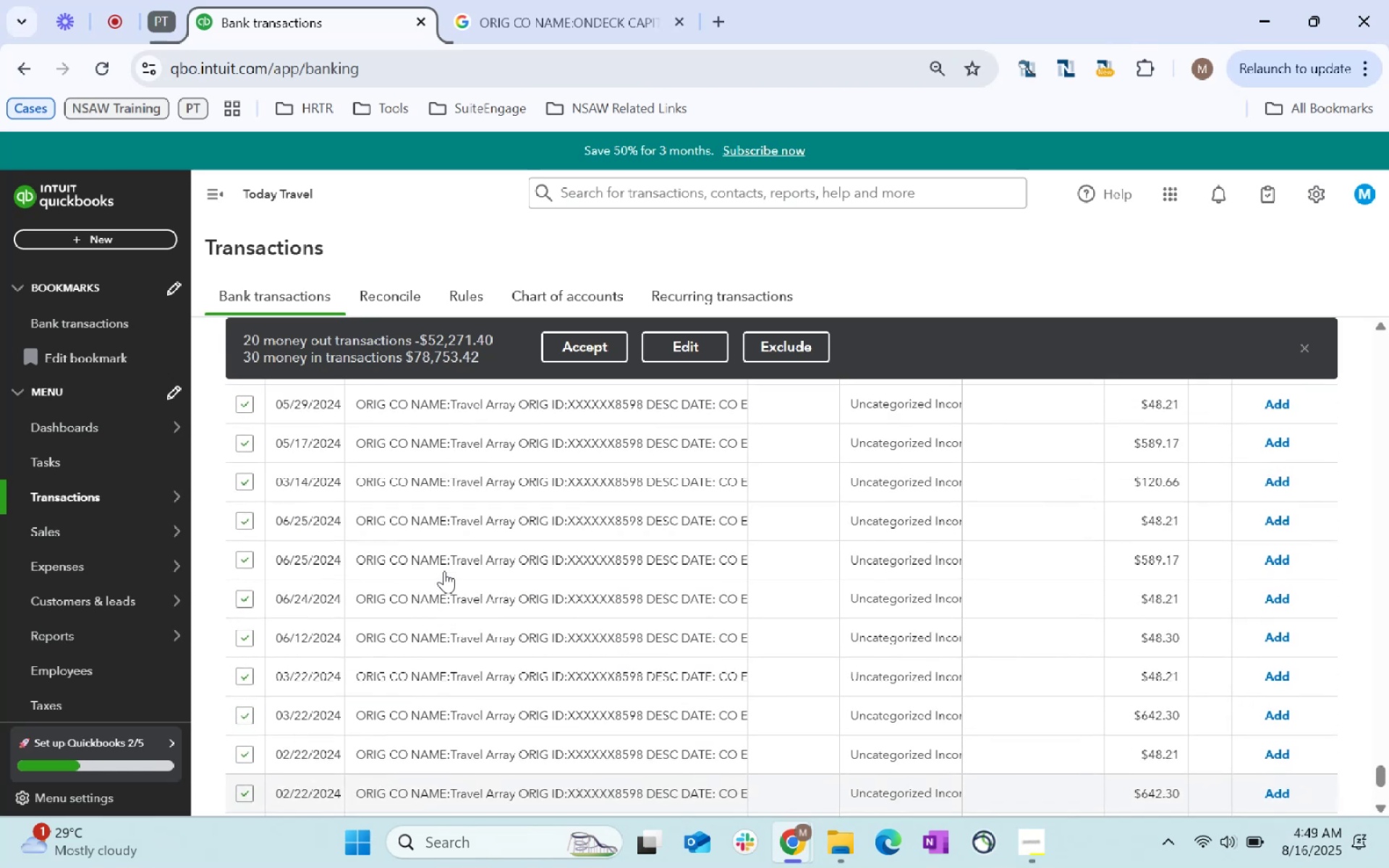 
scroll: coordinate [444, 571], scroll_direction: up, amount: 16.0
 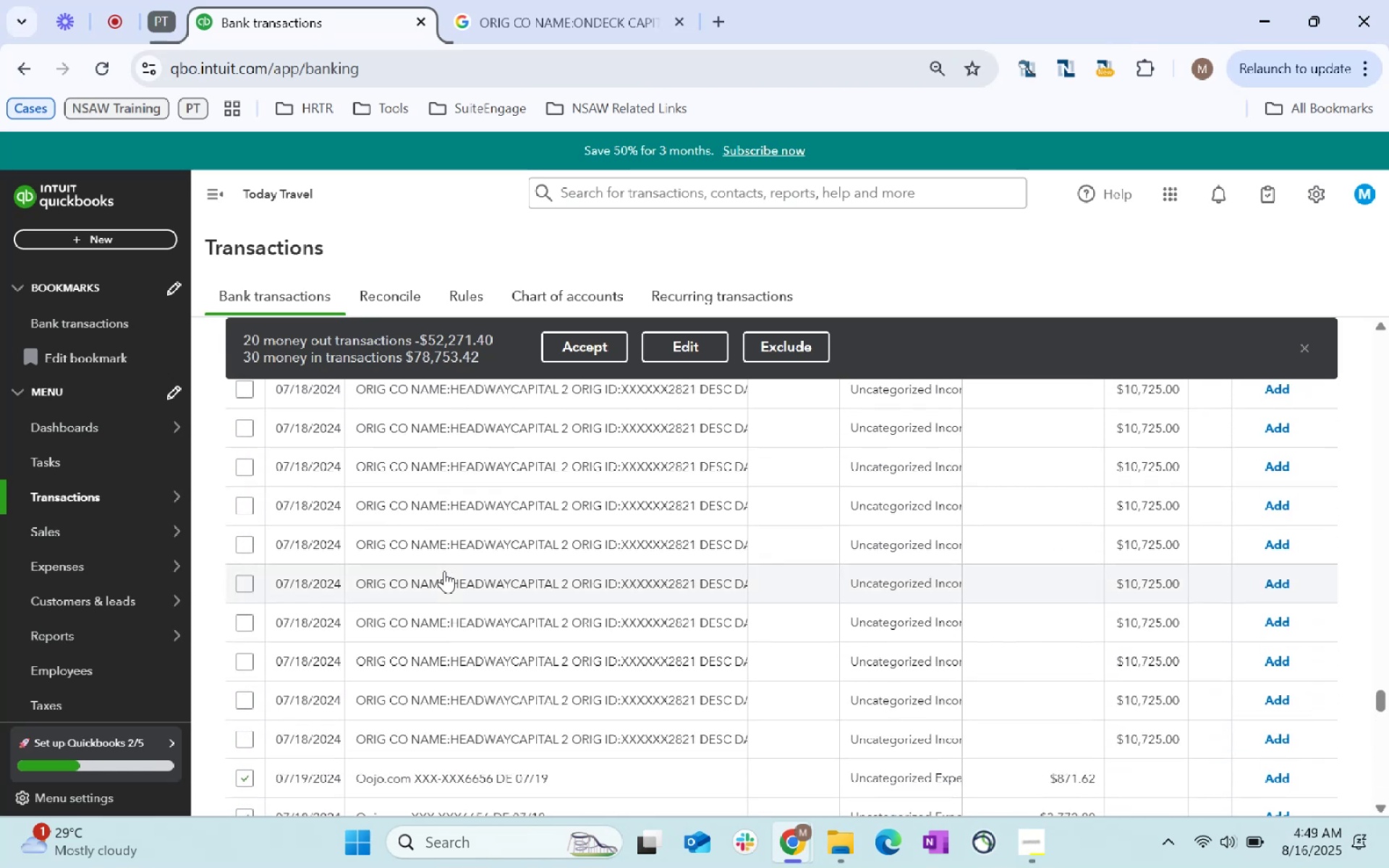 
scroll: coordinate [442, 576], scroll_direction: down, amount: 2.0
 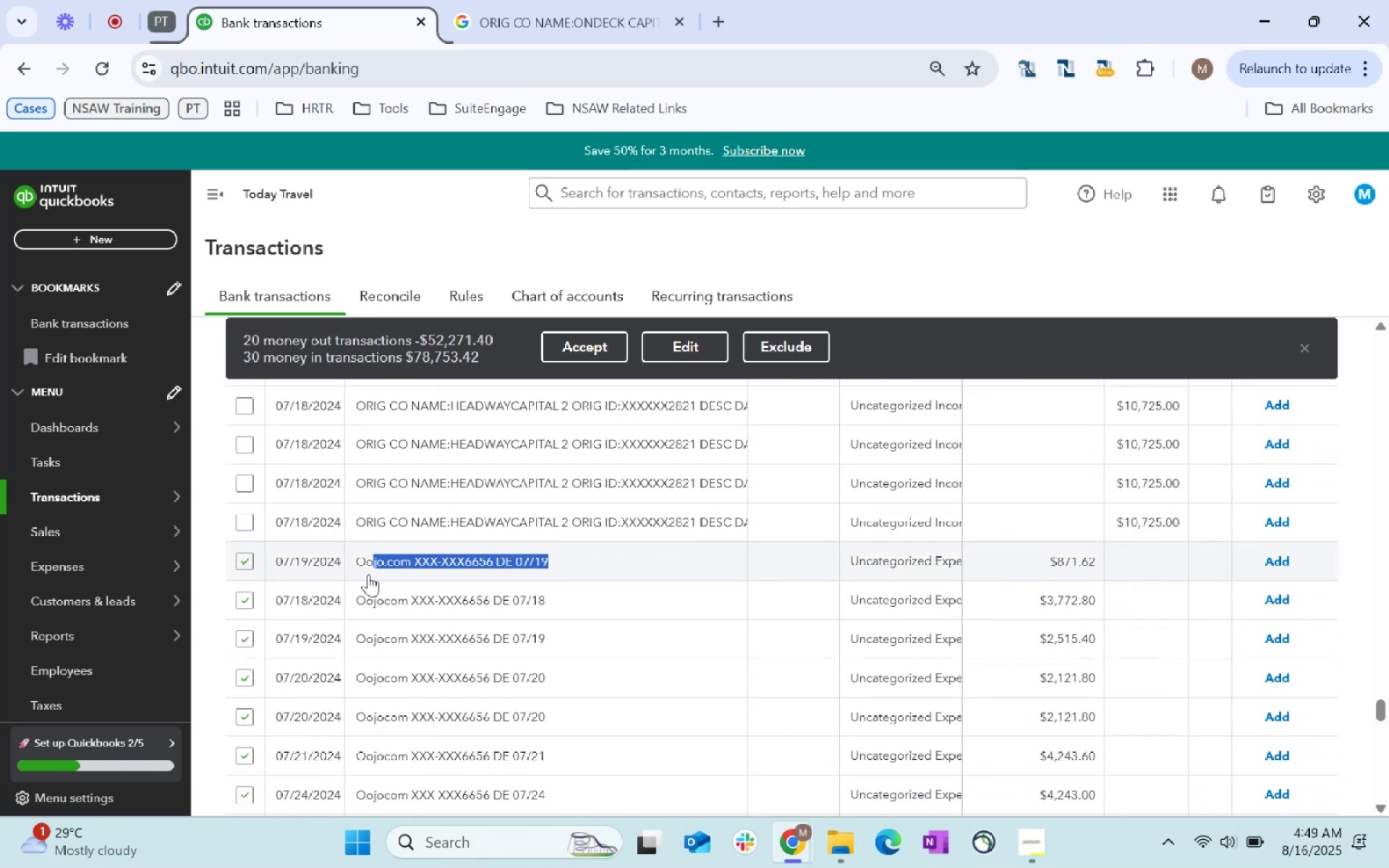 
key(Control+C)
 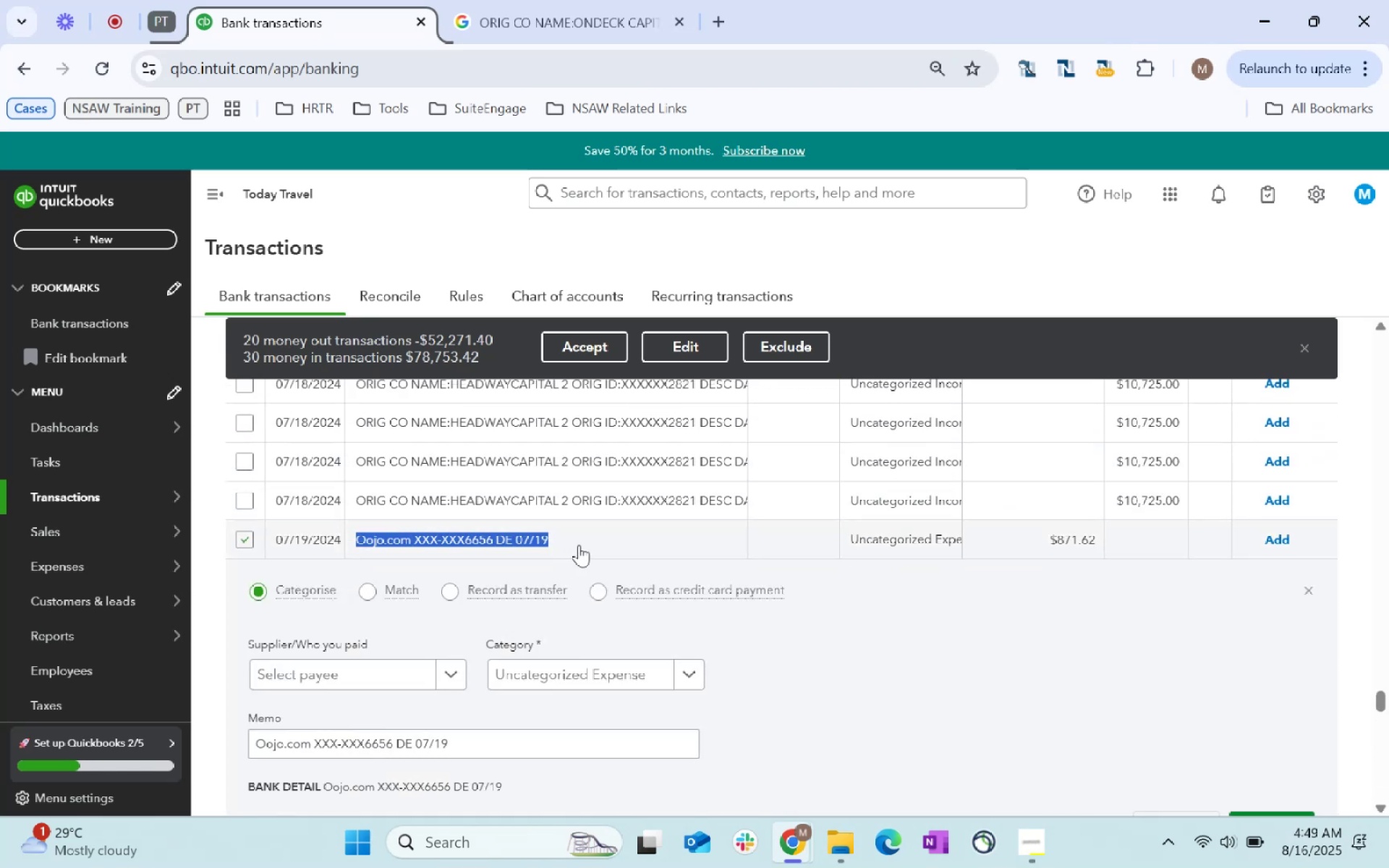 
key(Control+C)
 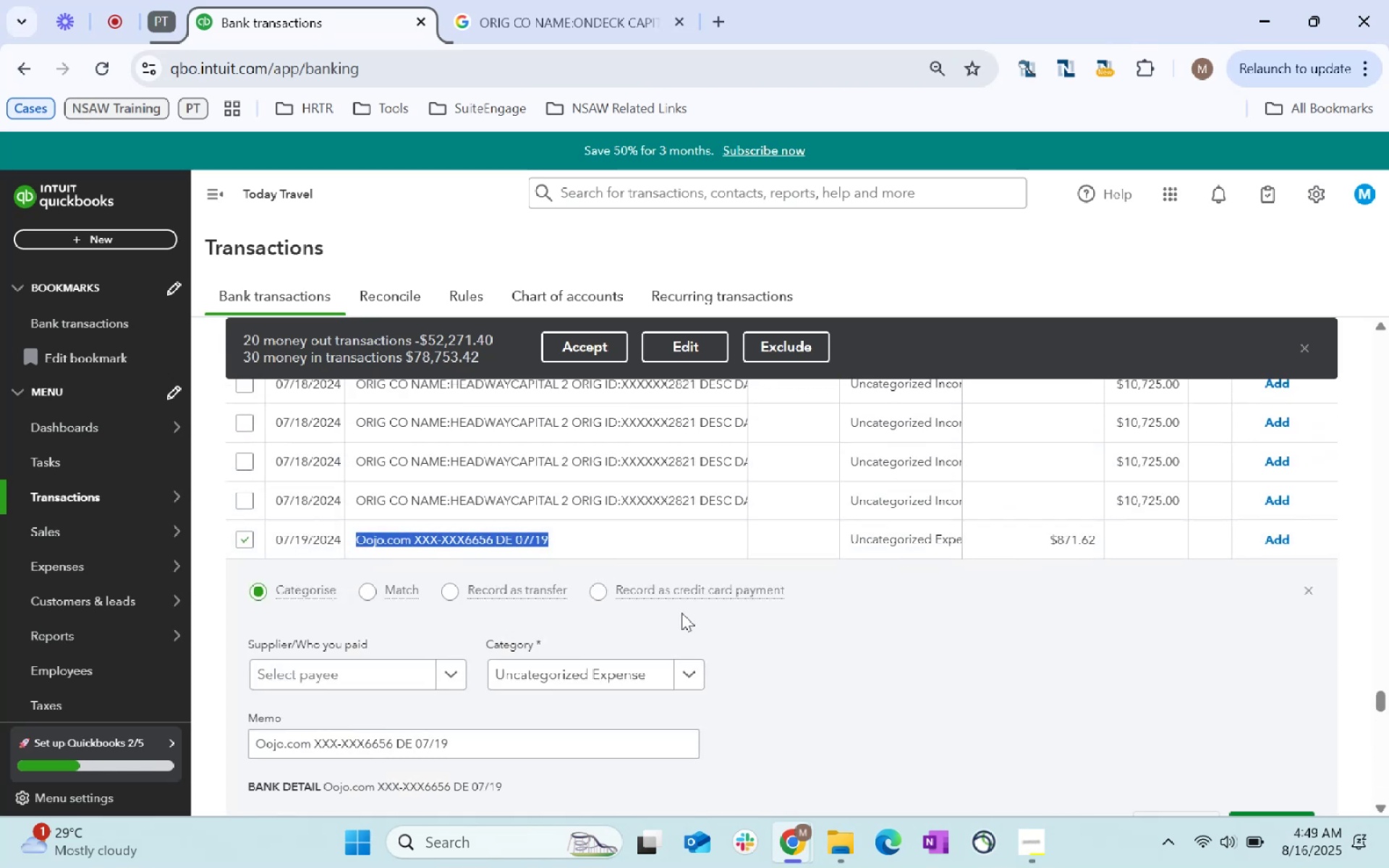 
scroll: coordinate [467, 614], scroll_direction: up, amount: 77.0
 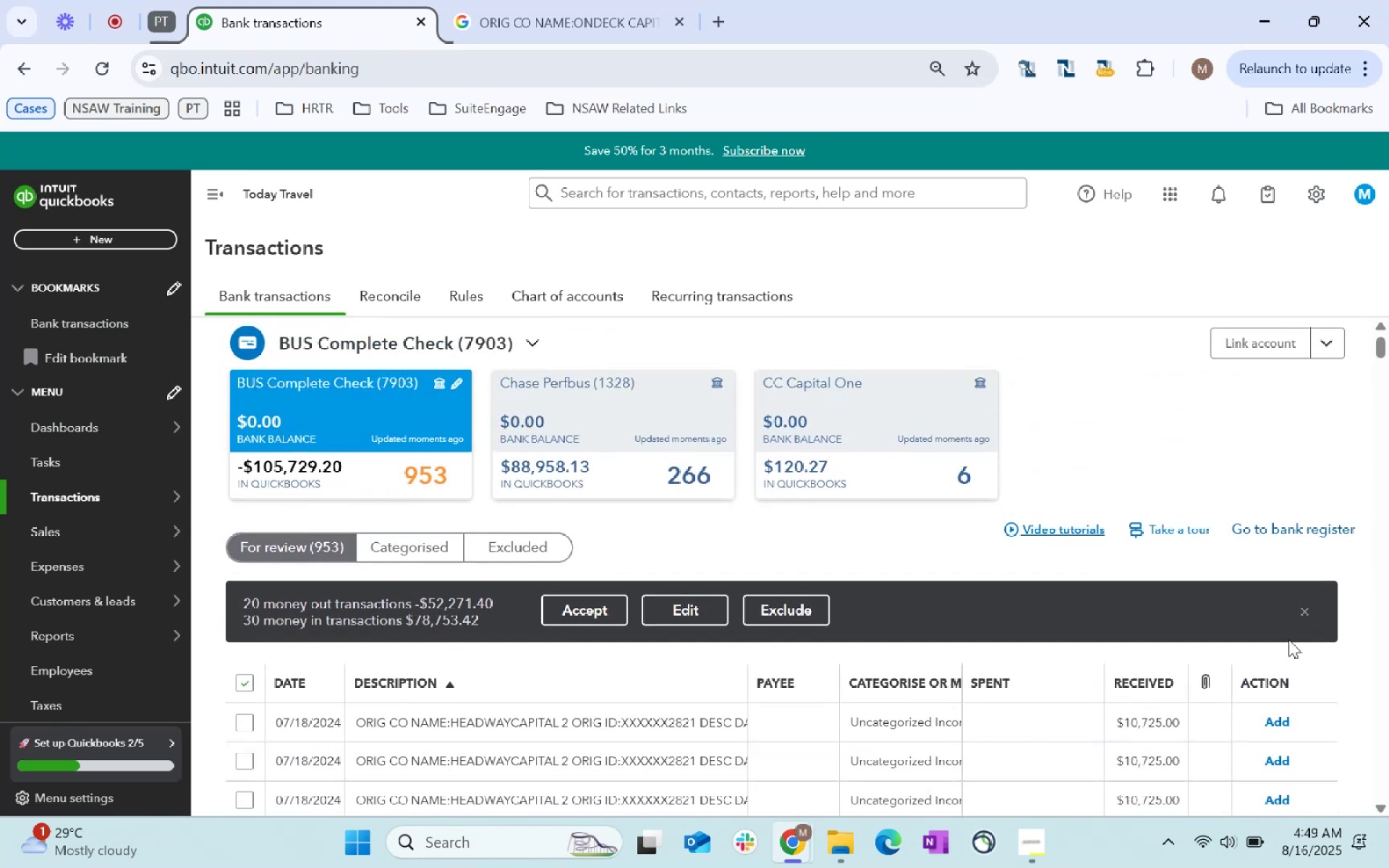 
left_click([1307, 614])
 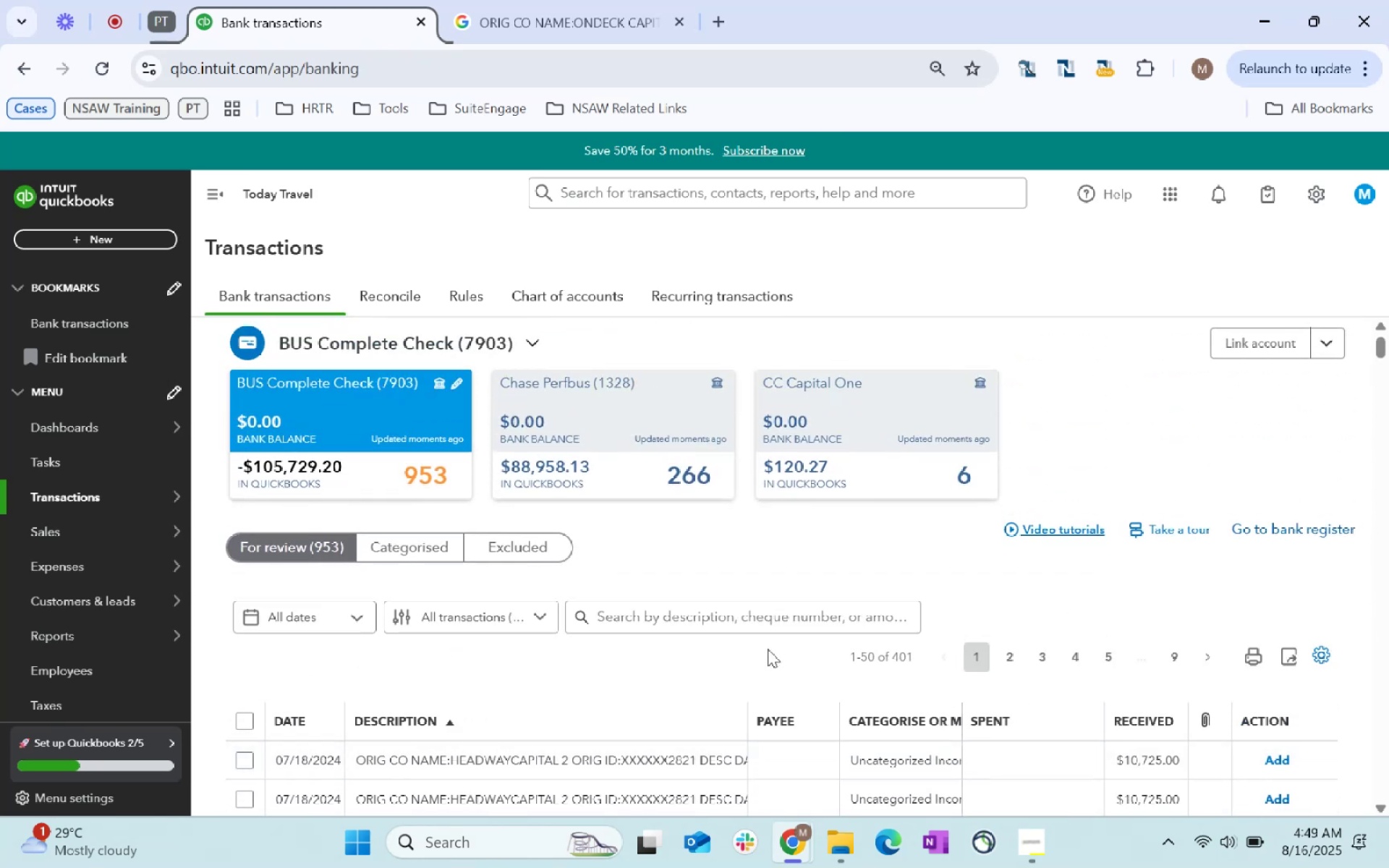 
left_click([765, 624])
 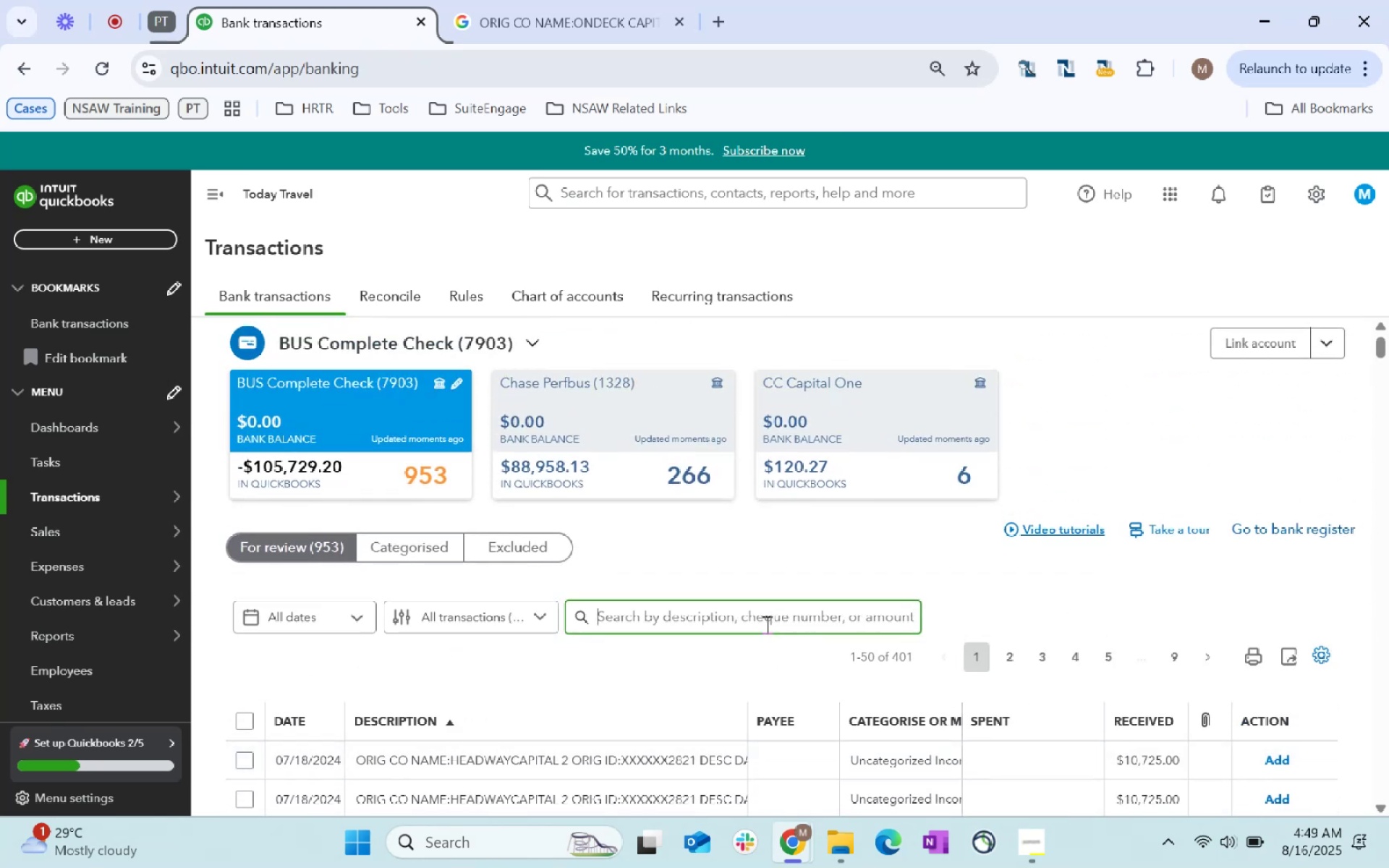 
key(Control+ControlLeft)
 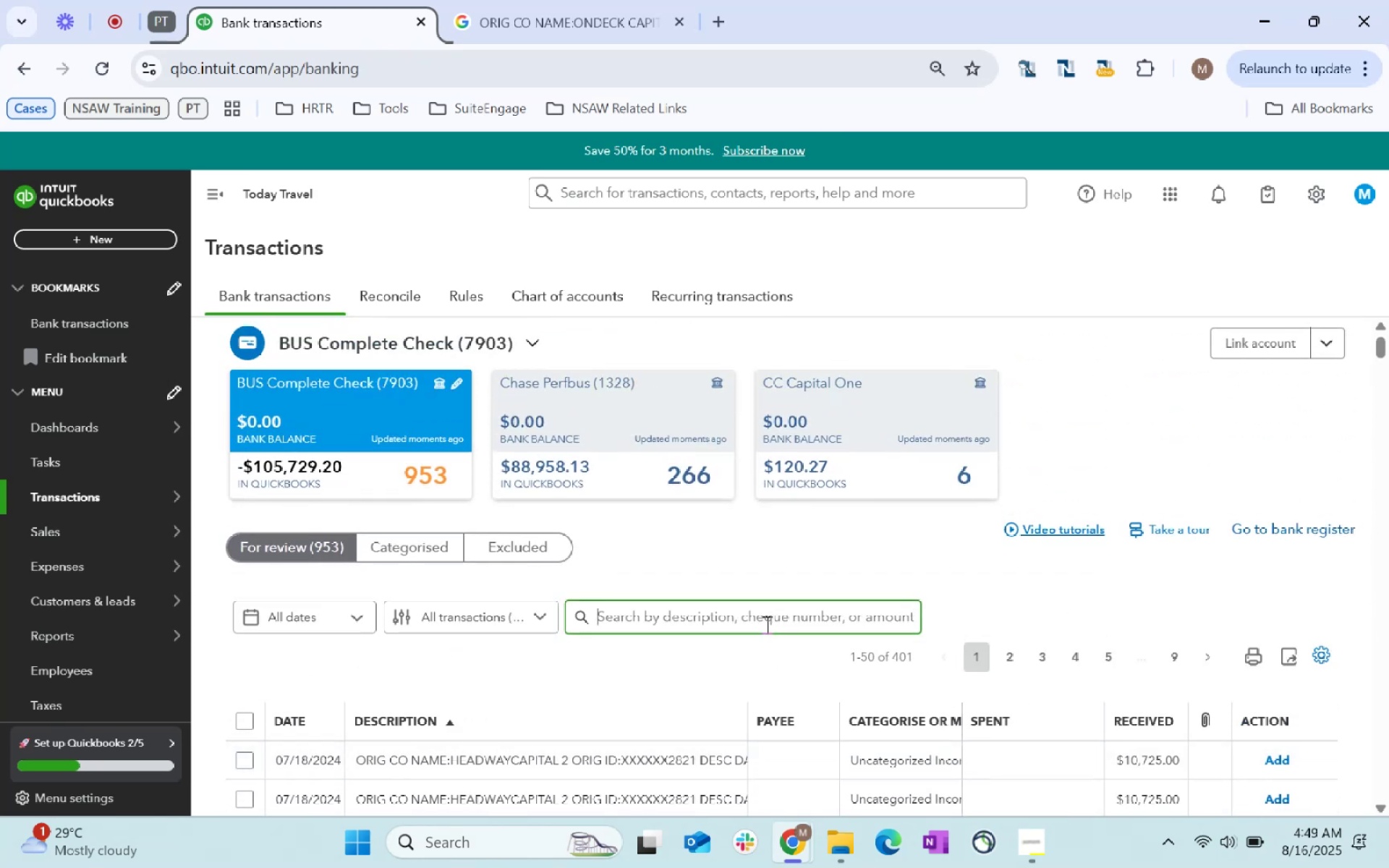 
key(Control+V)
 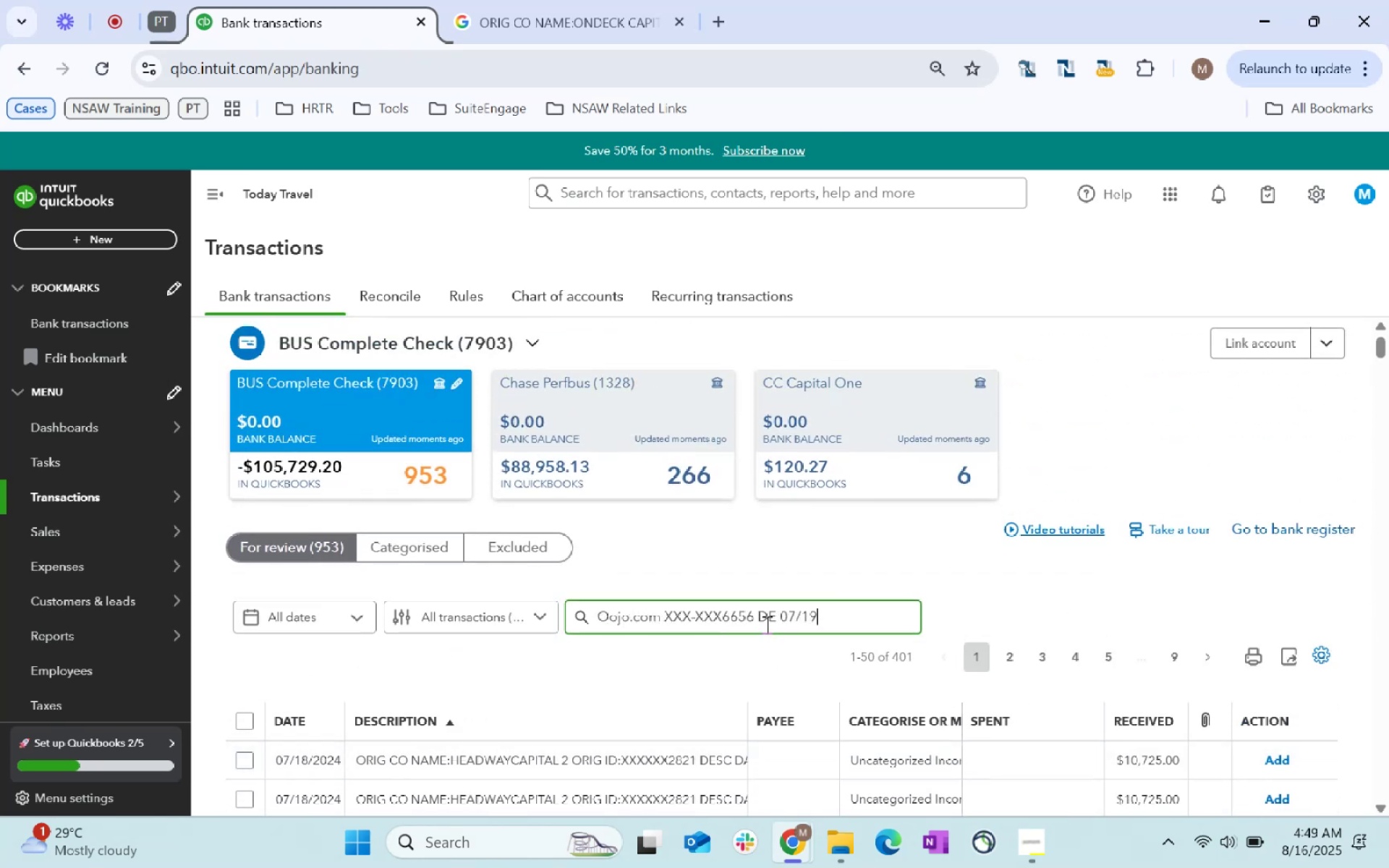 
key(Control+Enter)
 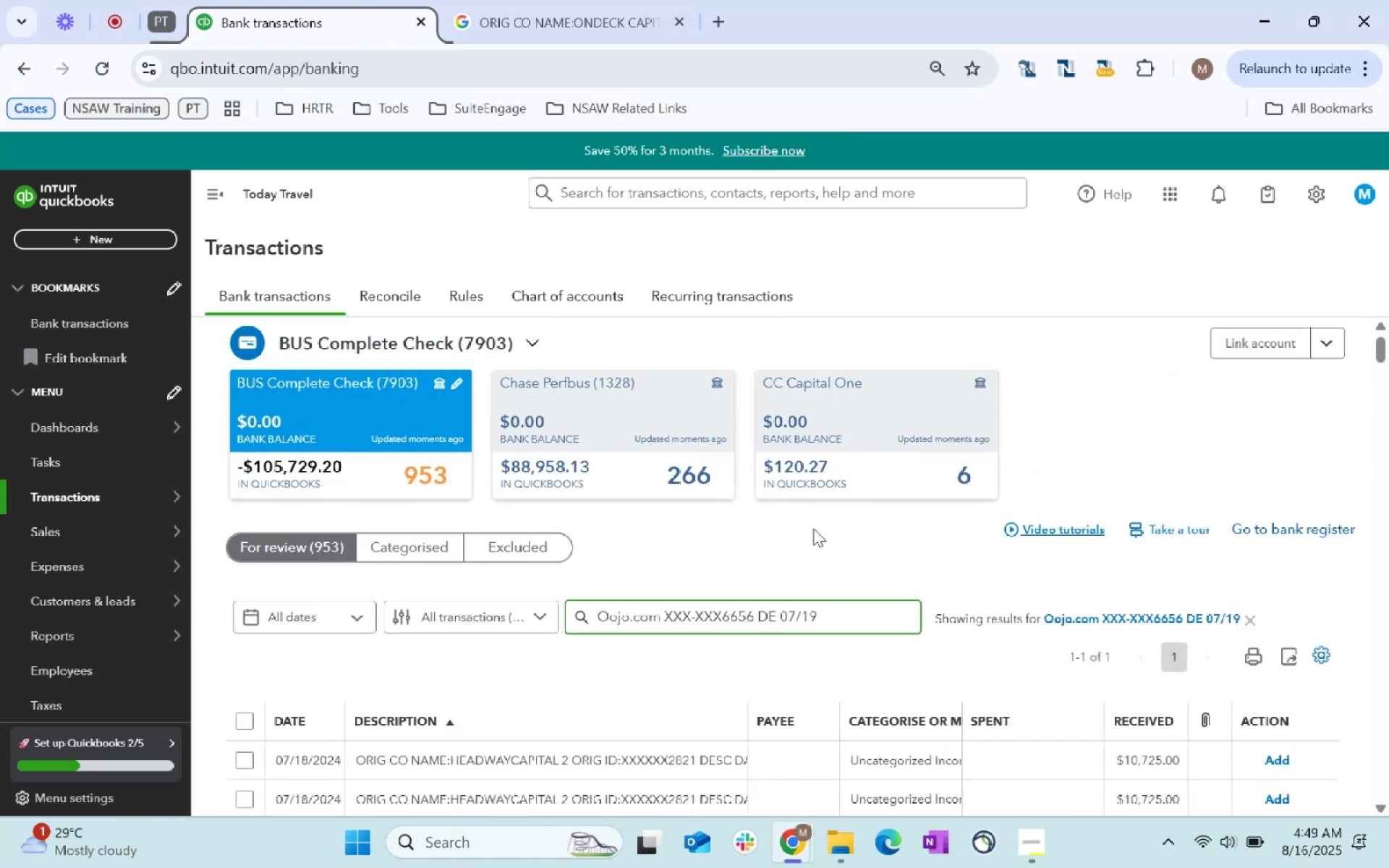 
scroll: coordinate [814, 531], scroll_direction: down, amount: 2.0
 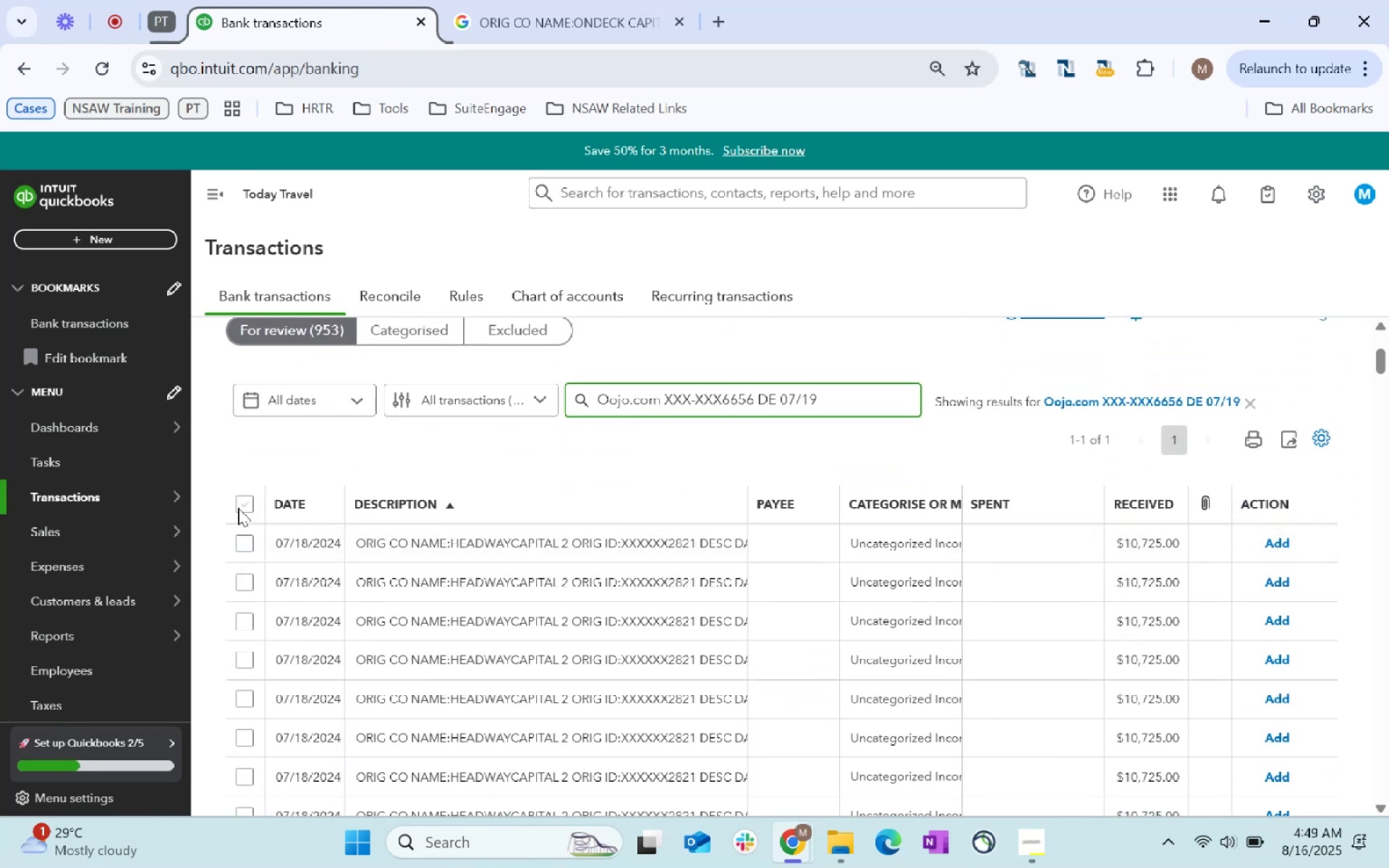 
left_click([242, 499])
 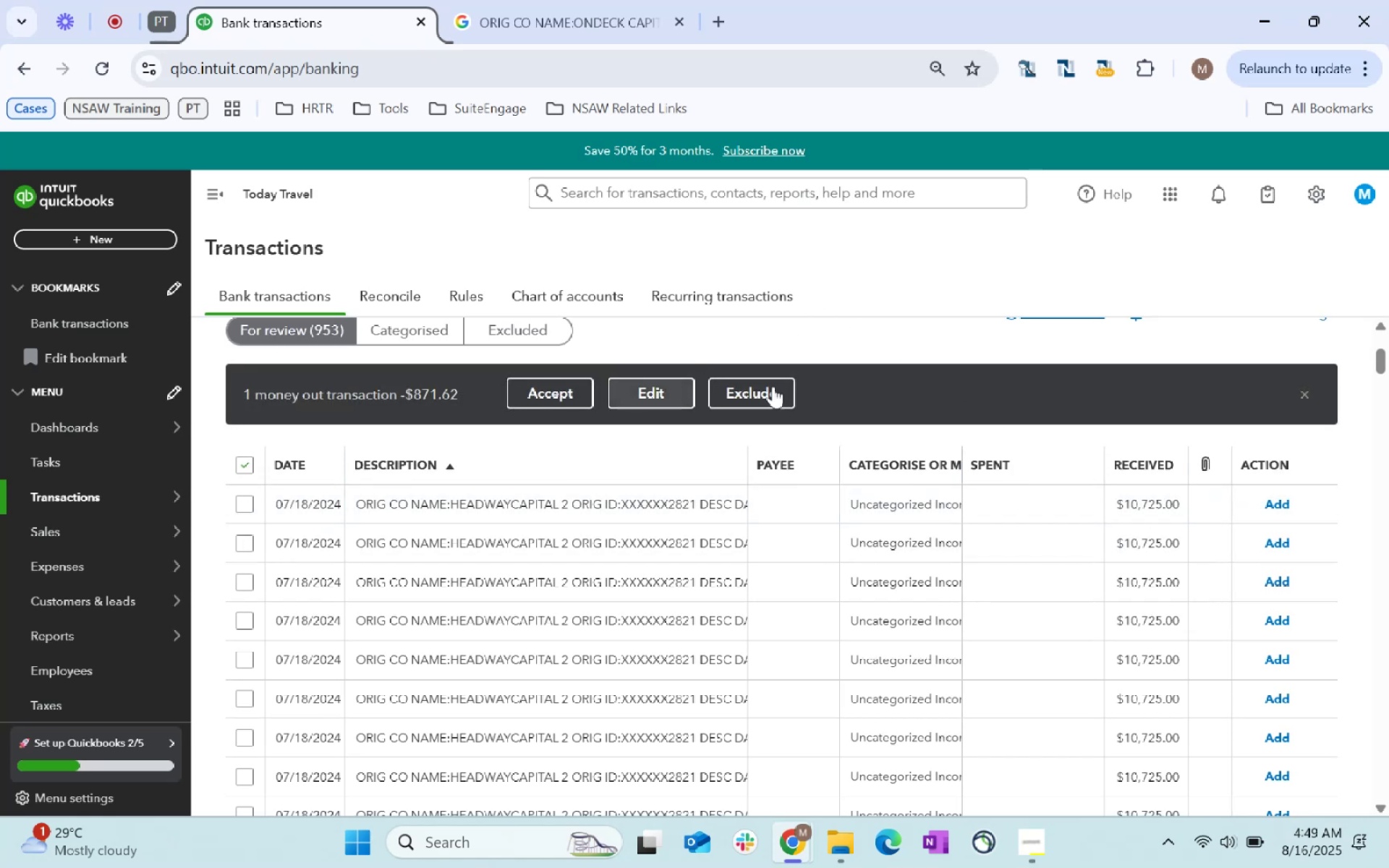 
mouse_move([1287, 397])
 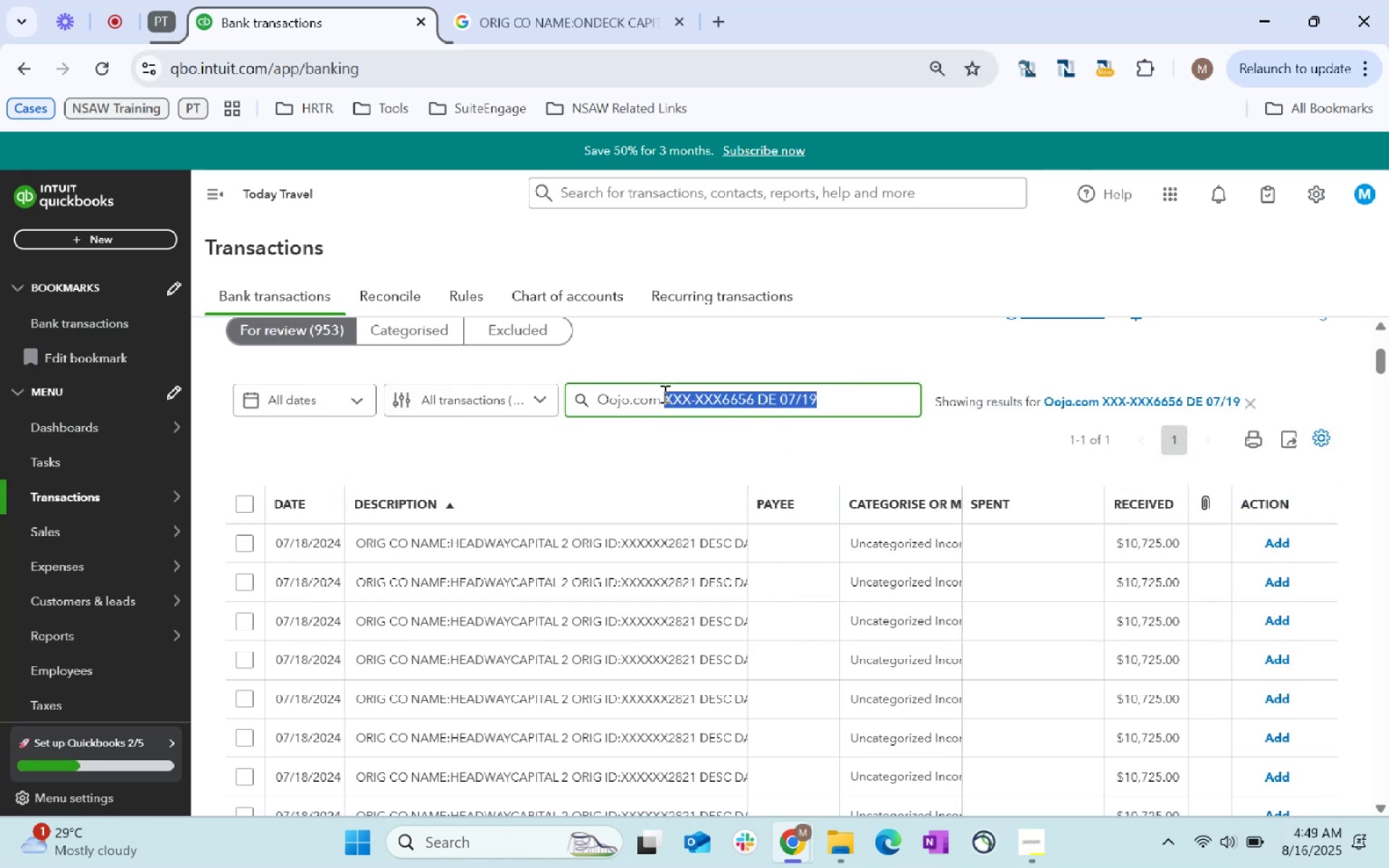 
key(Backspace)
 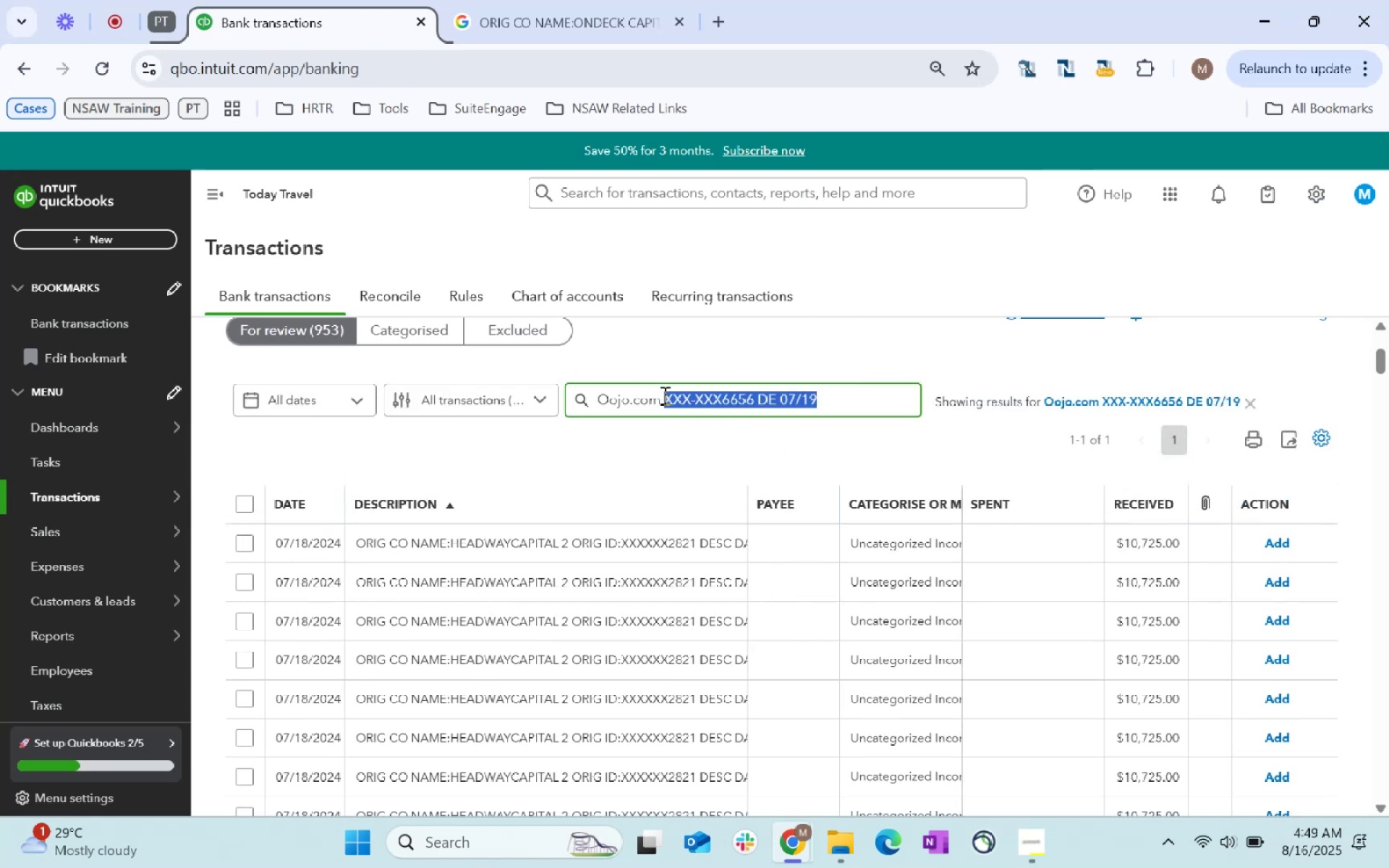 
key(Backspace)
 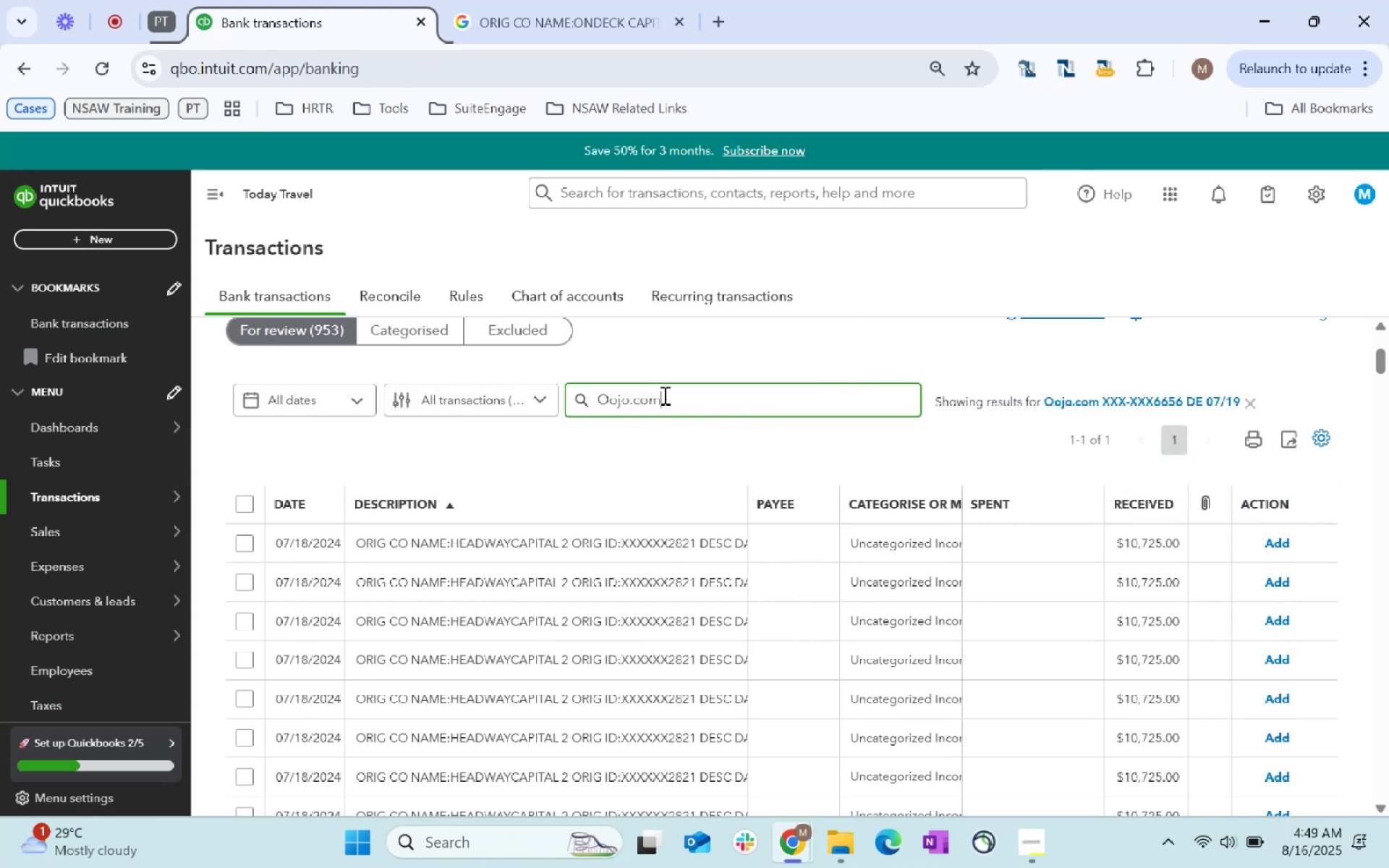 
key(Enter)
 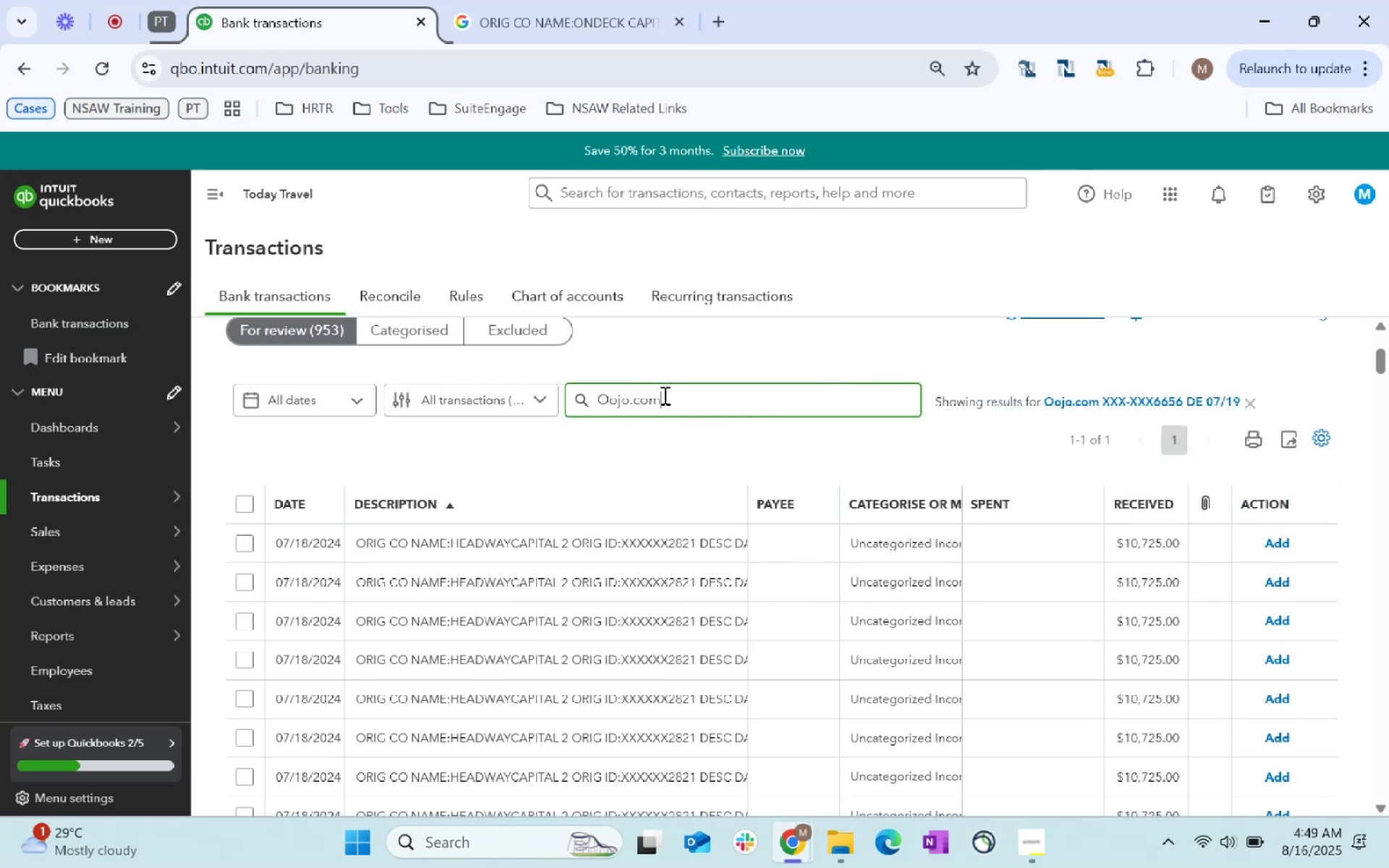 
key(Shift+ShiftRight)
 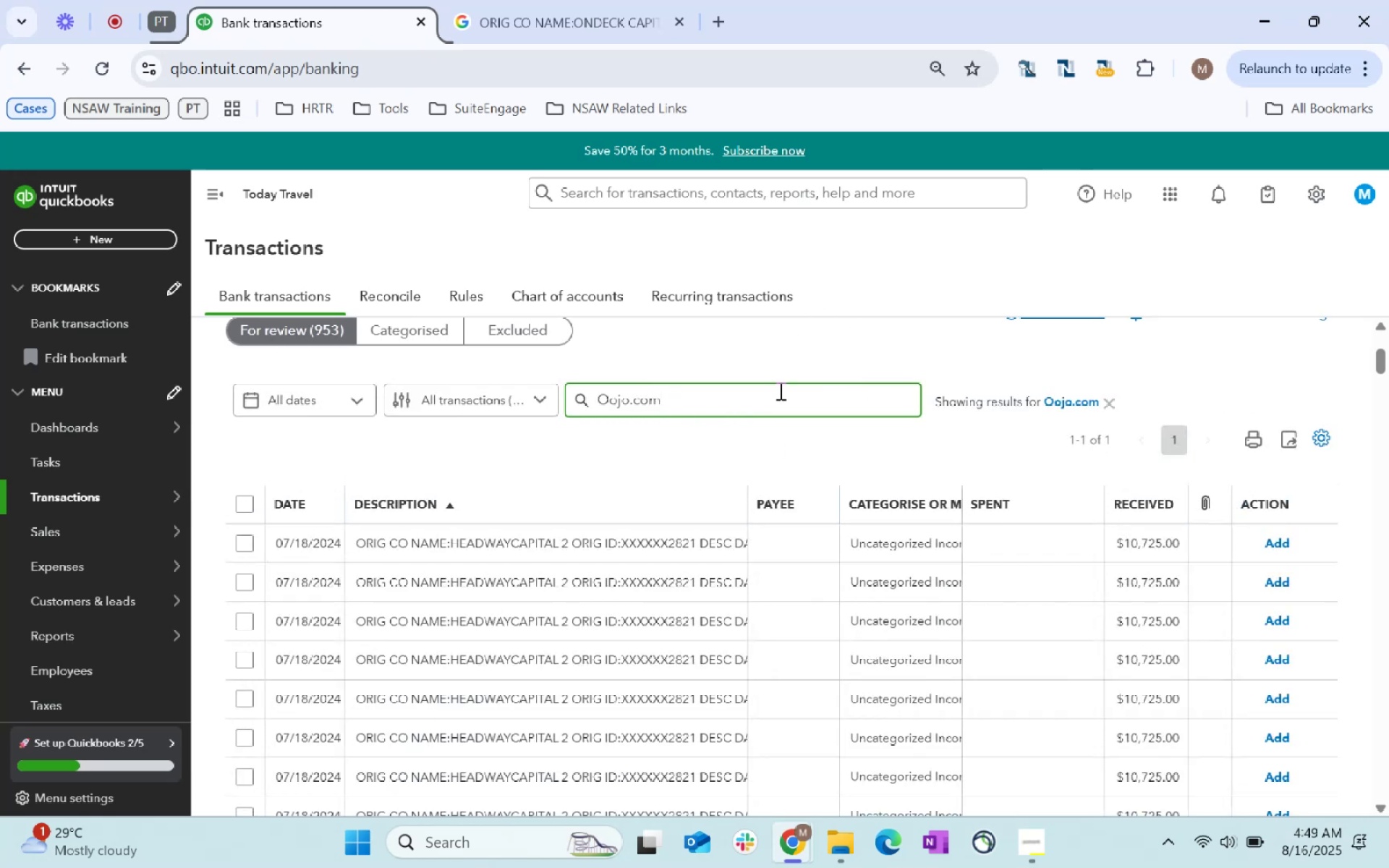 
scroll: coordinate [195, 75], scroll_direction: down, amount: 94.0
 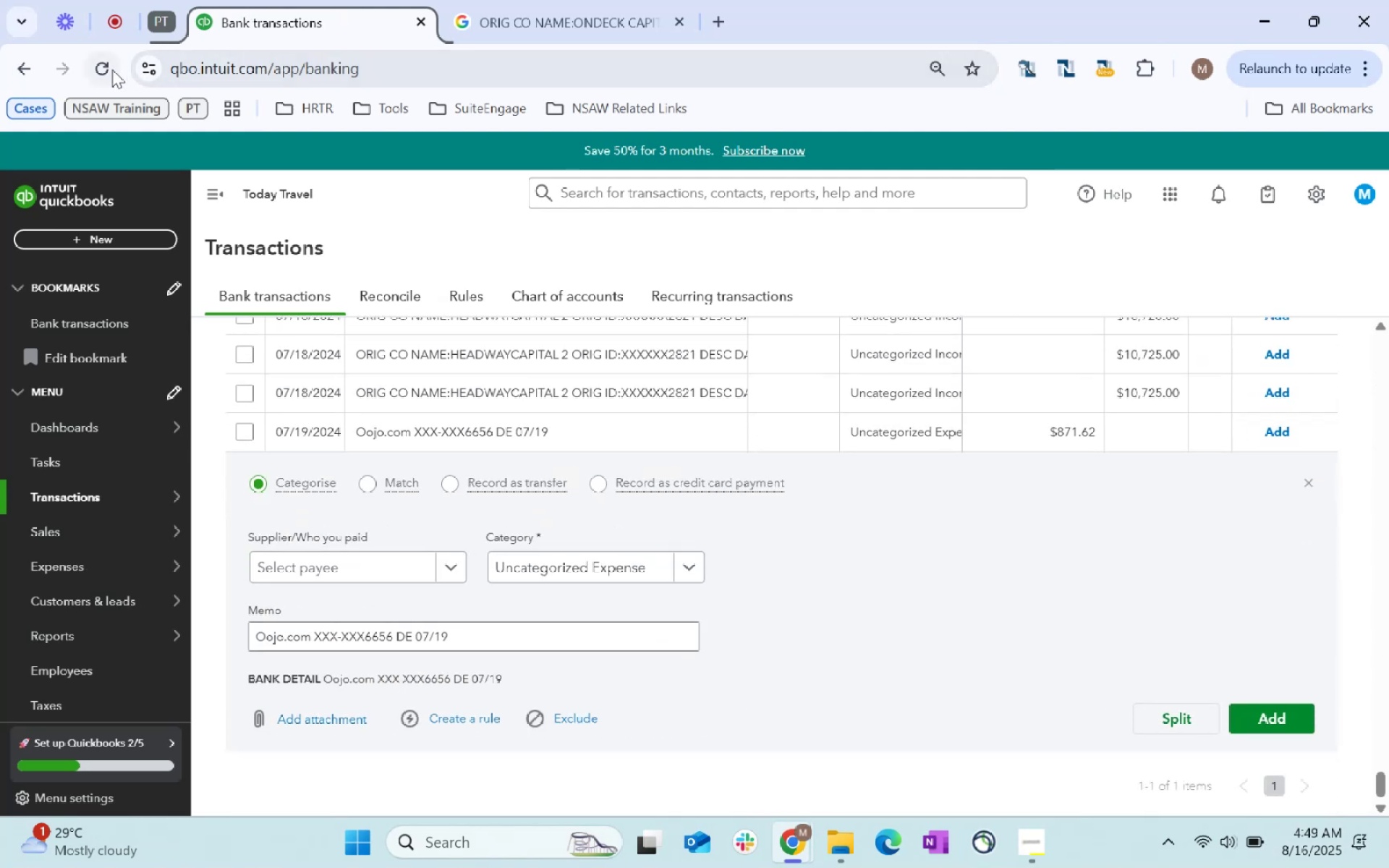 
double_click([111, 69])
 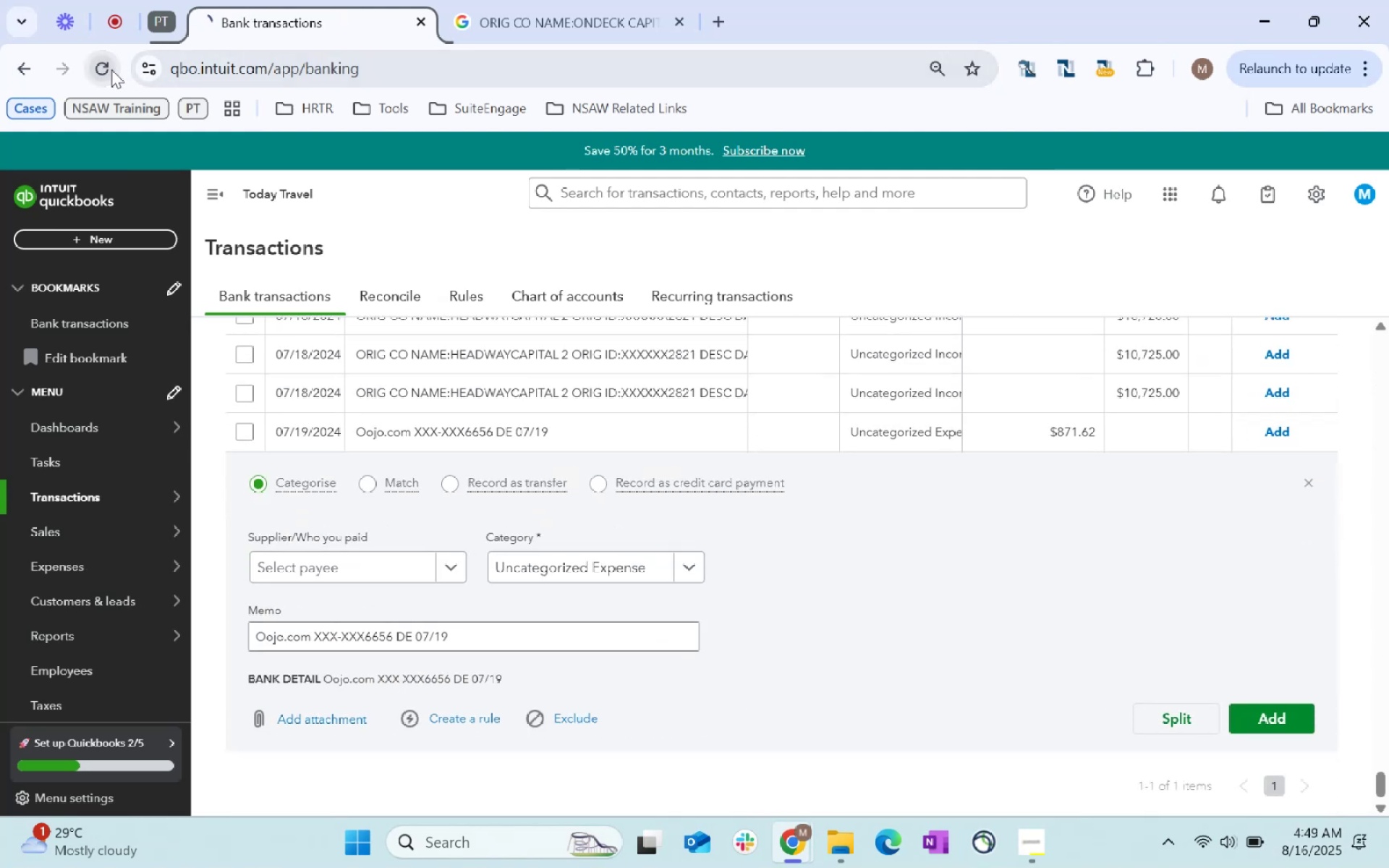 
triple_click([111, 69])
 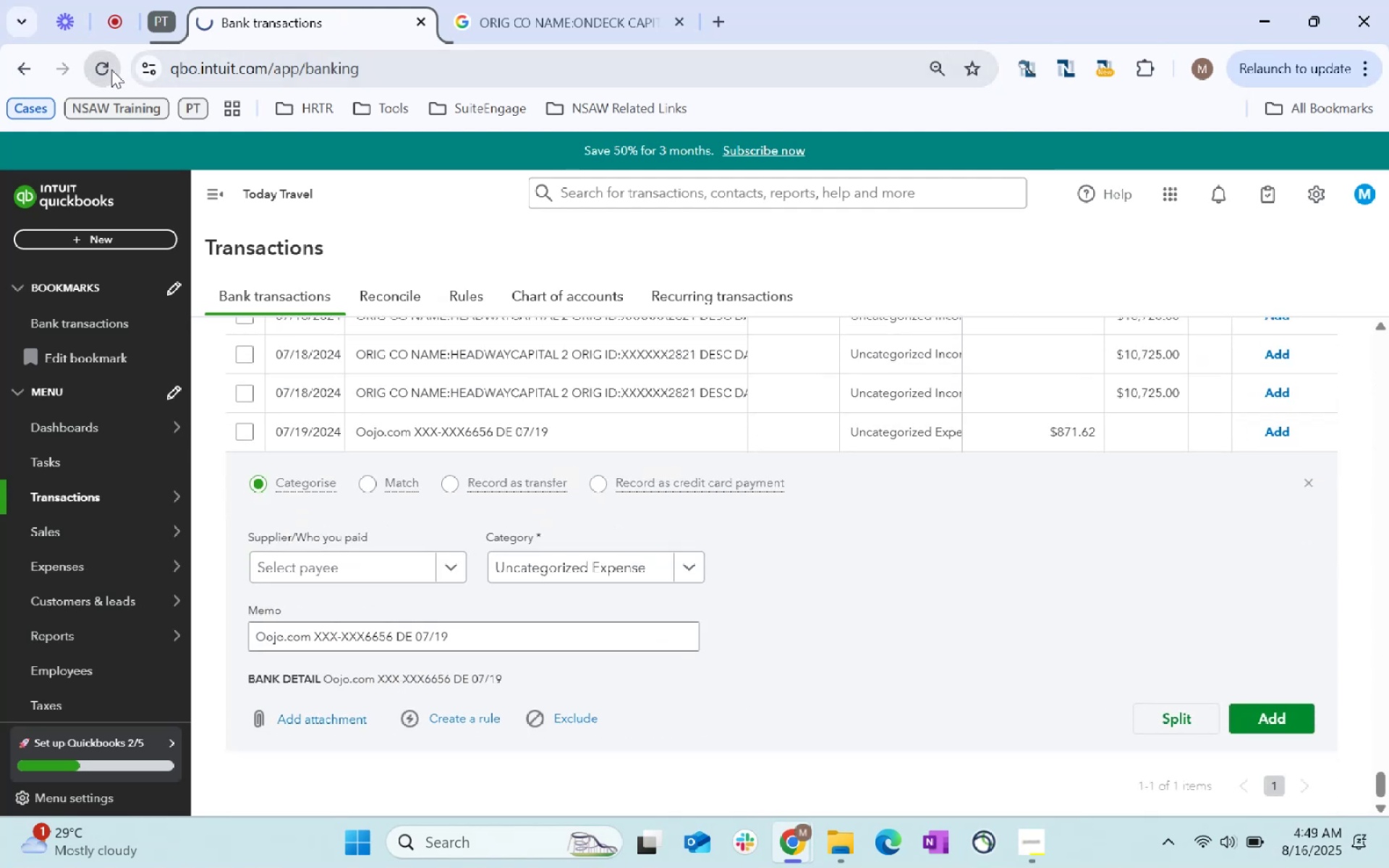 
triple_click([111, 69])
 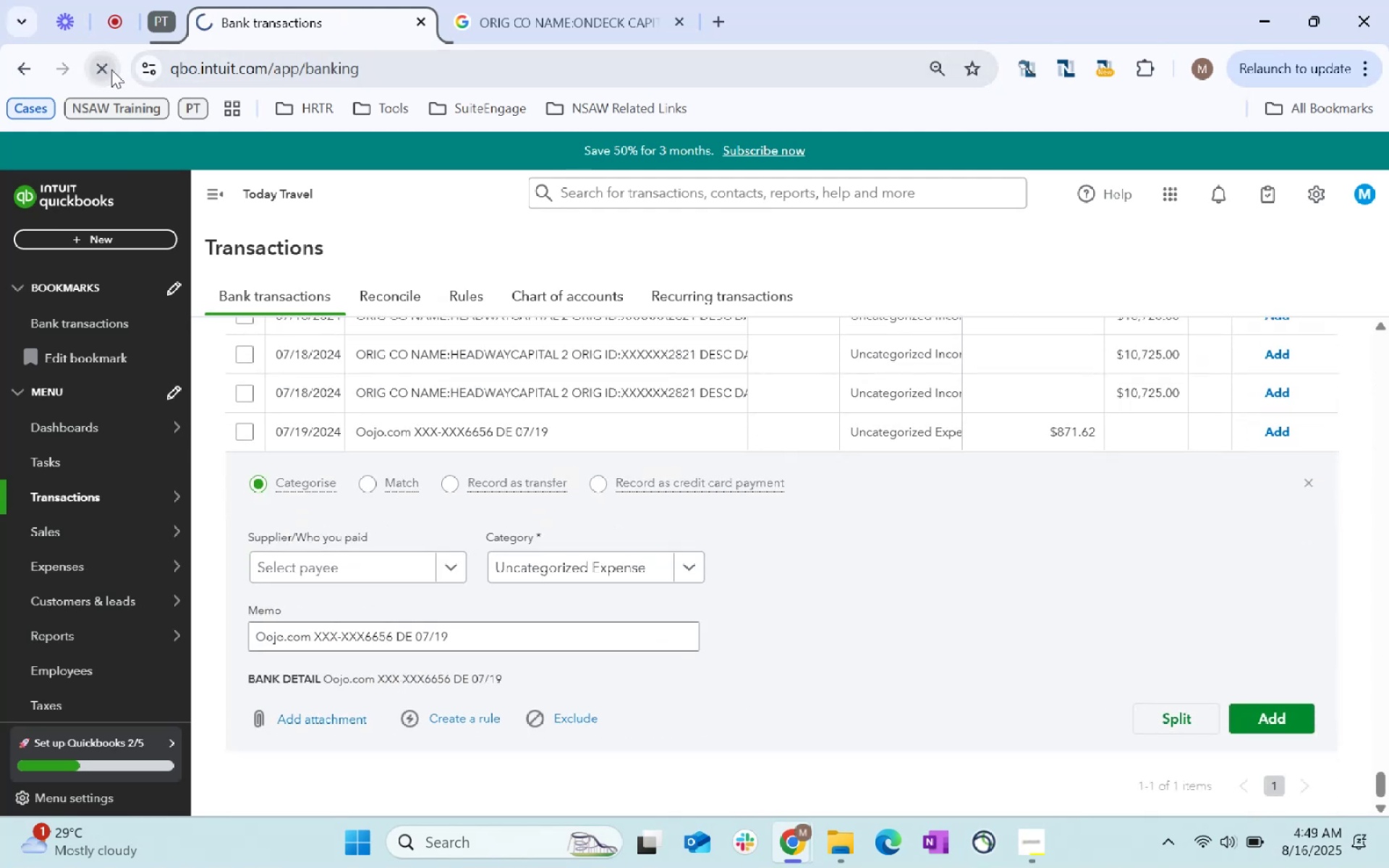 
triple_click([111, 69])
 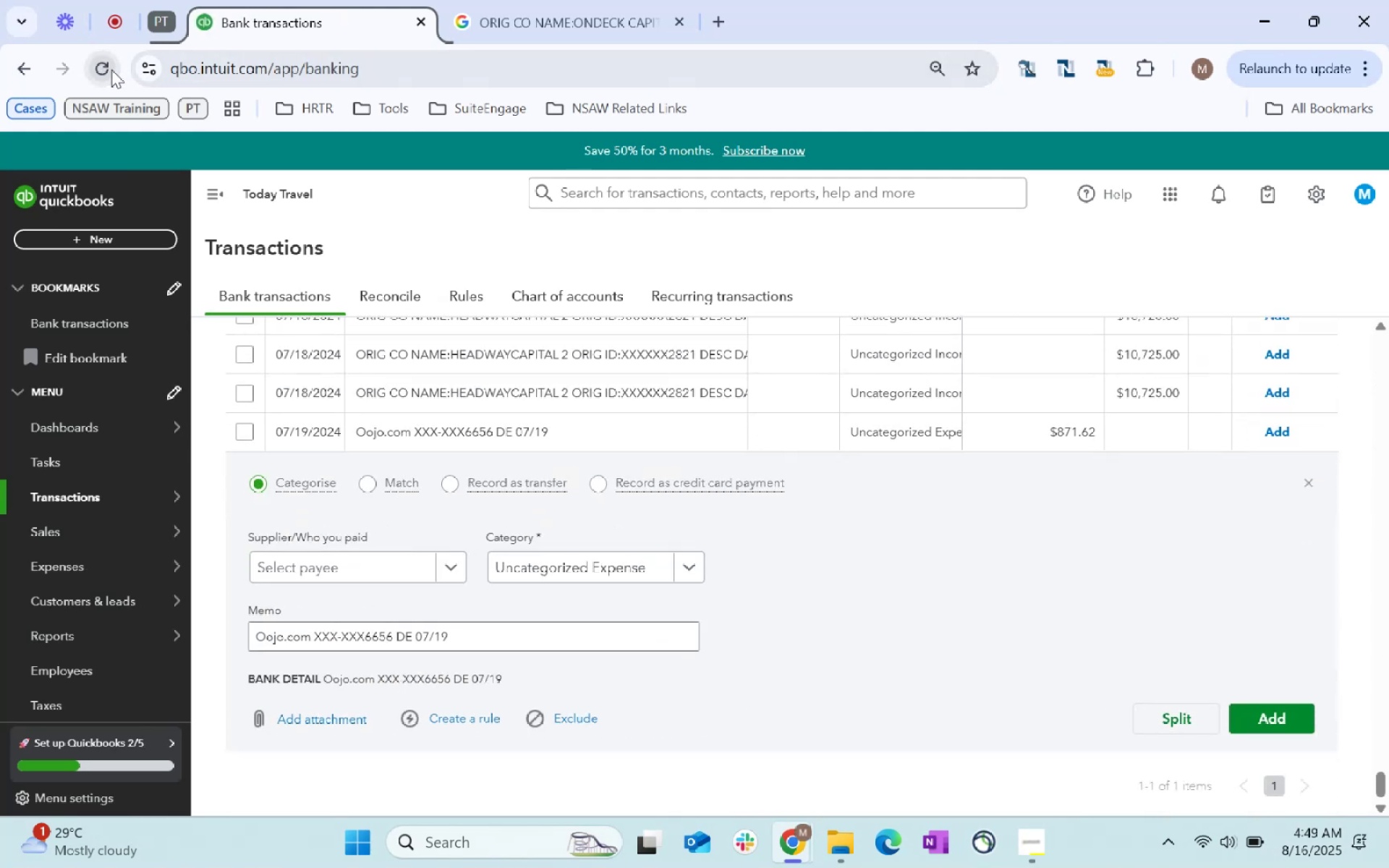 
triple_click([111, 69])
 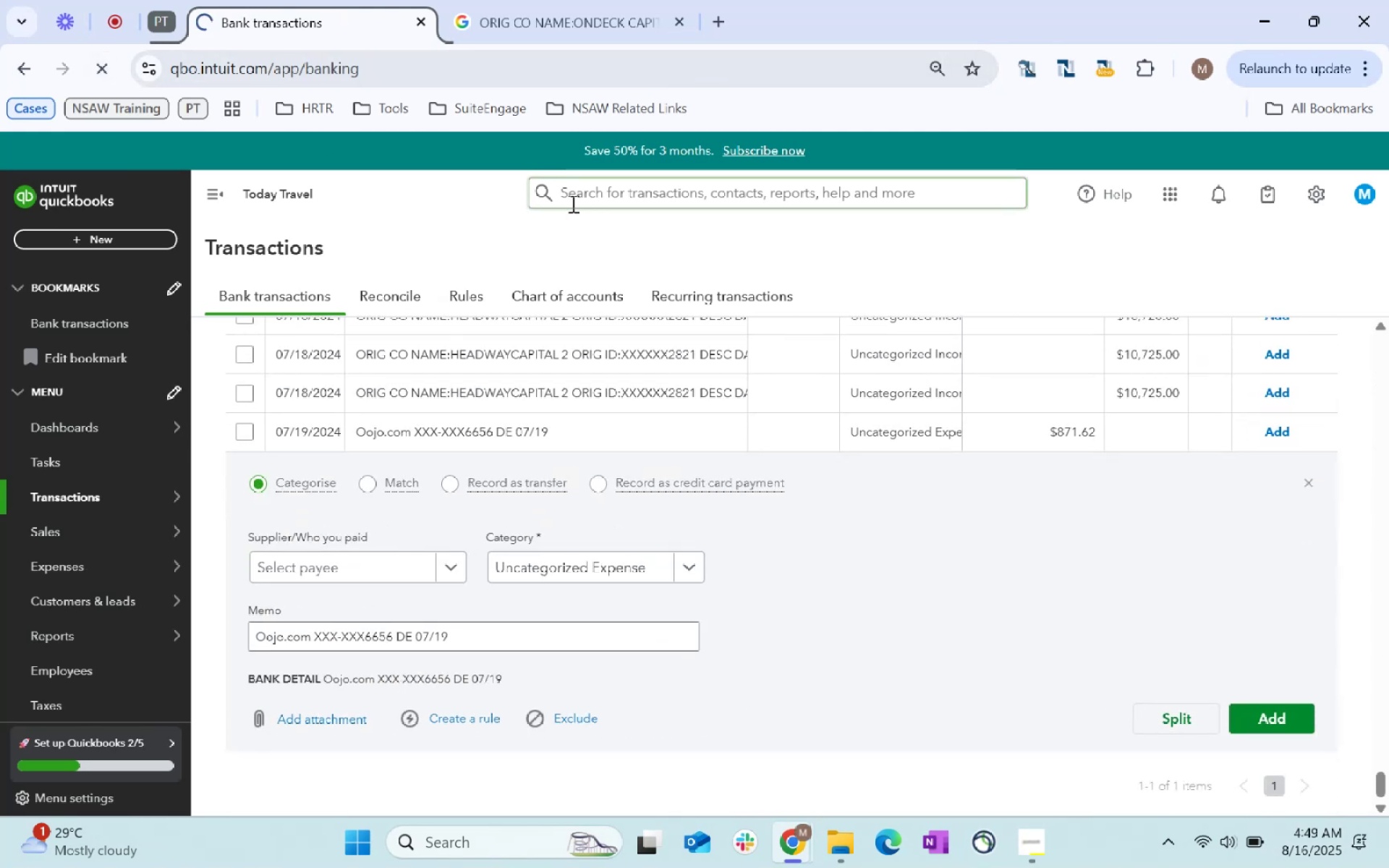 
left_click([530, 4])
 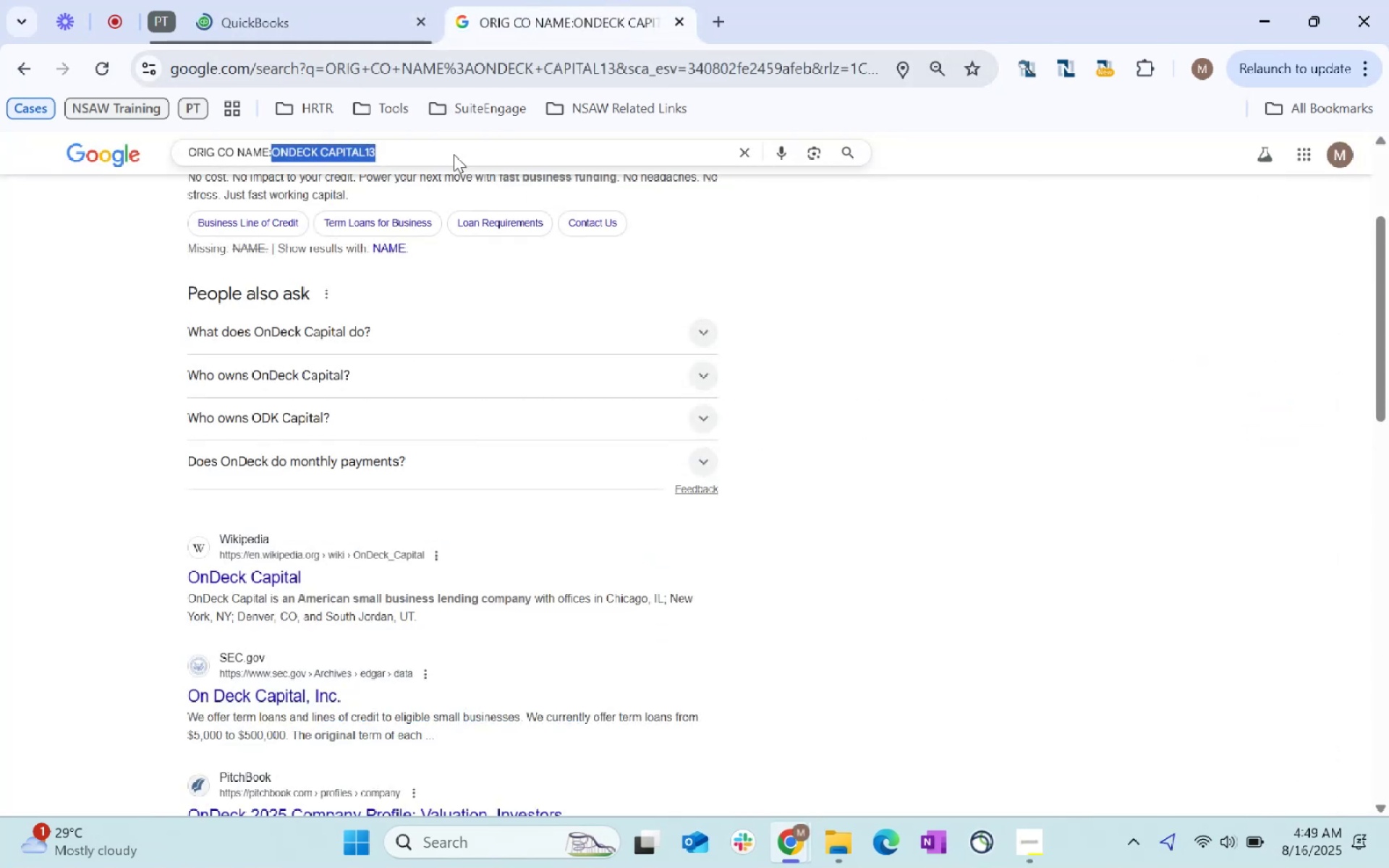 
double_click([454, 154])
 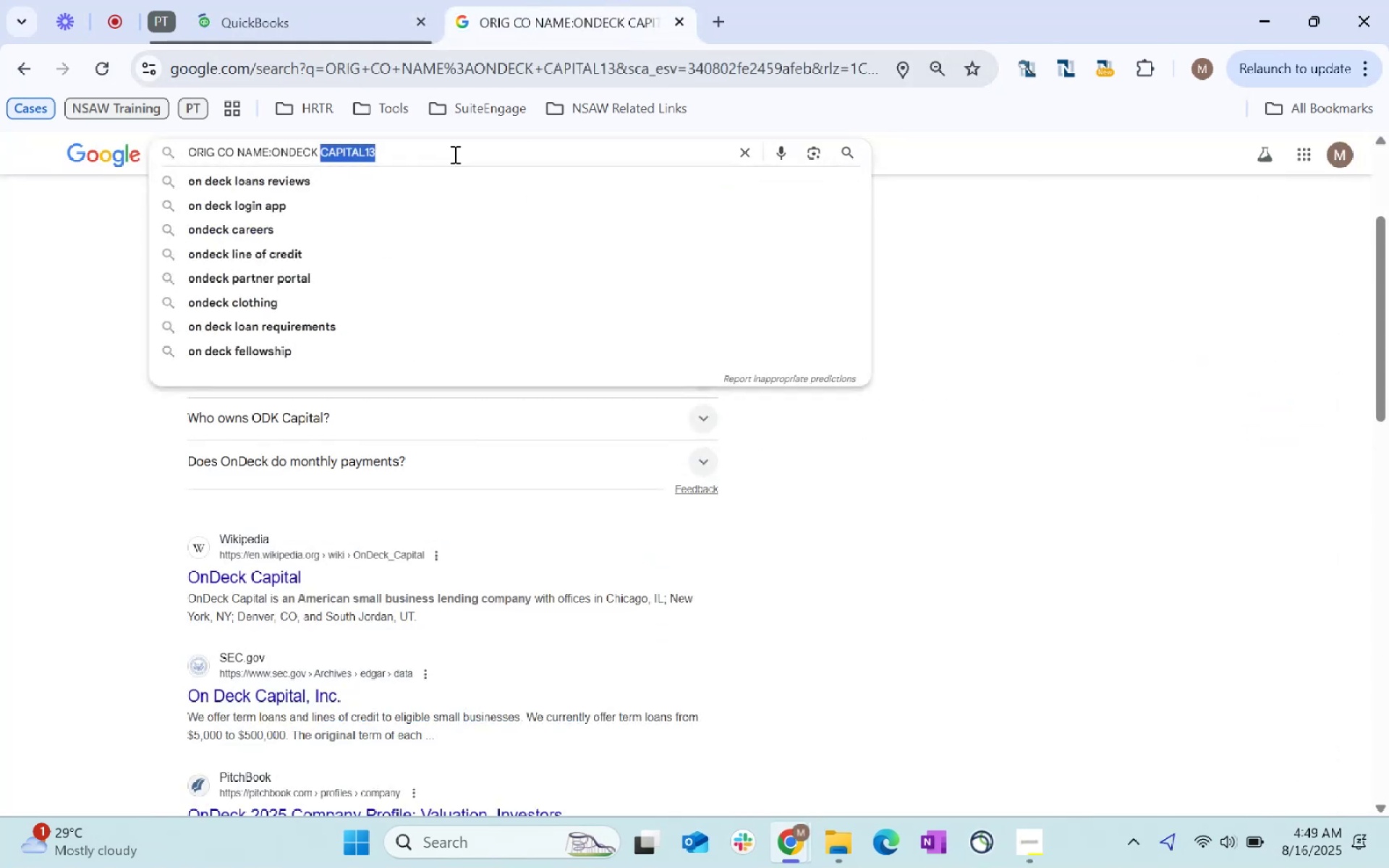 
triple_click([454, 154])
 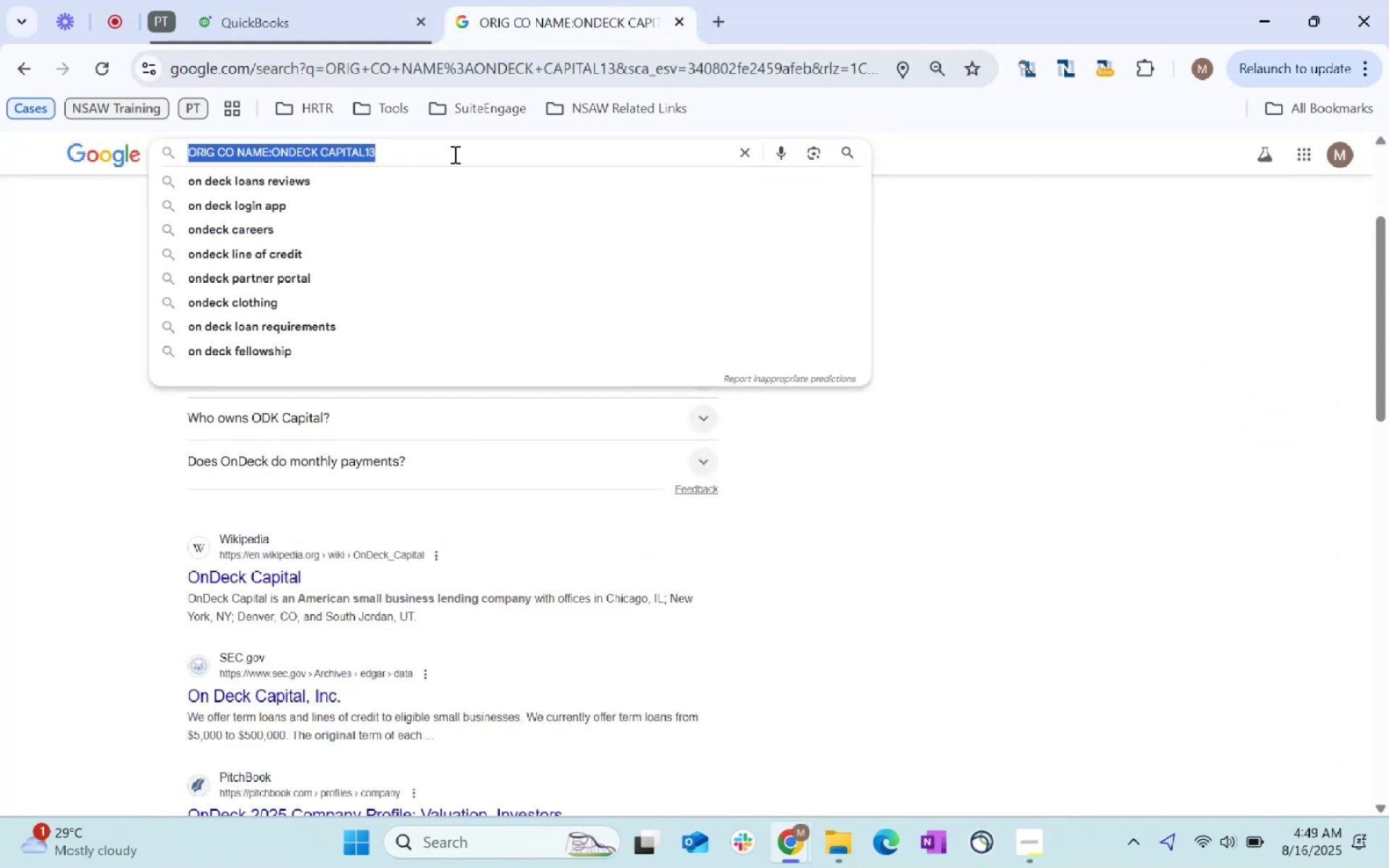 
key(Control+ControlLeft)
 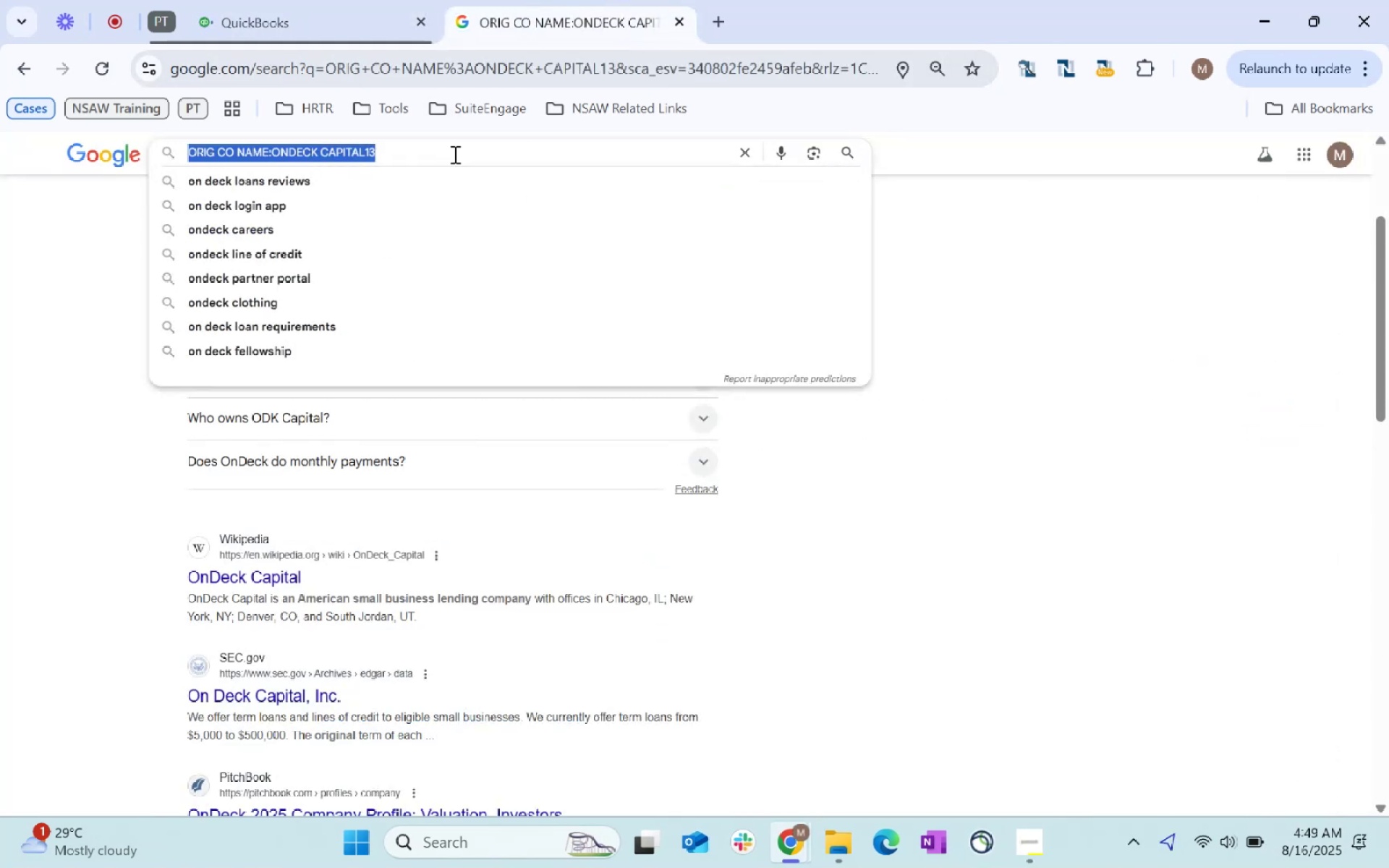 
key(Control+V)
 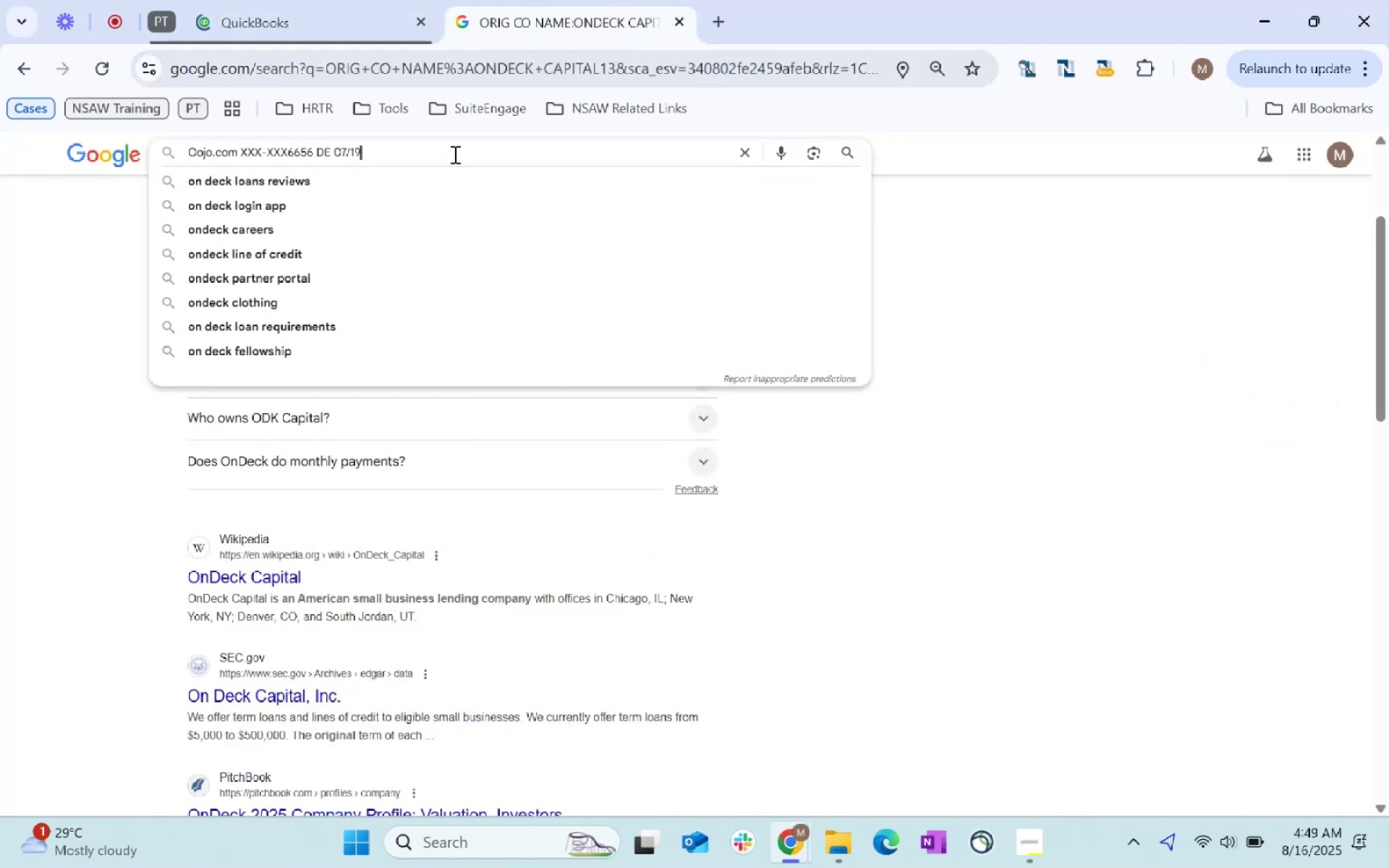 
key(Enter)
 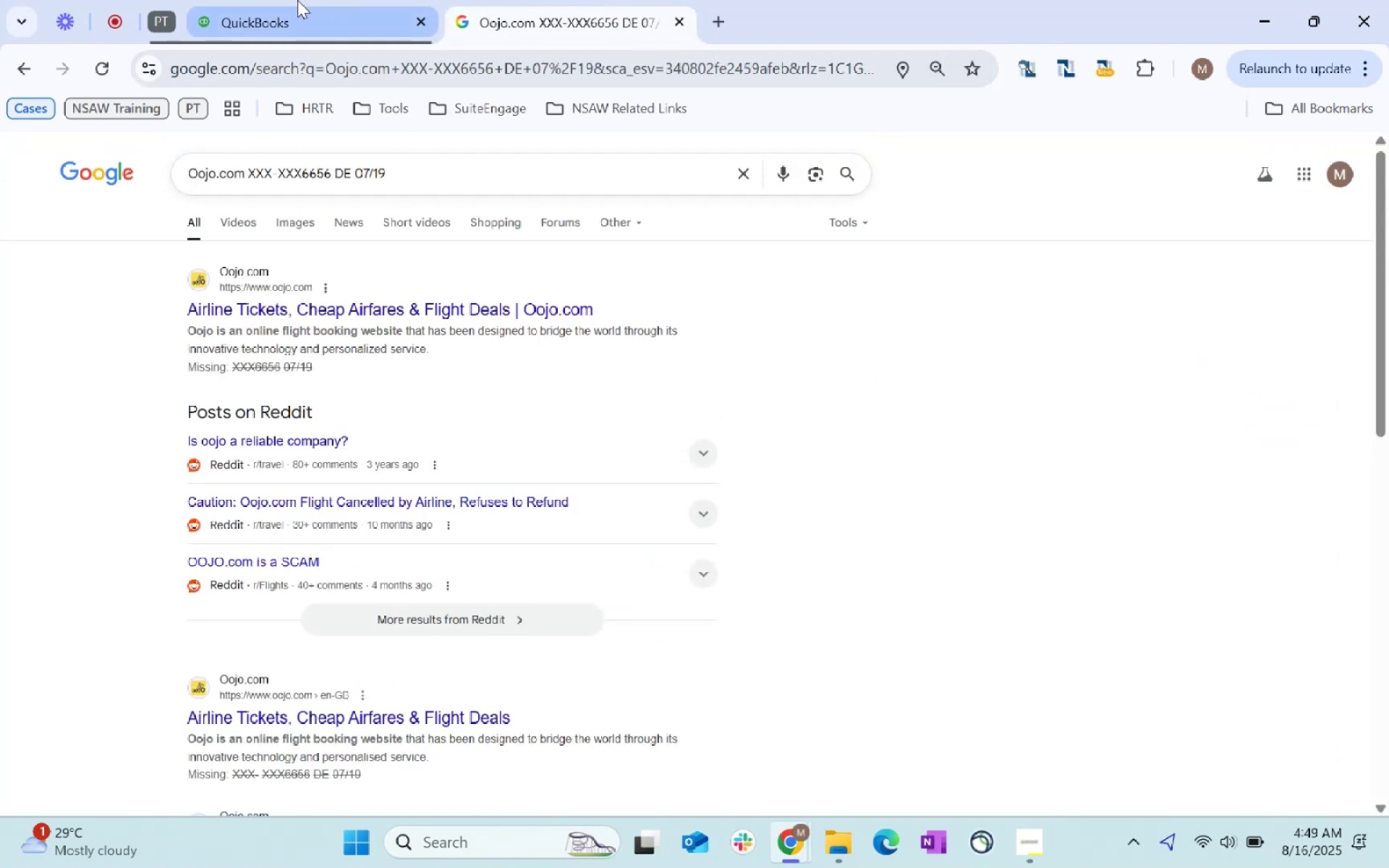 
left_click([297, 0])
 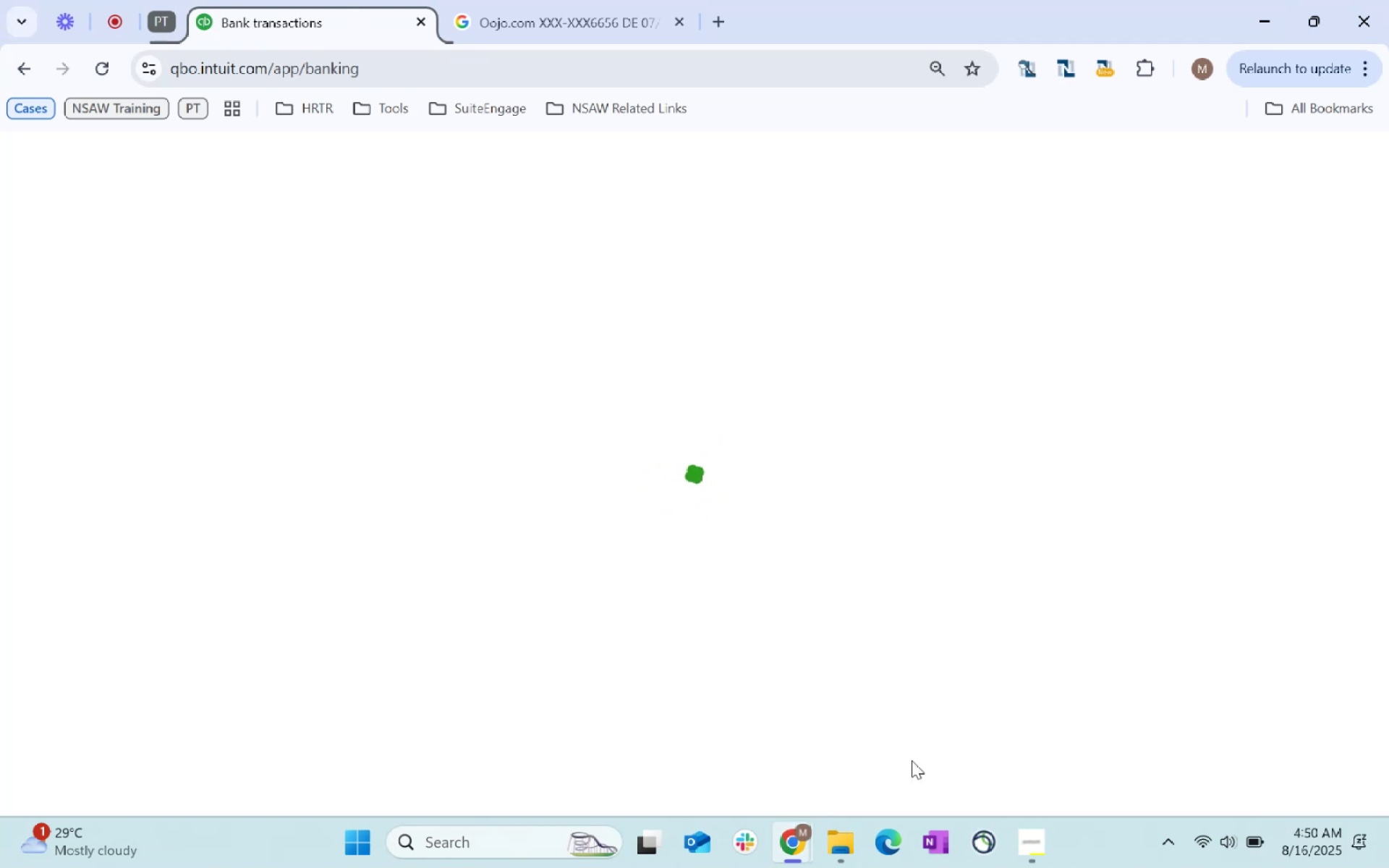 
mouse_move([1307, 485])
 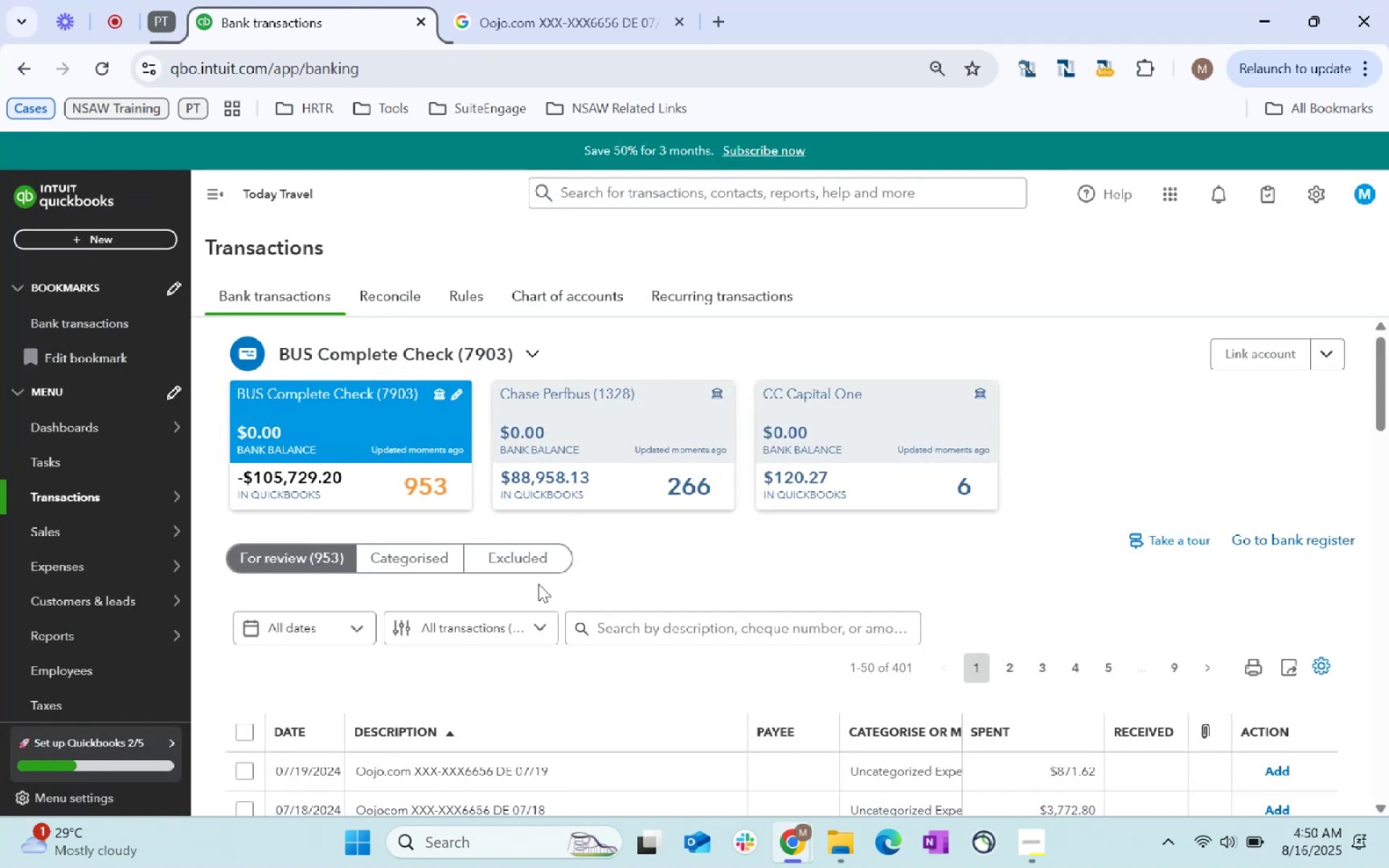 
scroll: coordinate [507, 542], scroll_direction: down, amount: 48.0
 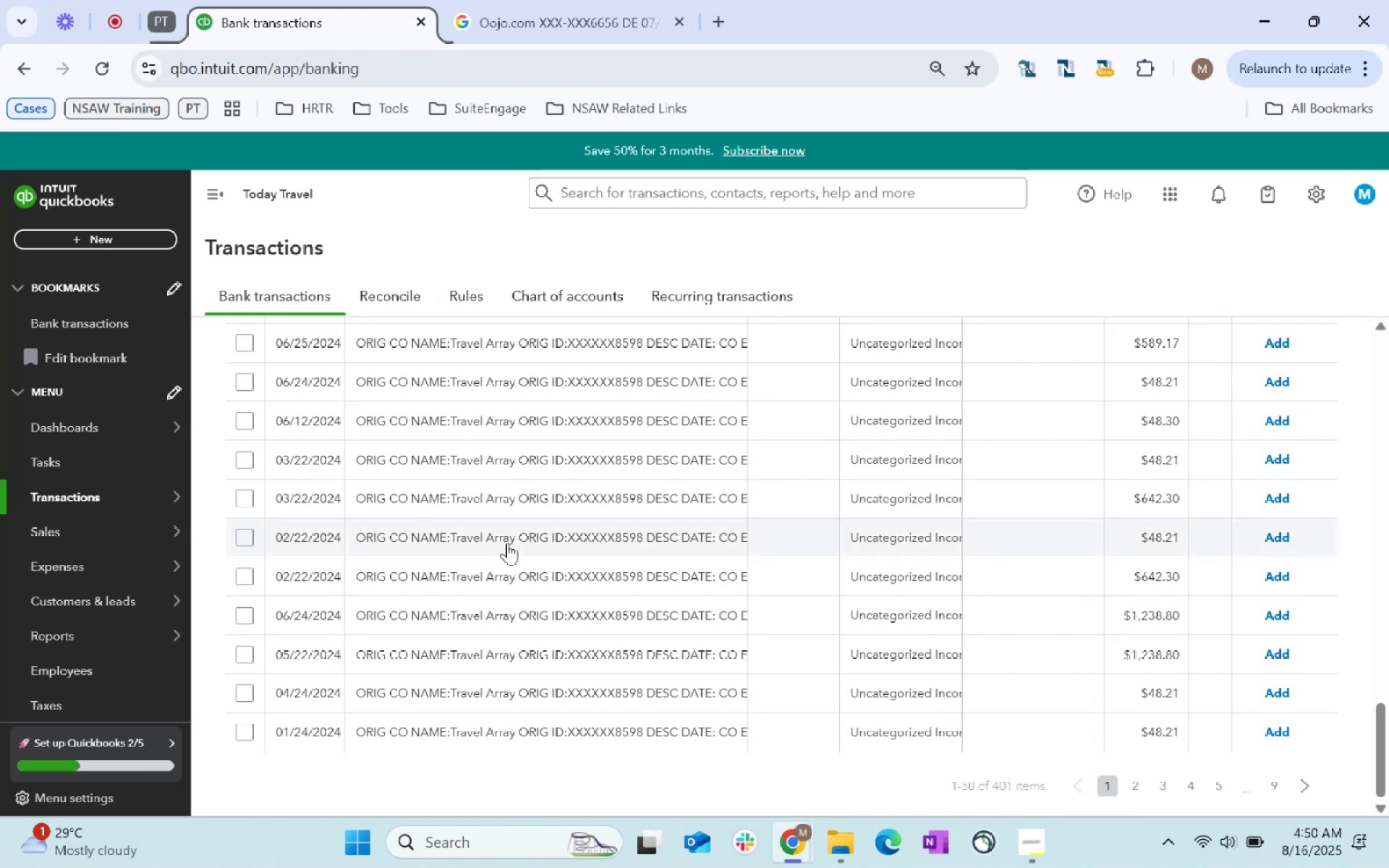 
scroll: coordinate [507, 543], scroll_direction: up, amount: 16.0
 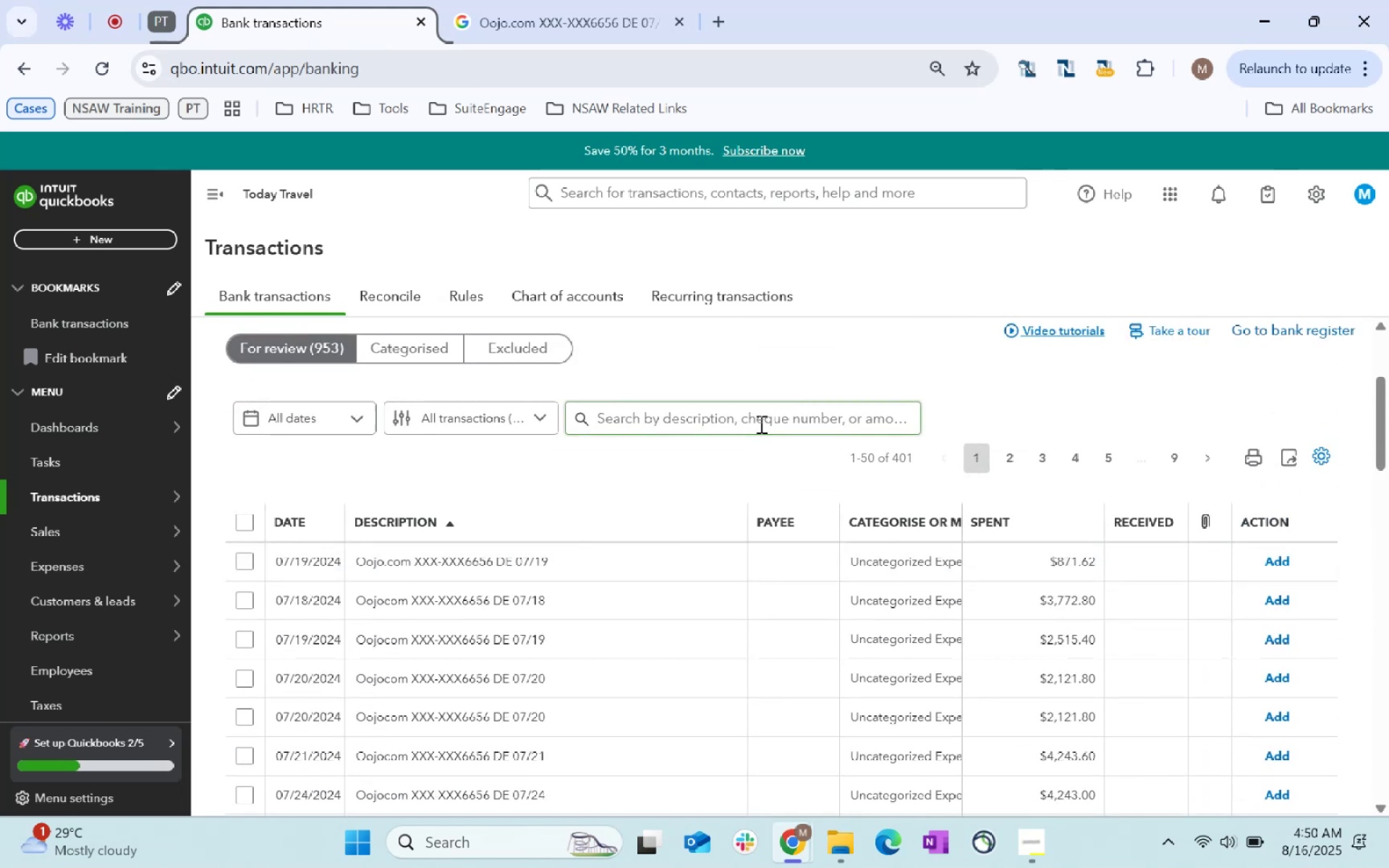 
scroll: coordinate [726, 539], scroll_direction: down, amount: 7.0
 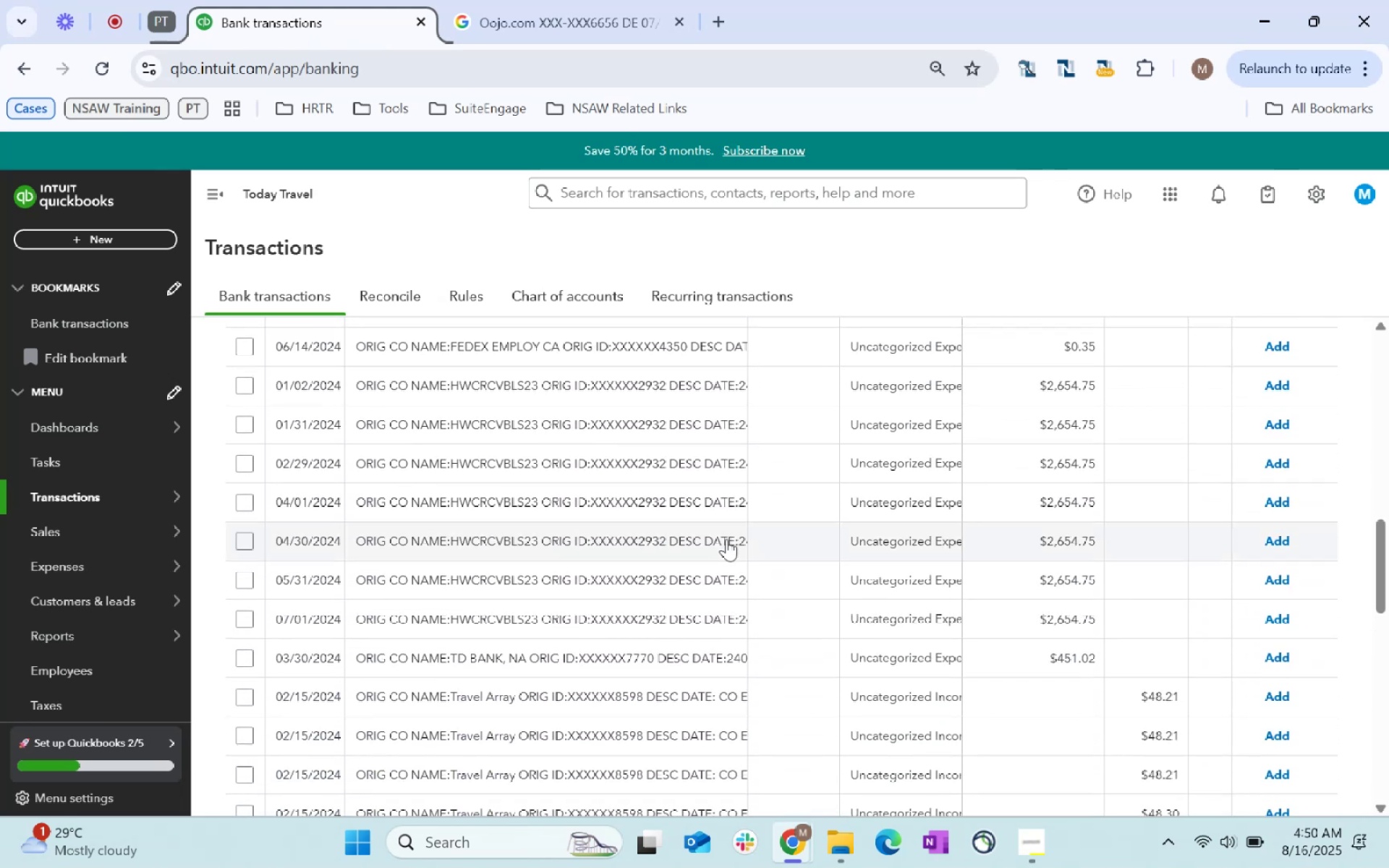 
scroll: coordinate [731, 579], scroll_direction: up, amount: 19.0
 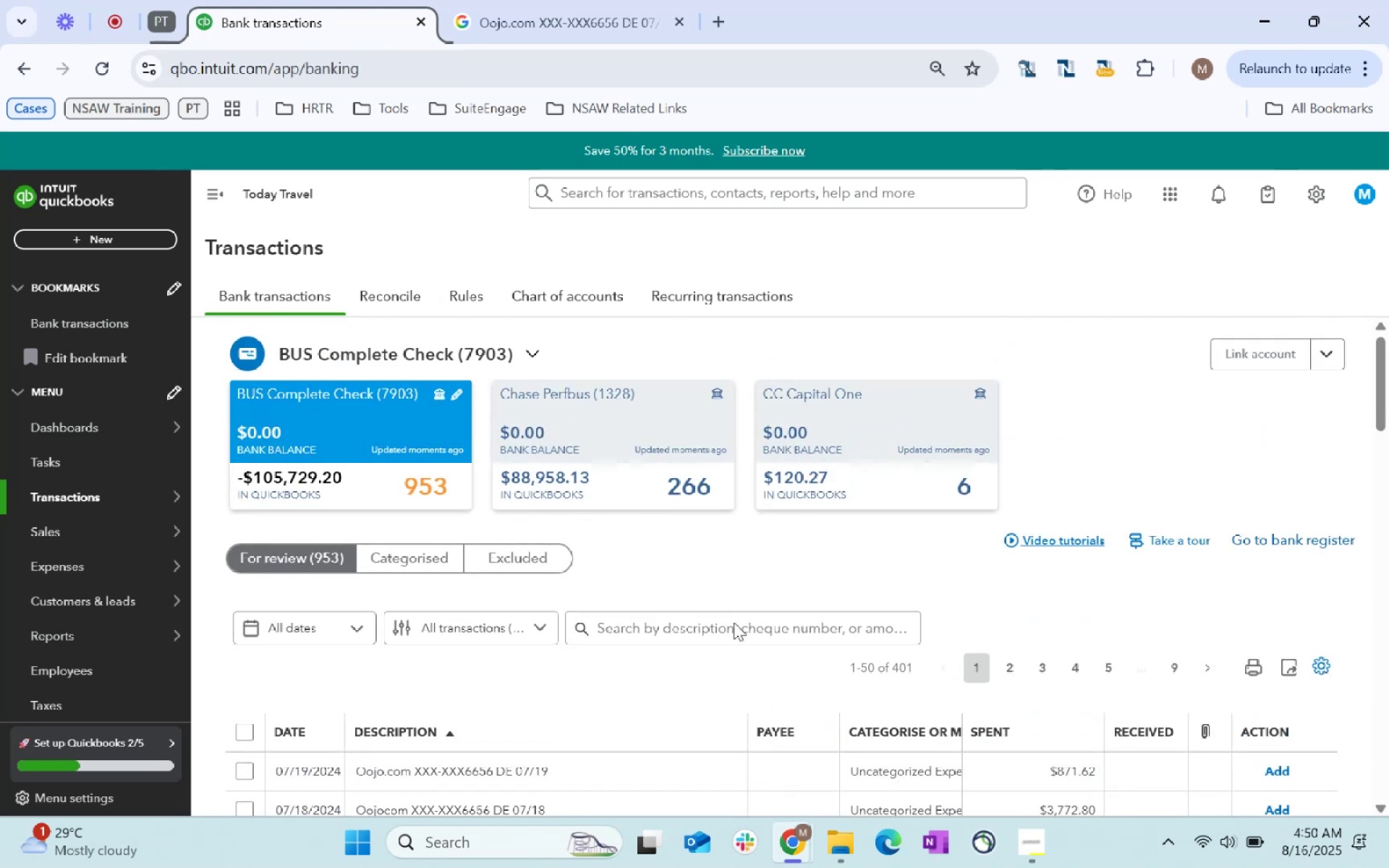 
left_click([730, 632])
 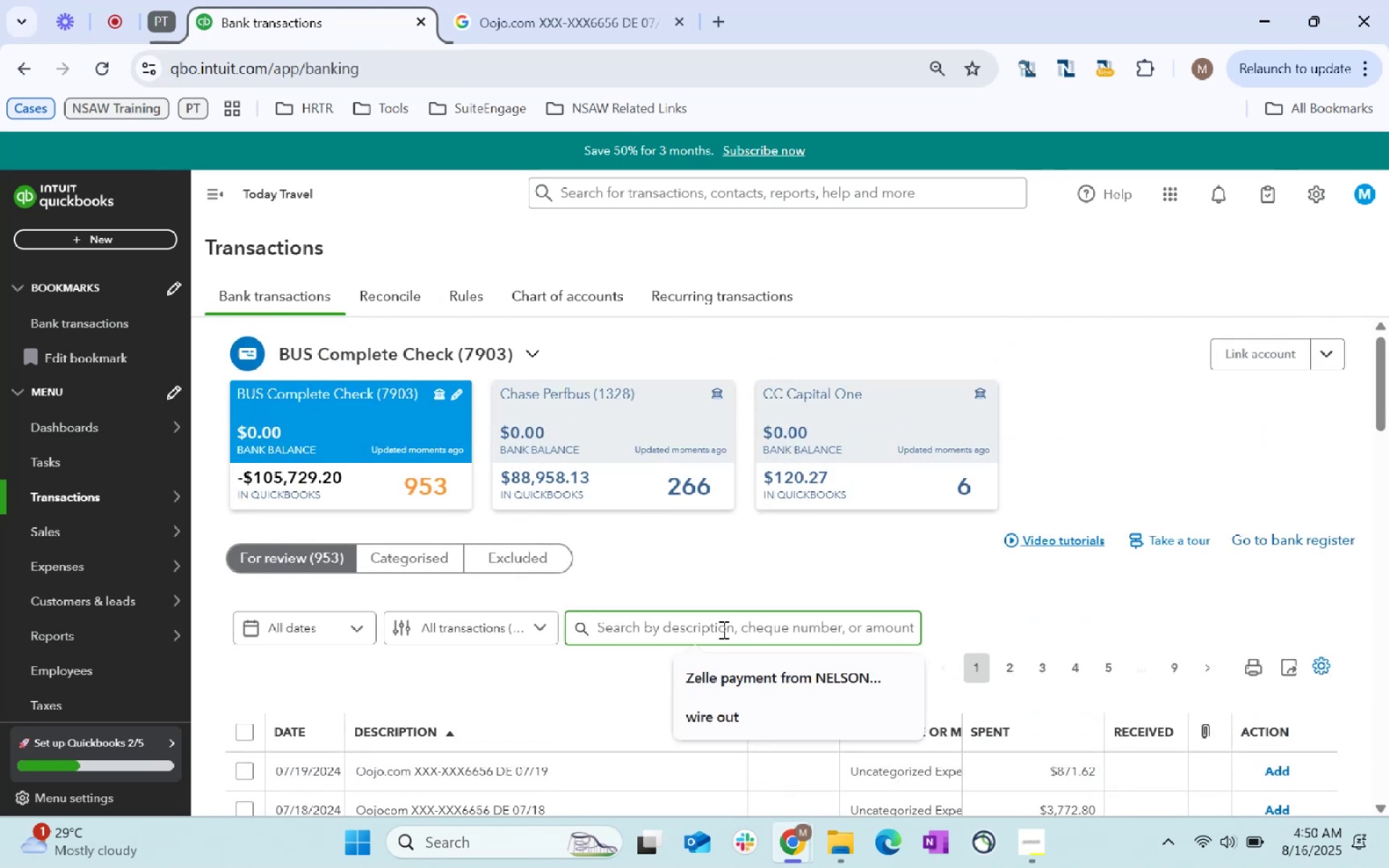 
type(OOJO.com)
 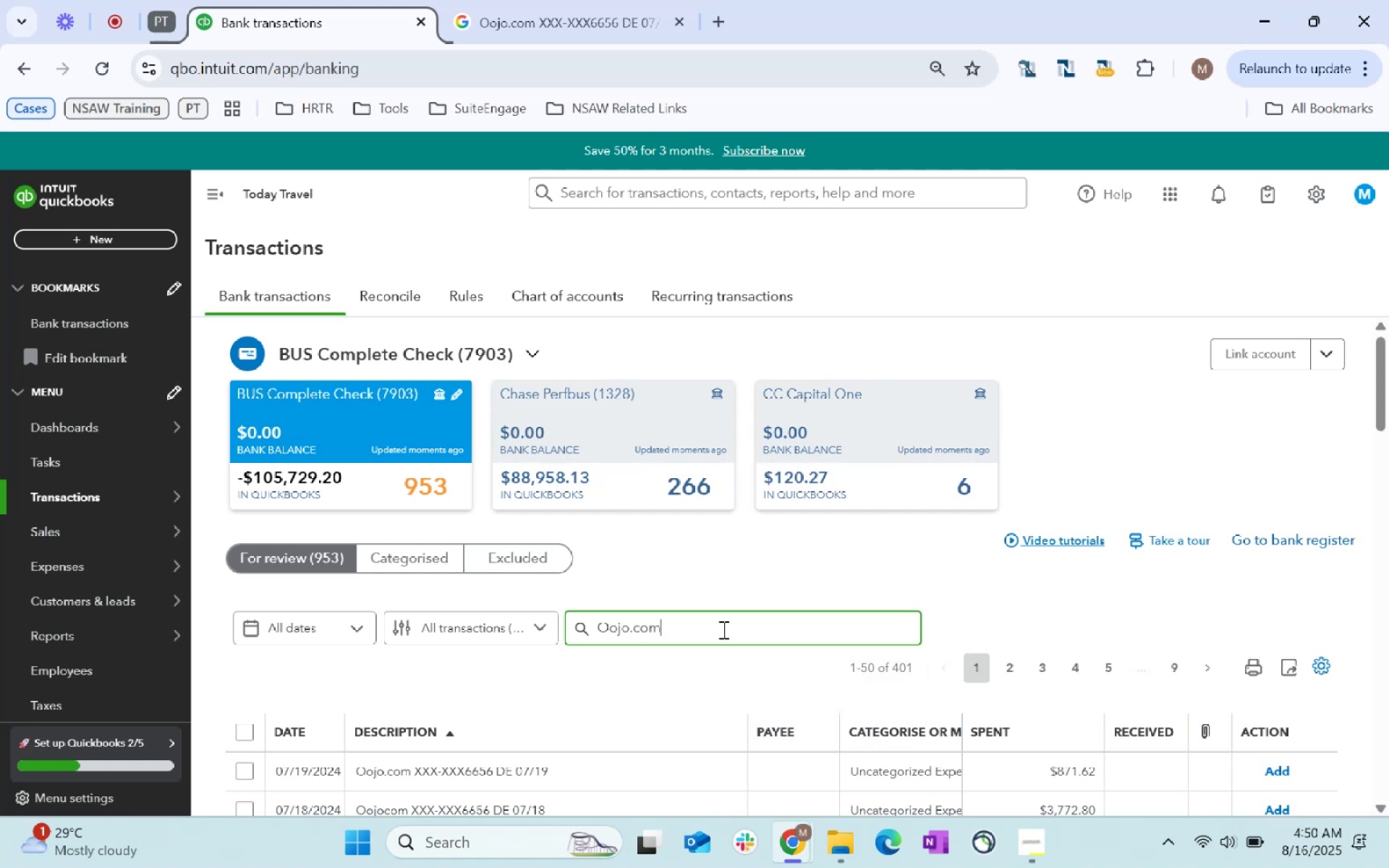 
key(Enter)
 